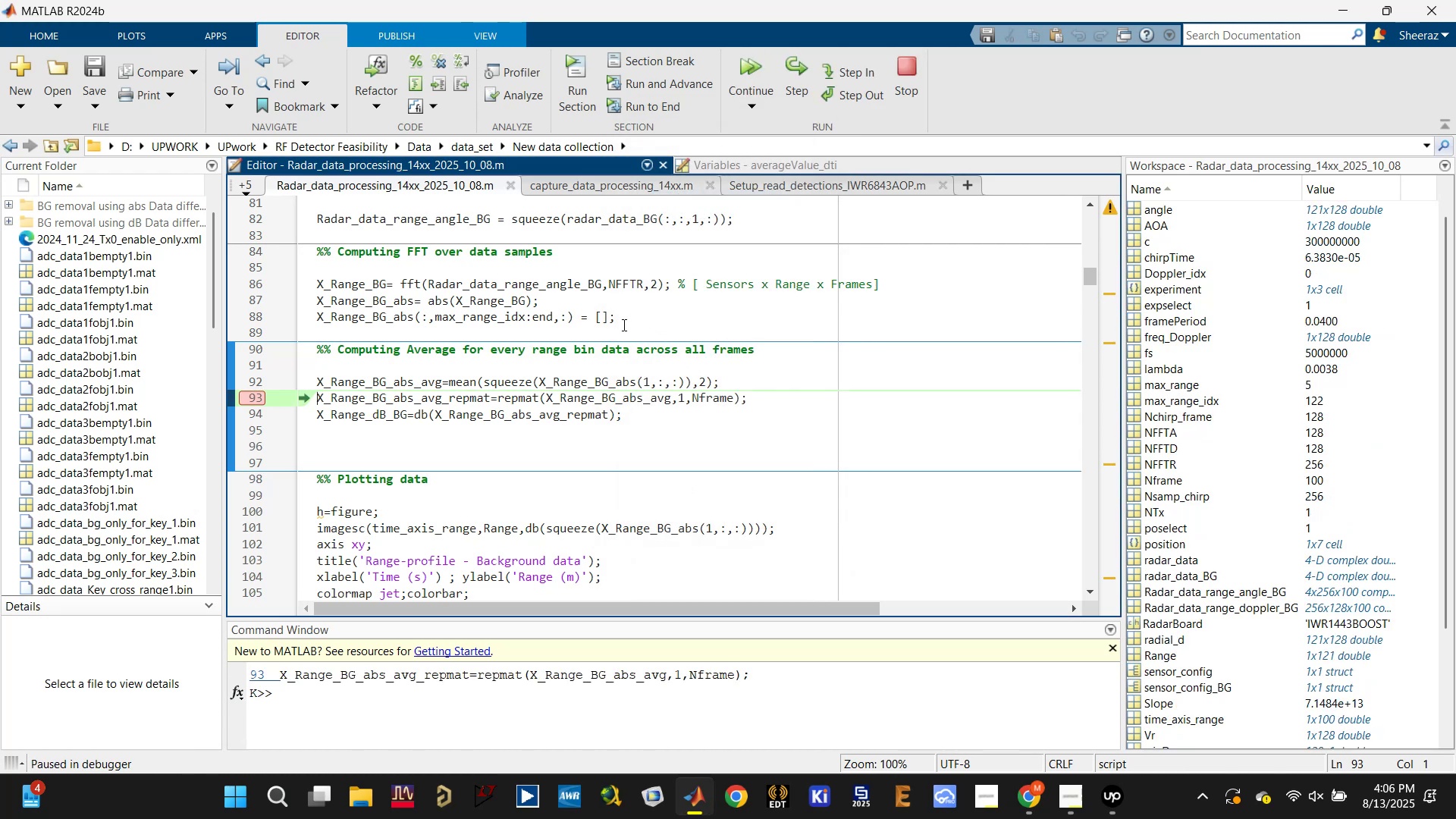 
scroll: coordinate [1195, 468], scroll_direction: down, amount: 12.0
 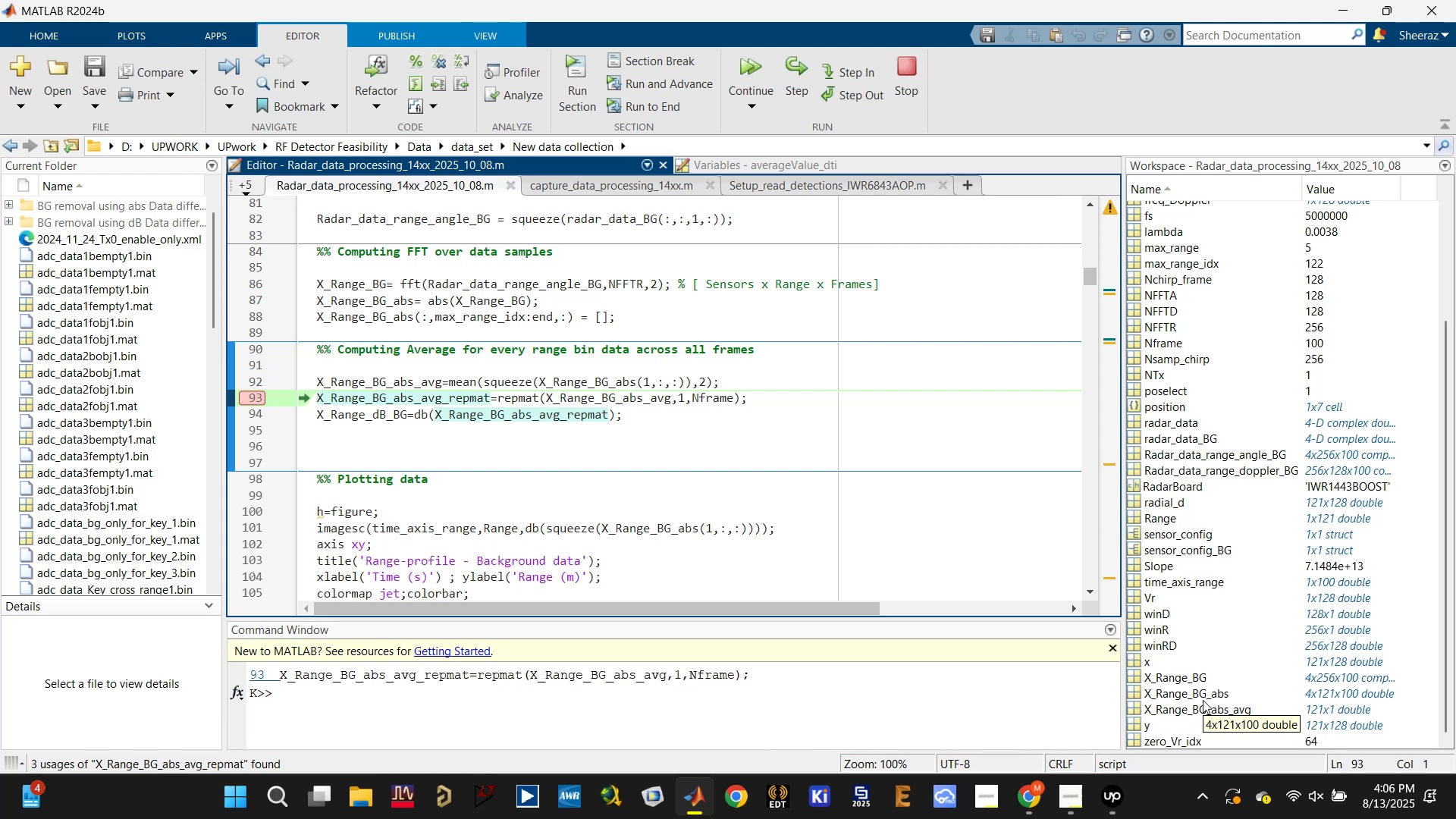 
wait(9.45)
 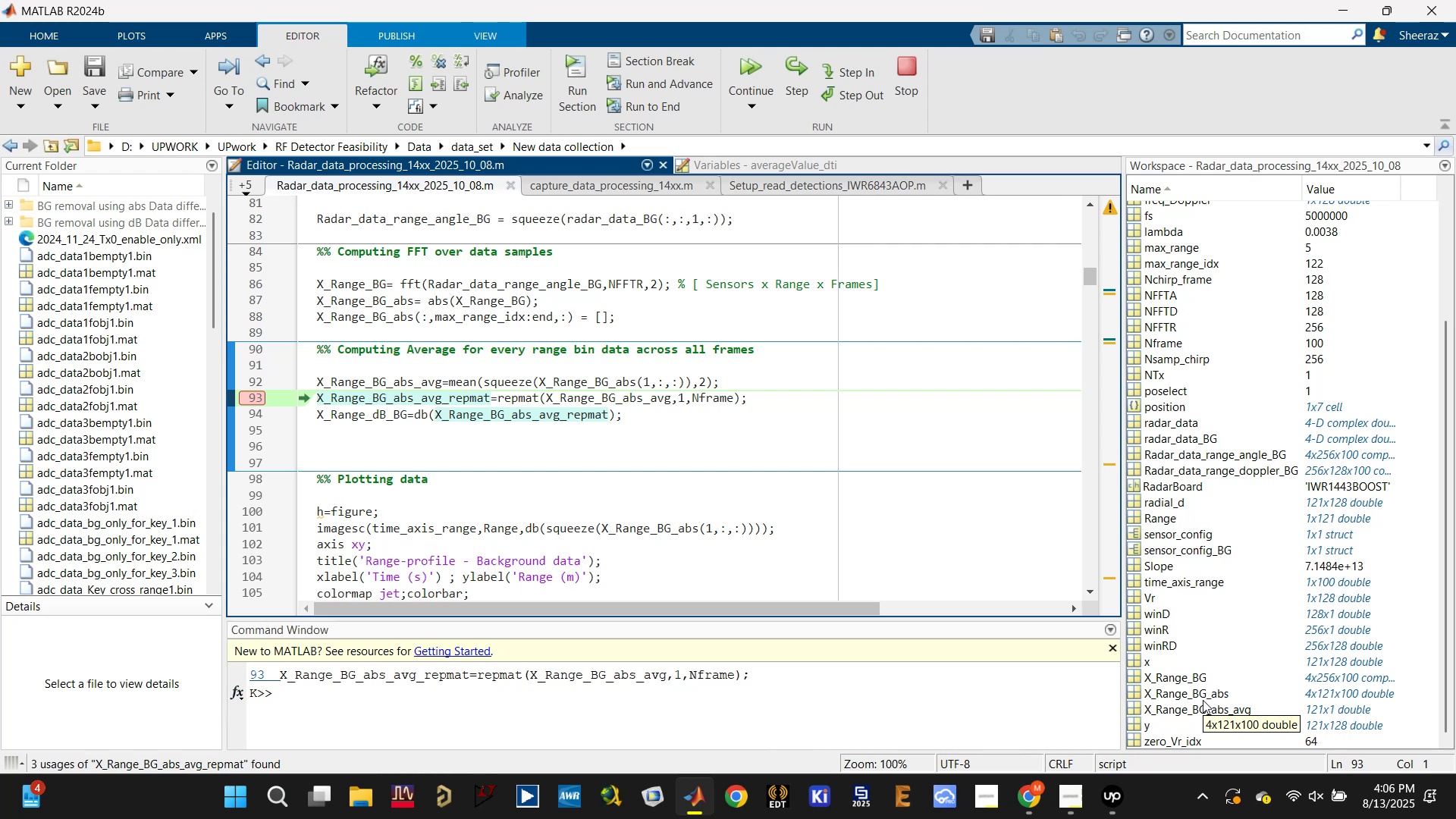 
left_click([1202, 709])
 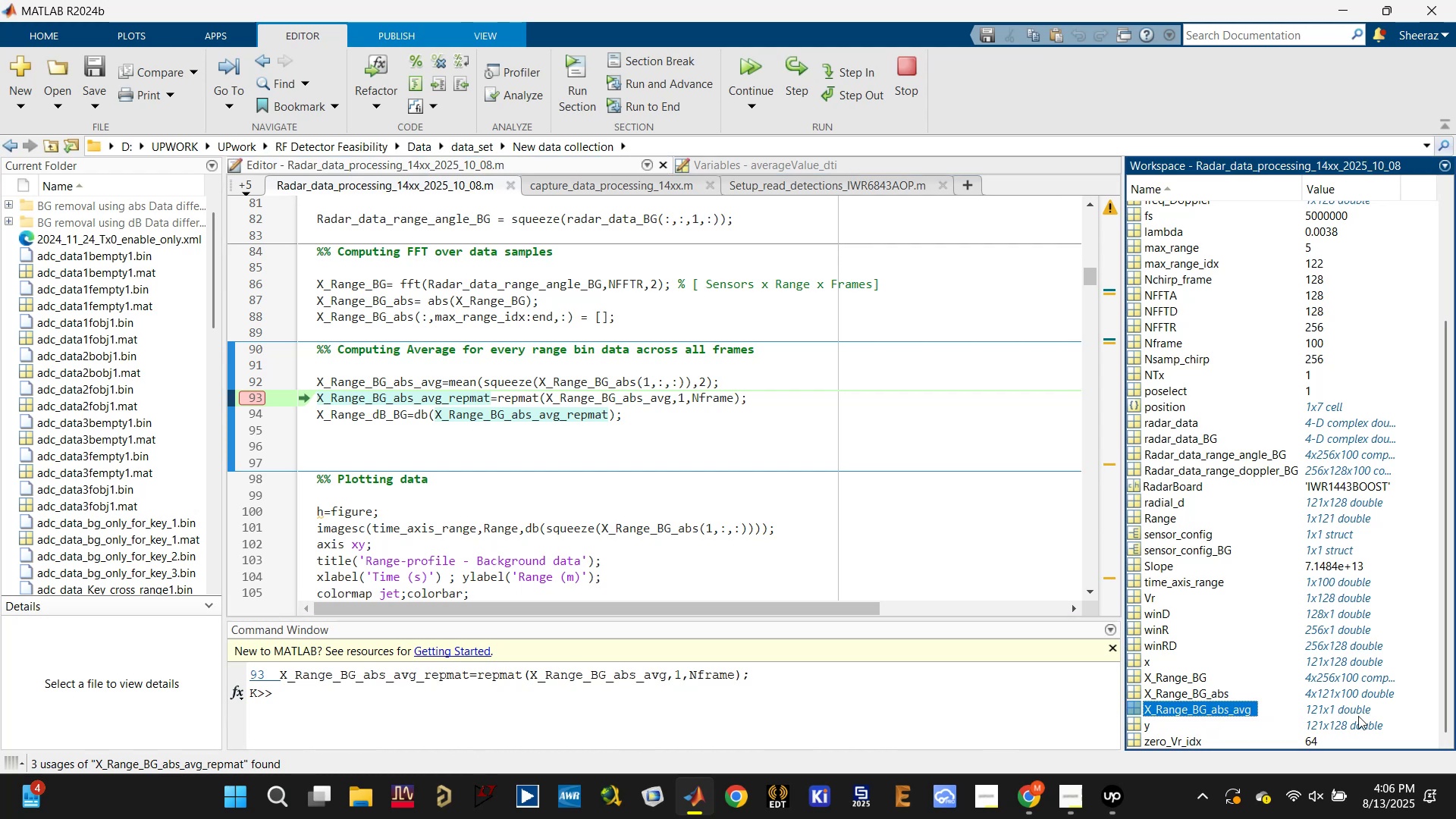 
mouse_move([1314, 709])
 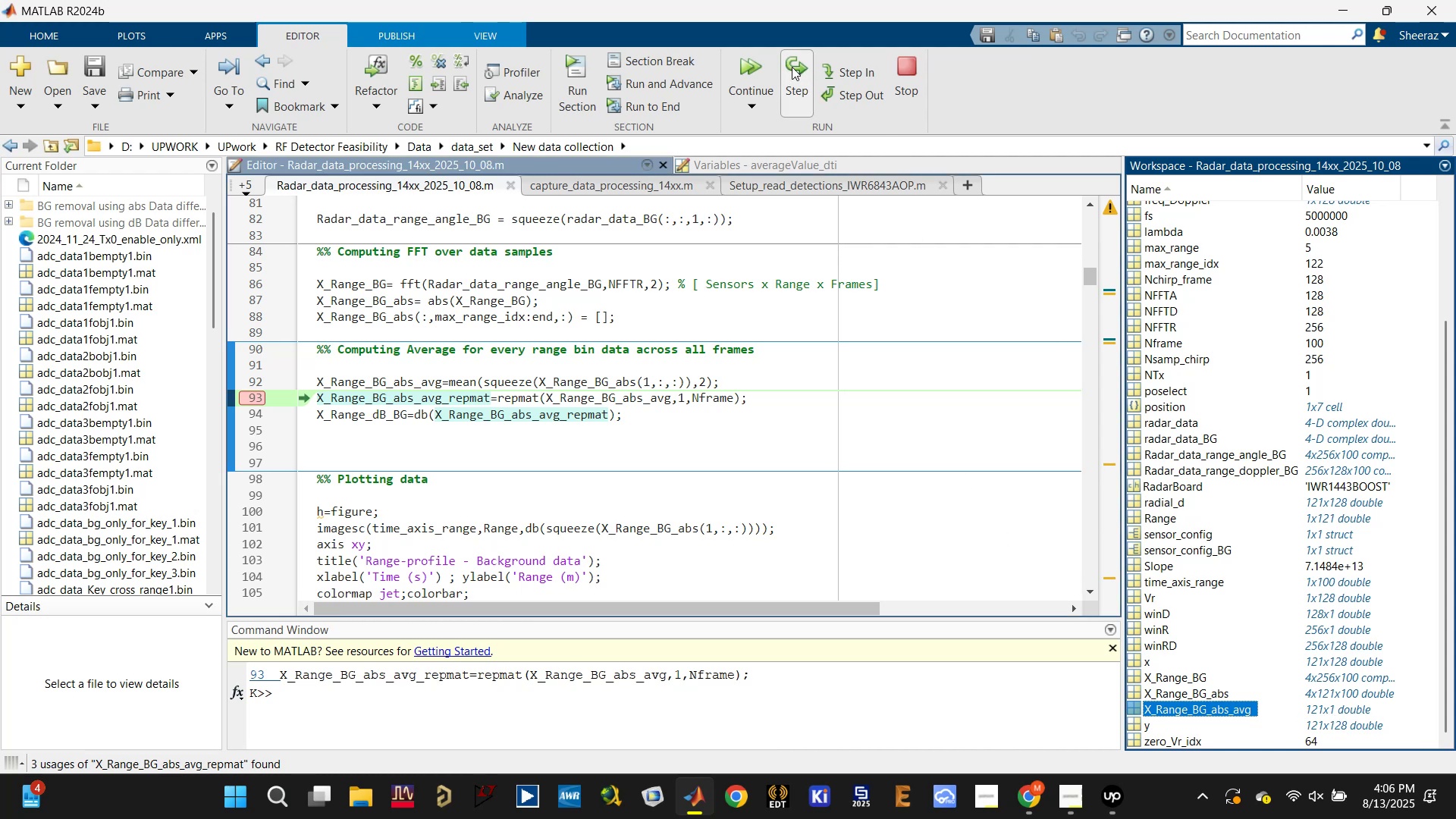 
left_click([792, 67])
 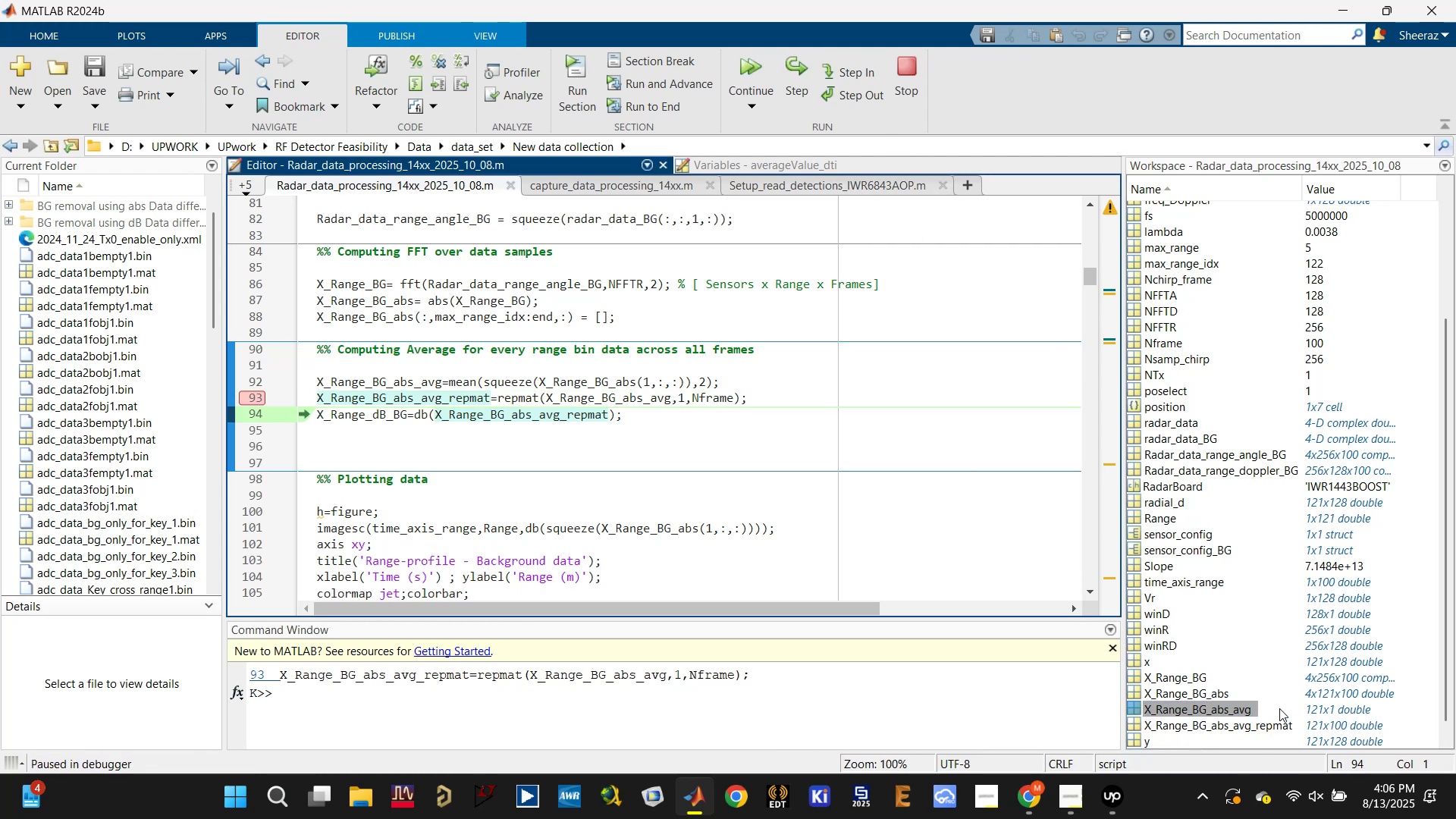 
left_click([1235, 725])
 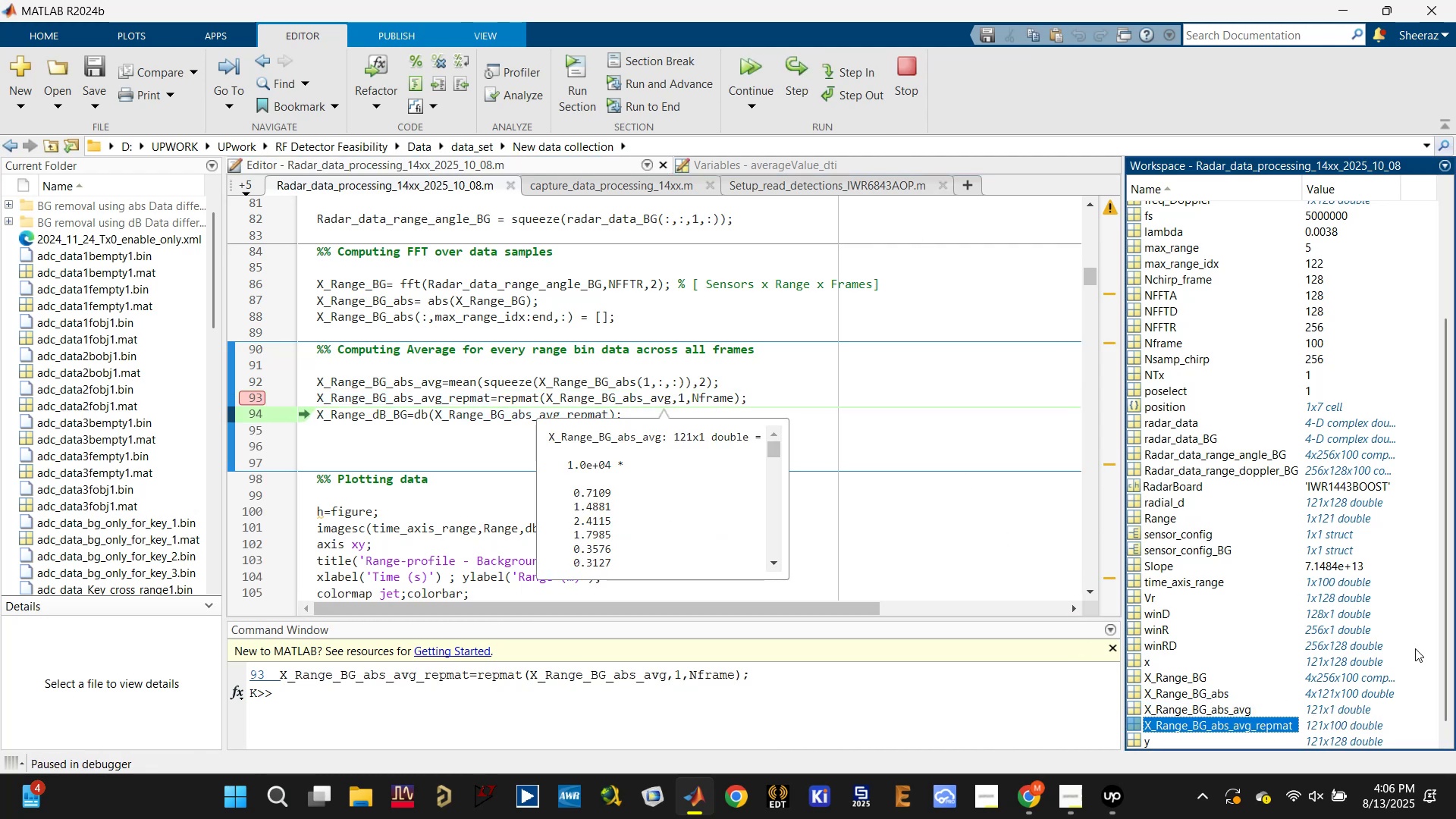 
wait(6.33)
 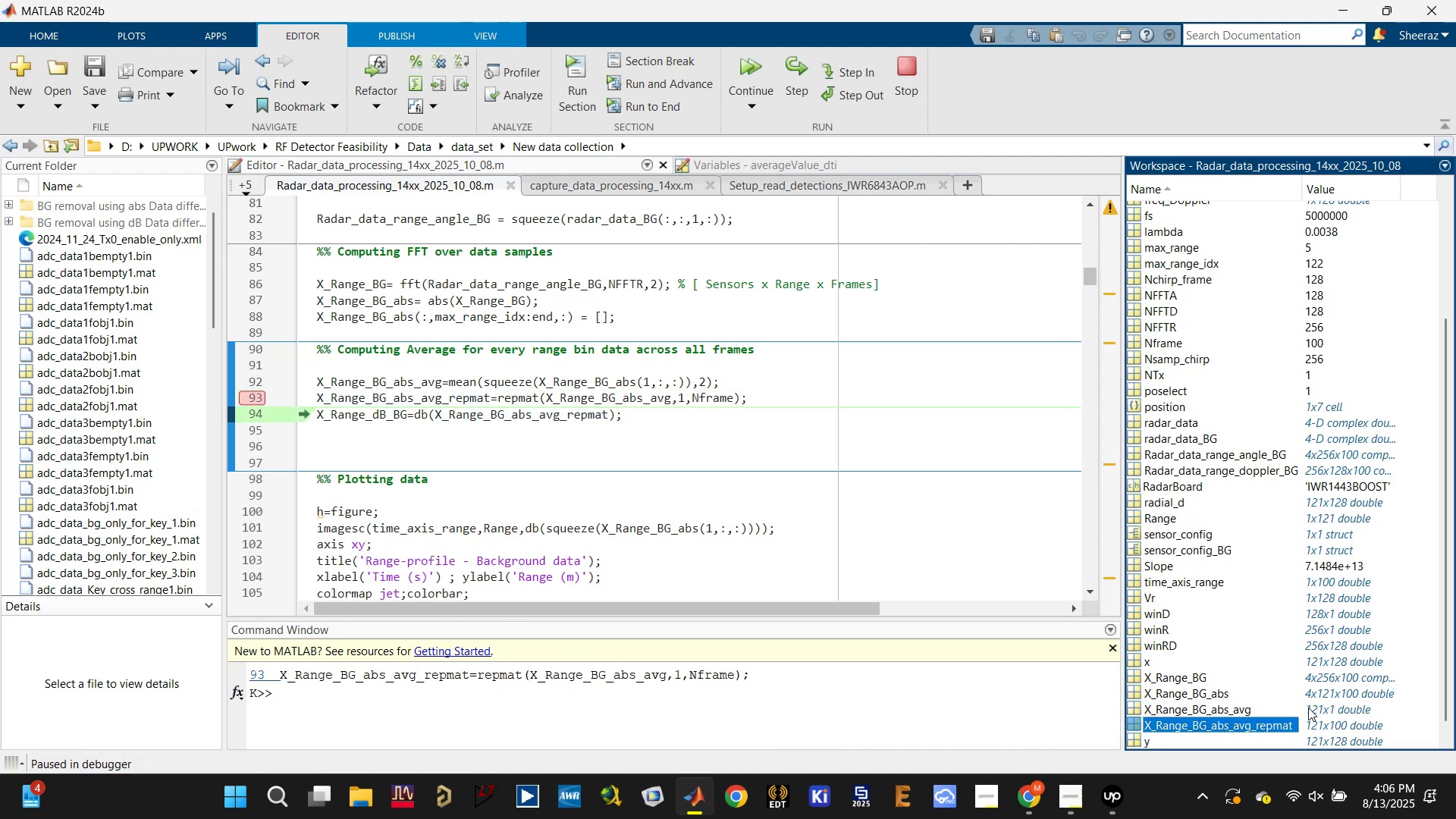 
left_click([650, 395])
 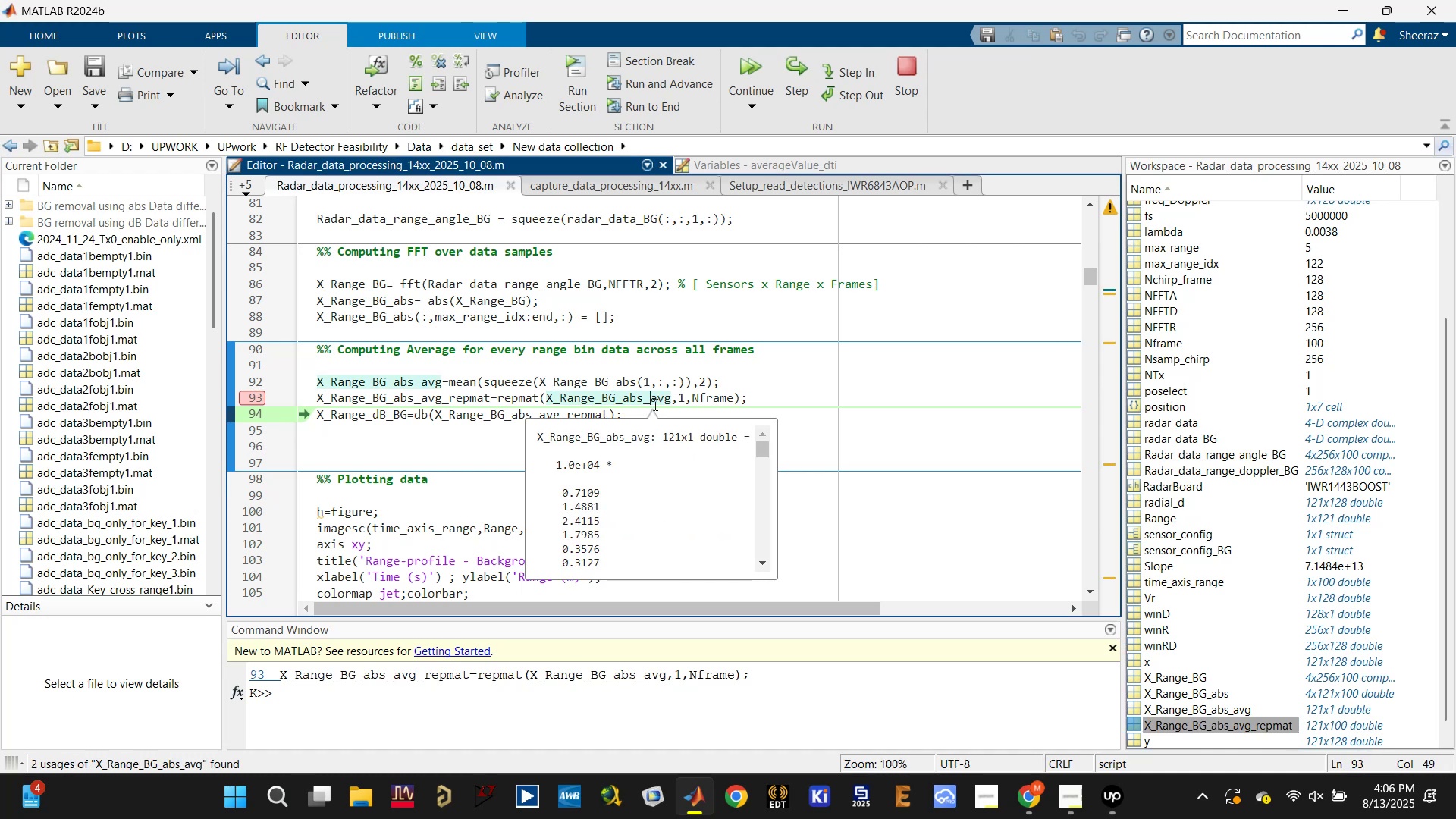 
left_click([699, 401])
 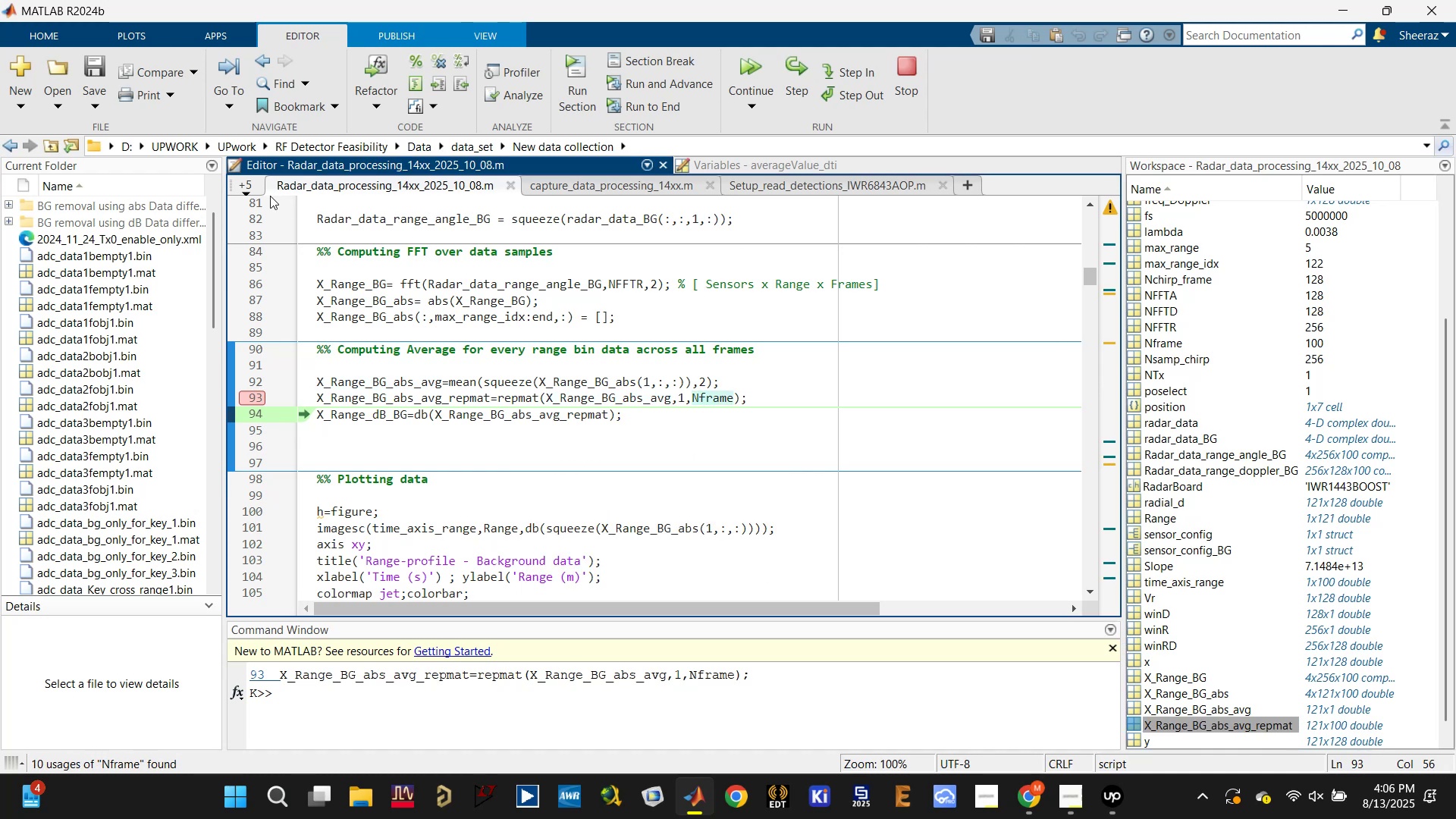 
left_click([250, 187])
 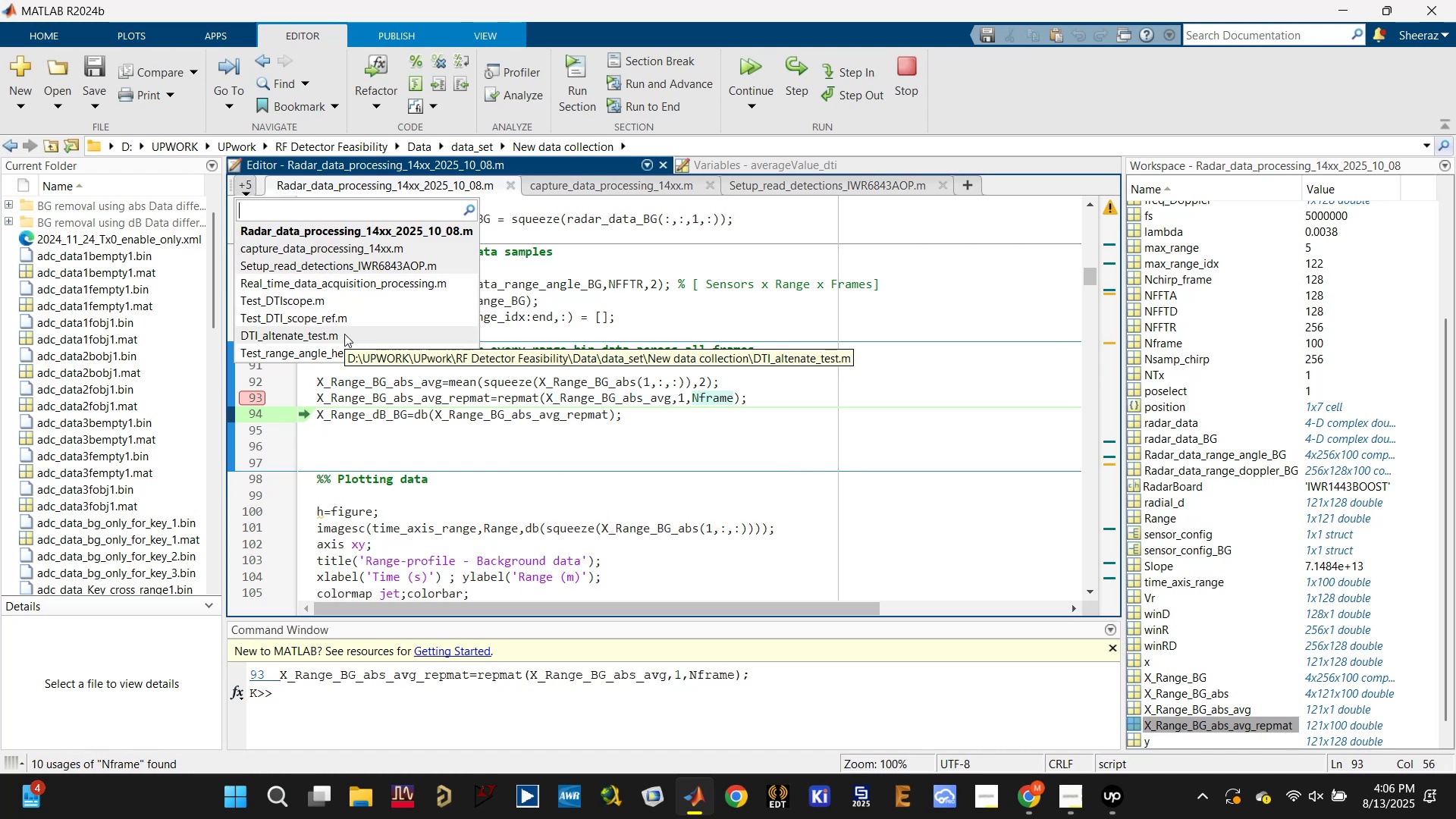 
left_click([350, 305])
 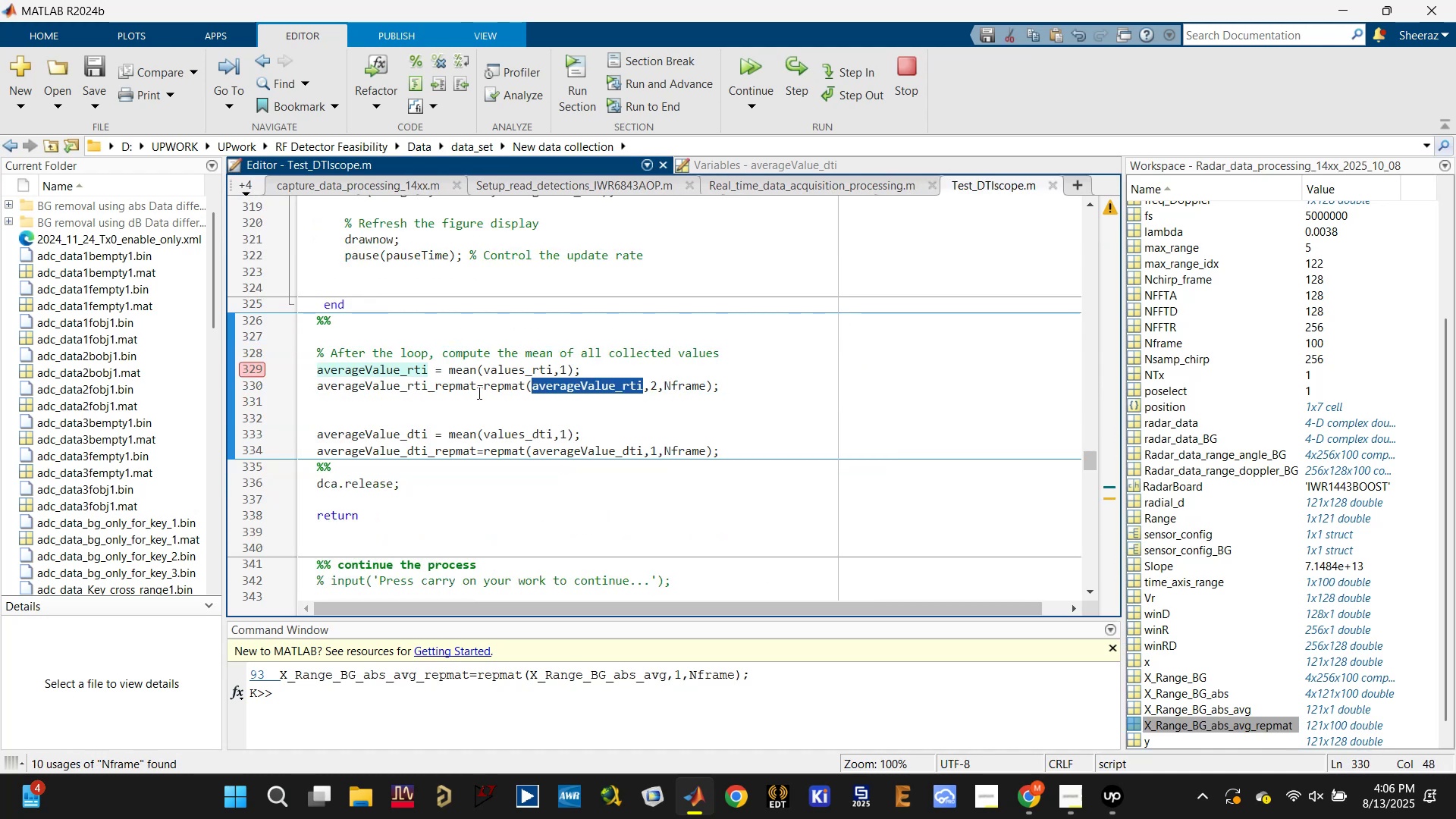 
left_click([538, 388])
 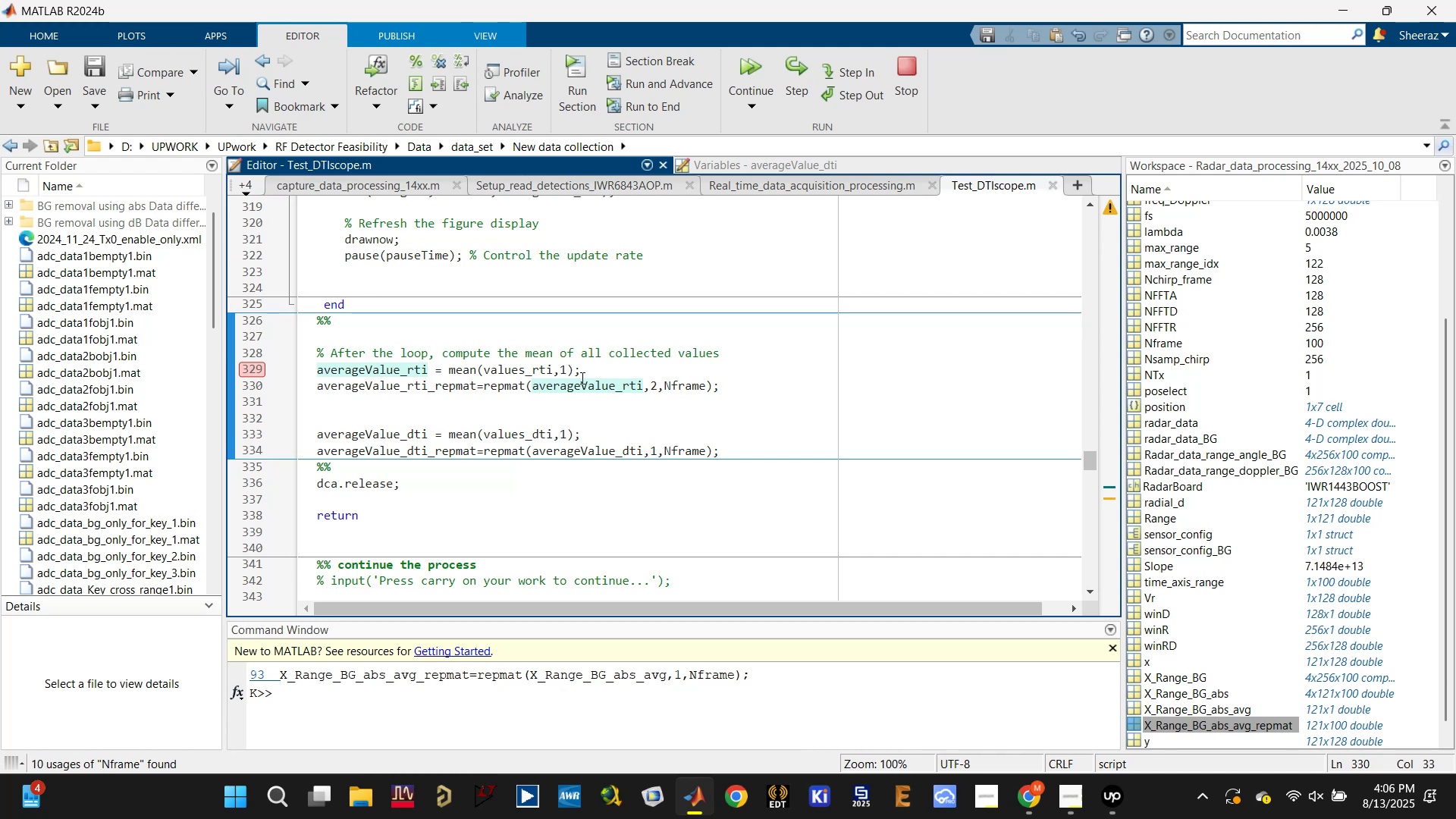 
left_click([535, 375])
 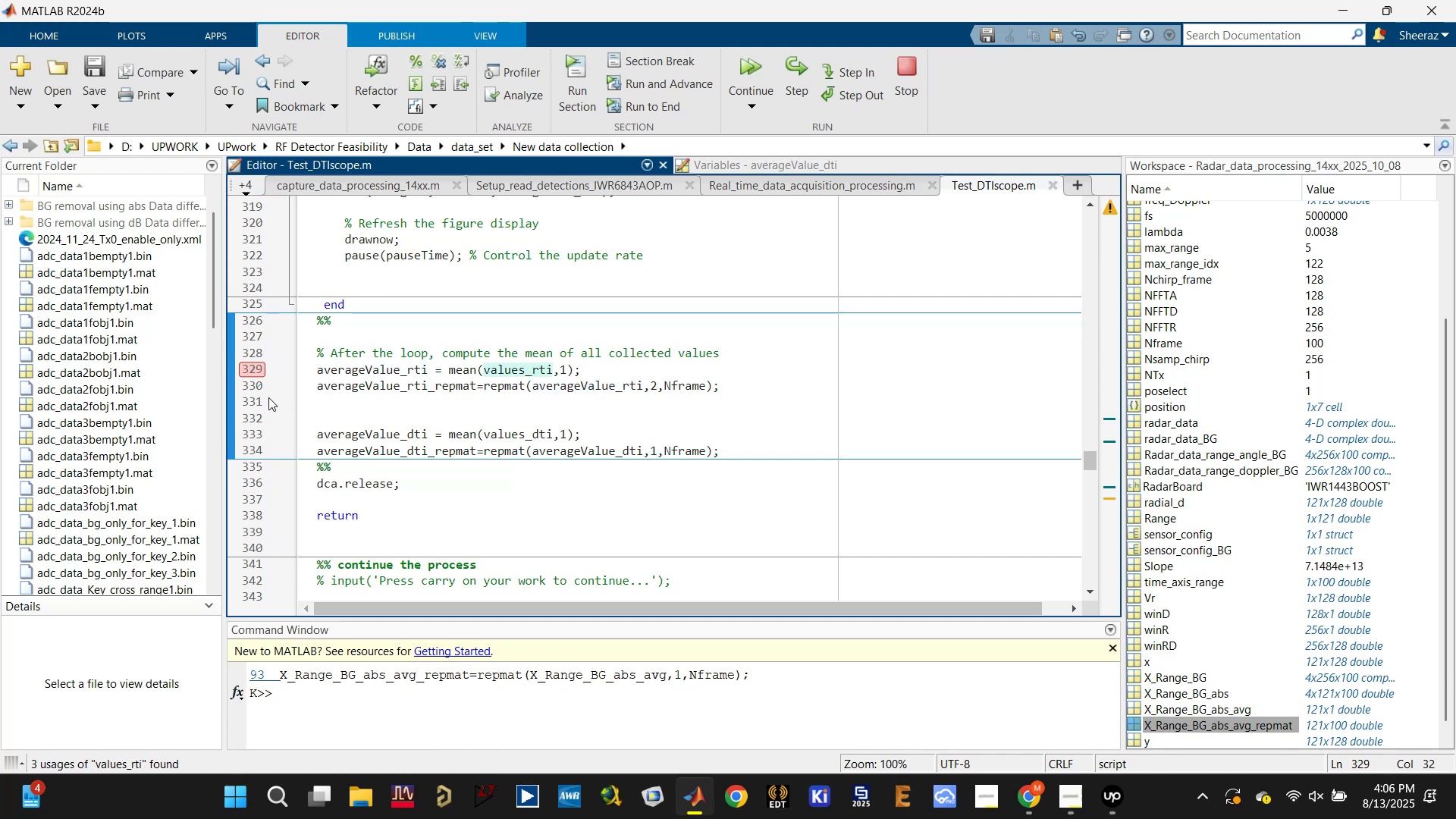 
left_click([253, 392])
 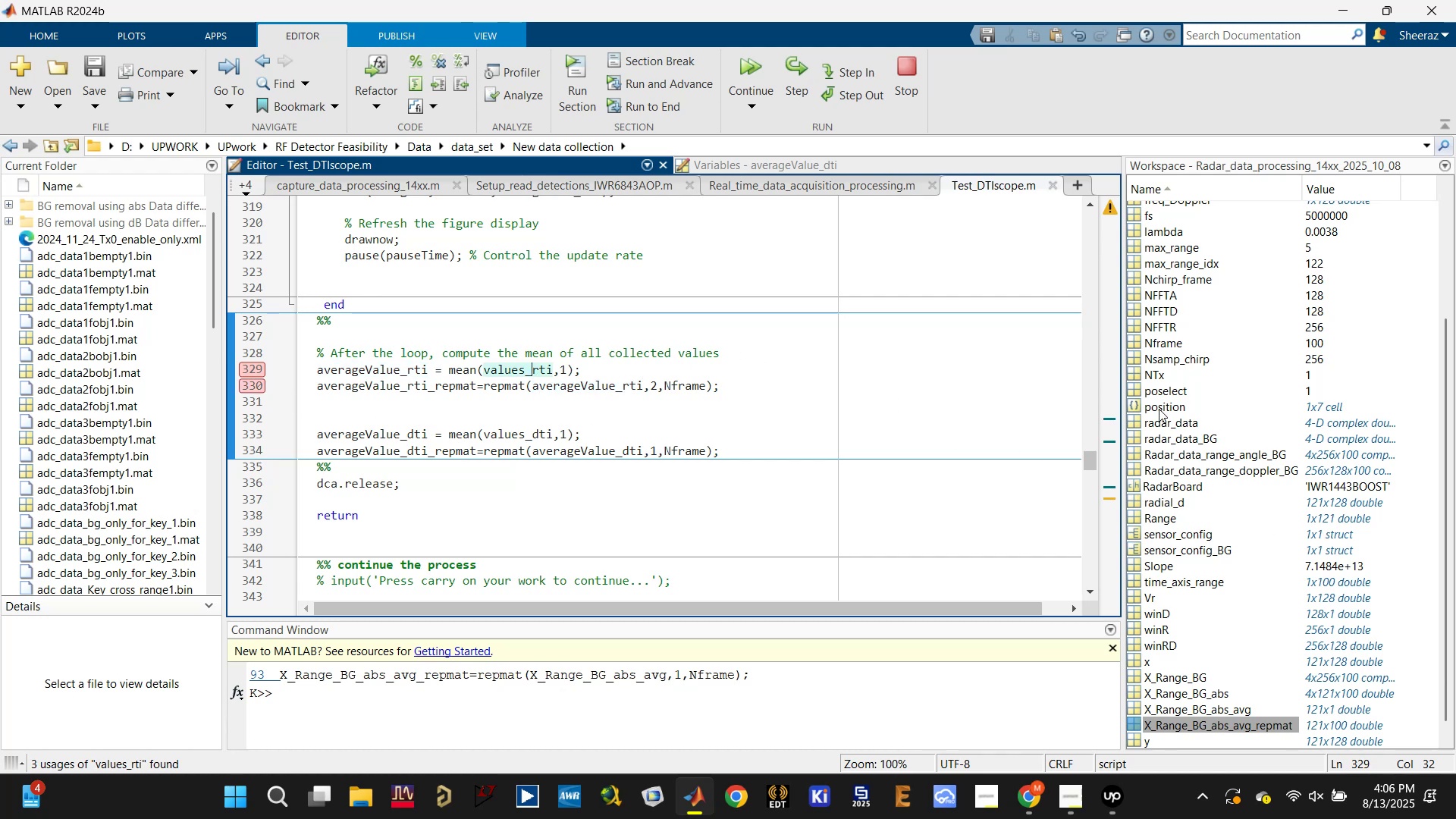 
wait(8.09)
 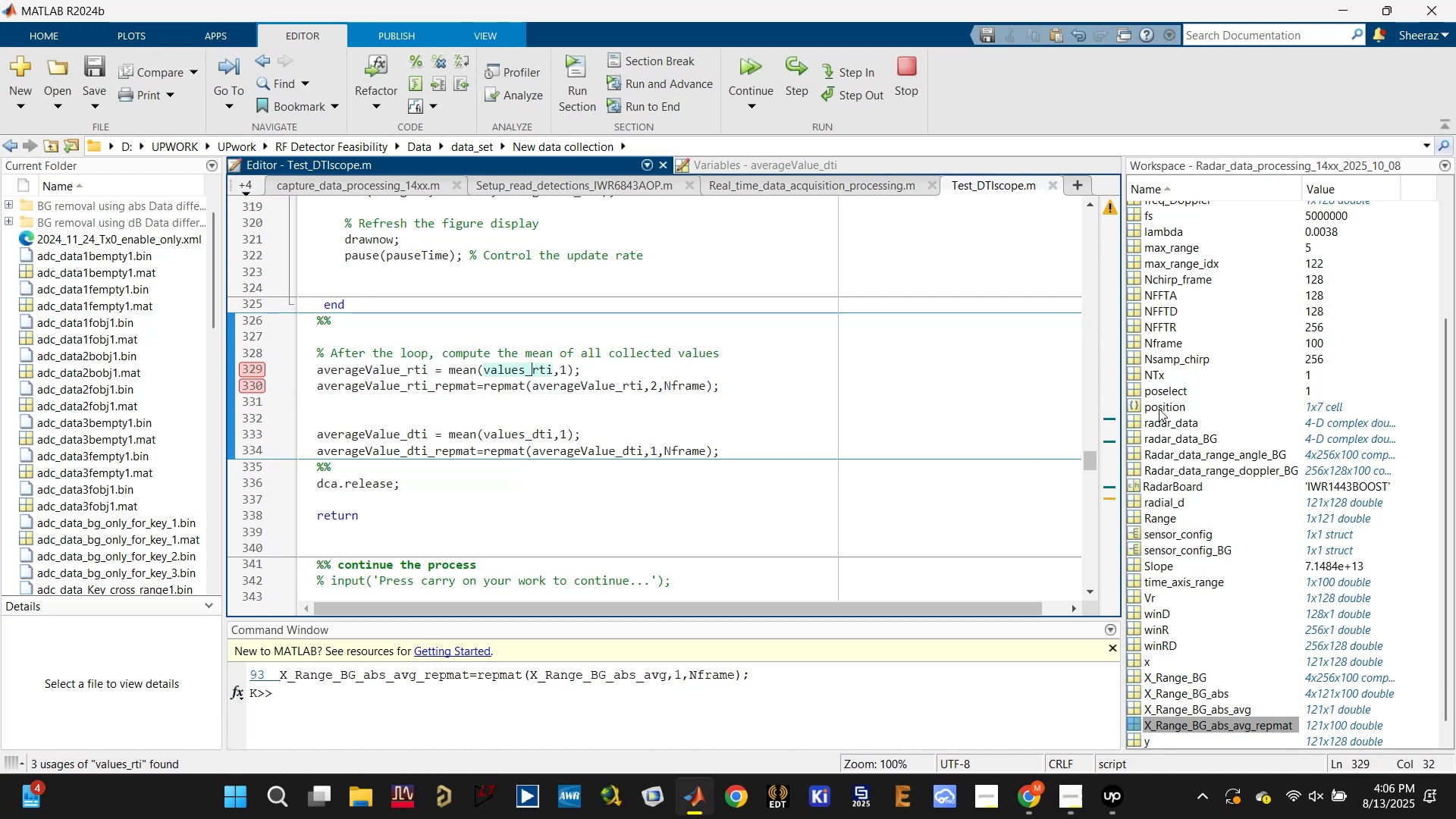 
key(W)
 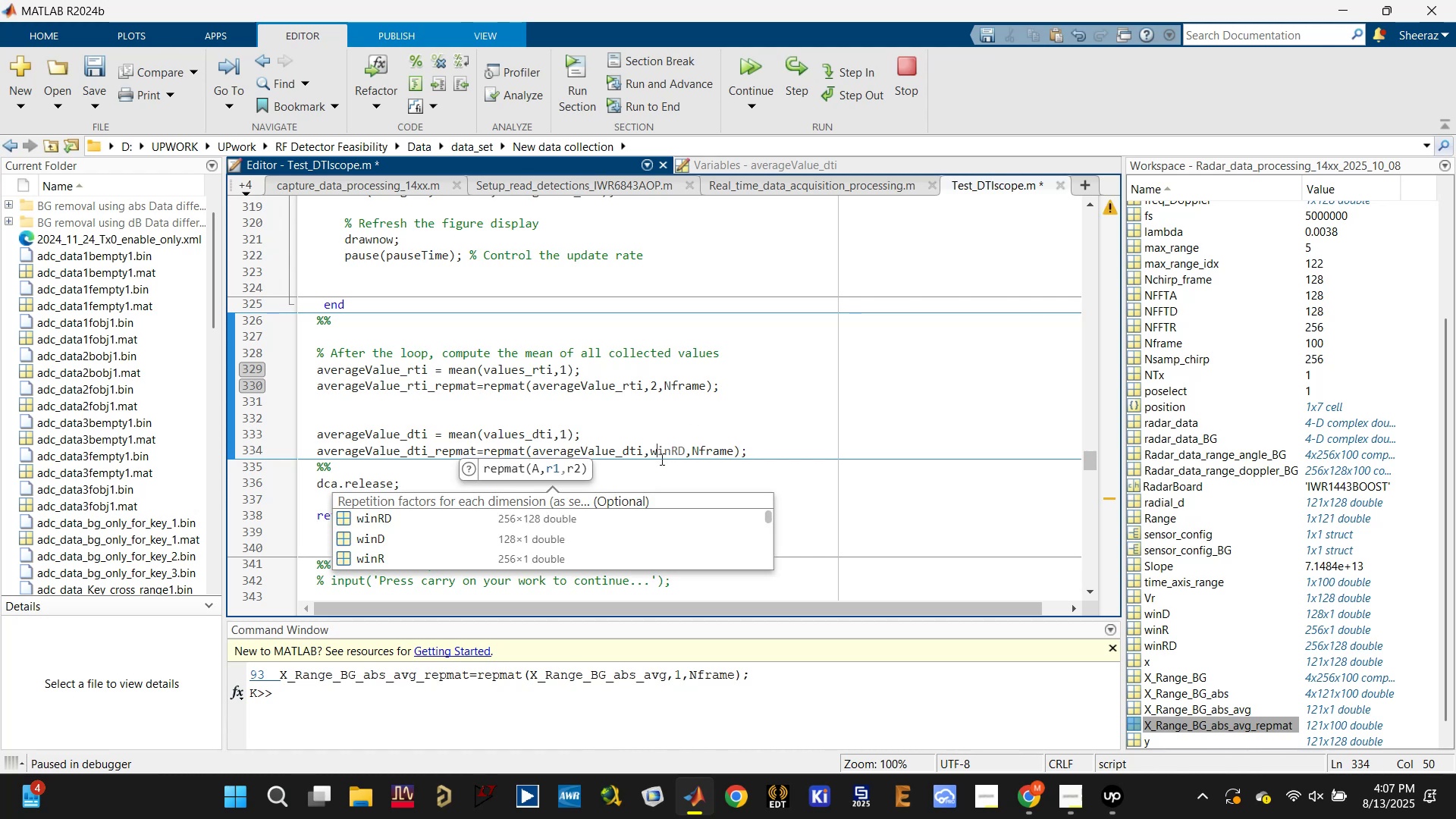 
left_click([662, 450])
 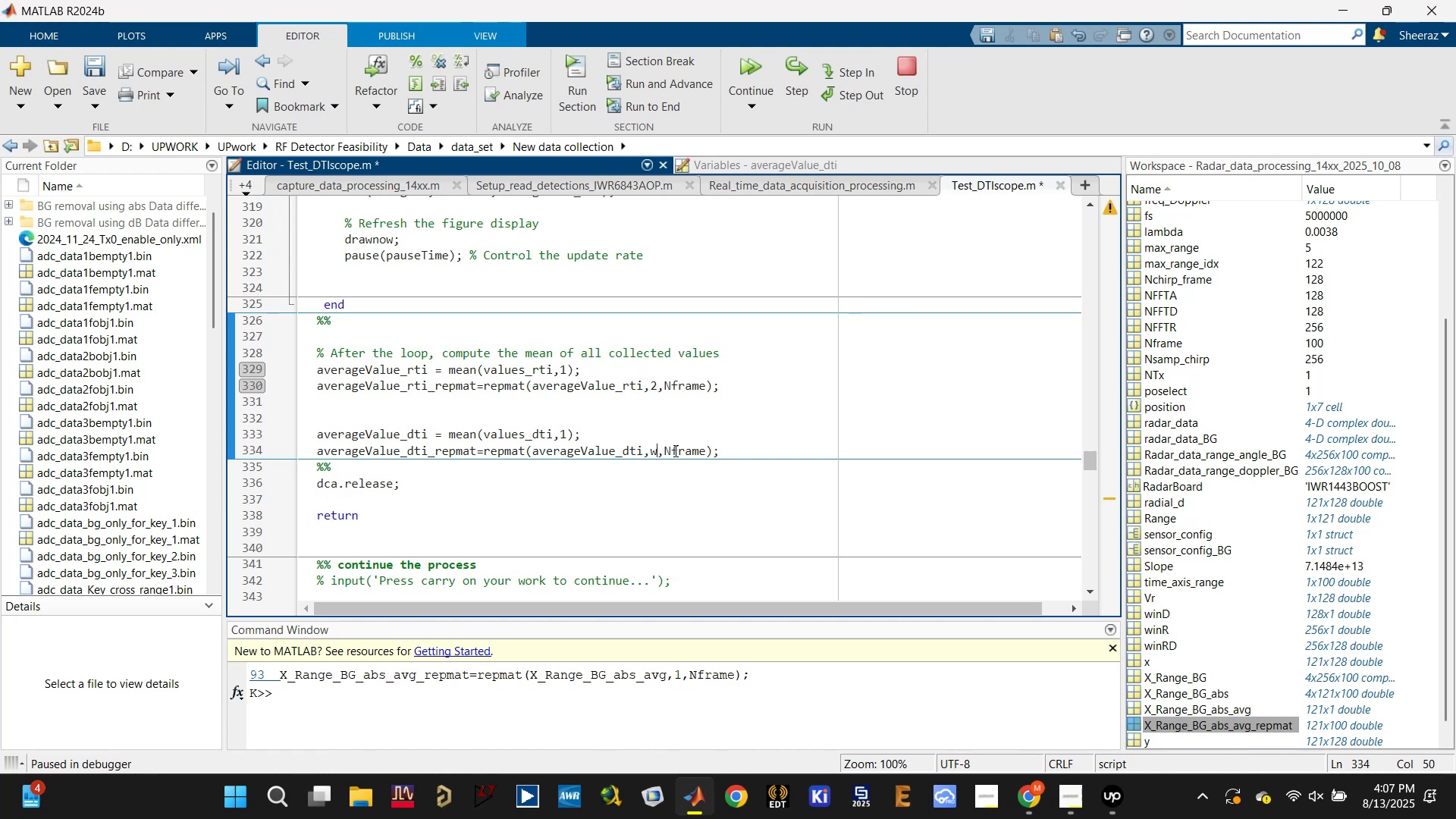 
key(Control+Z)
 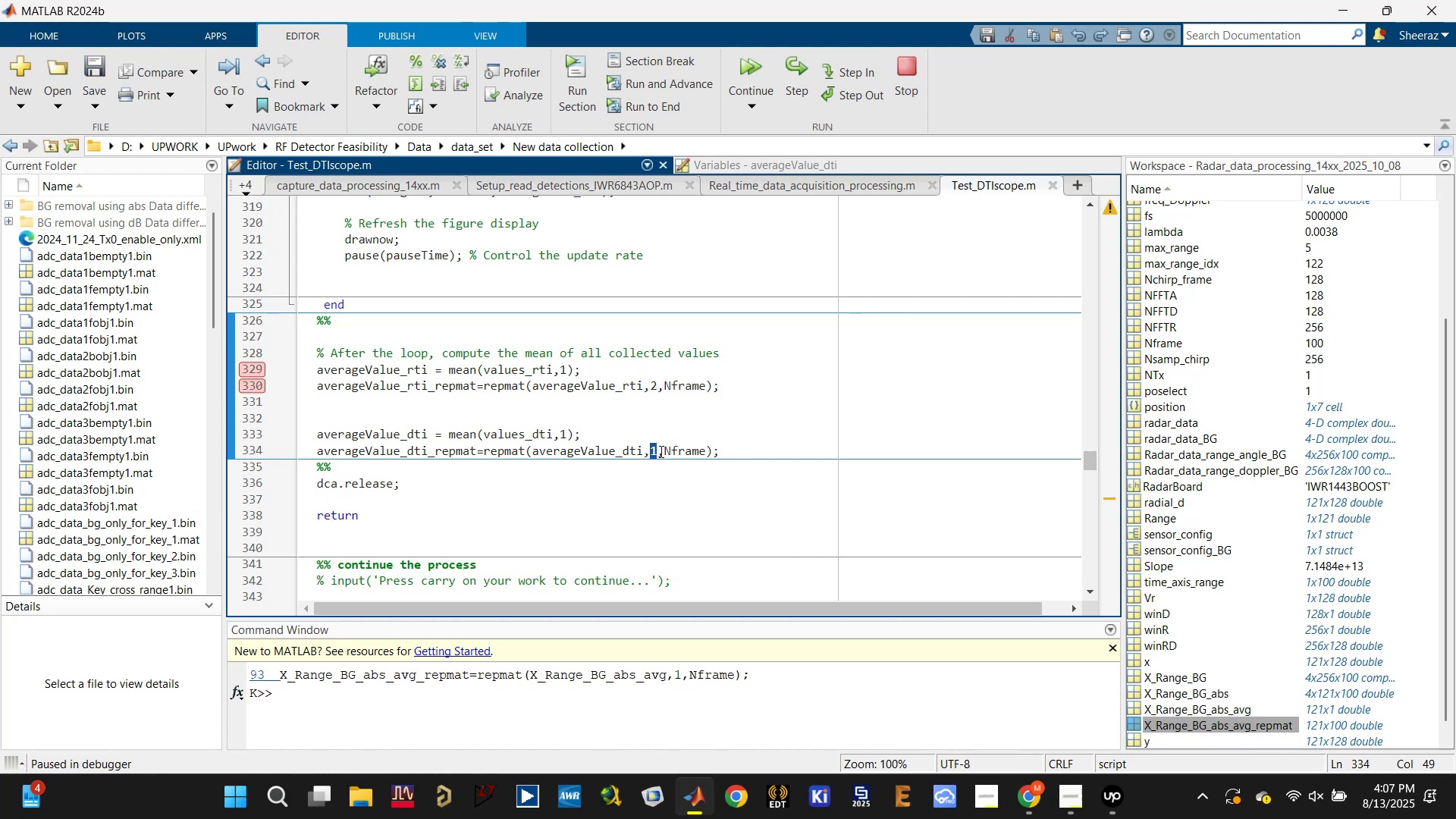 
key(2)
 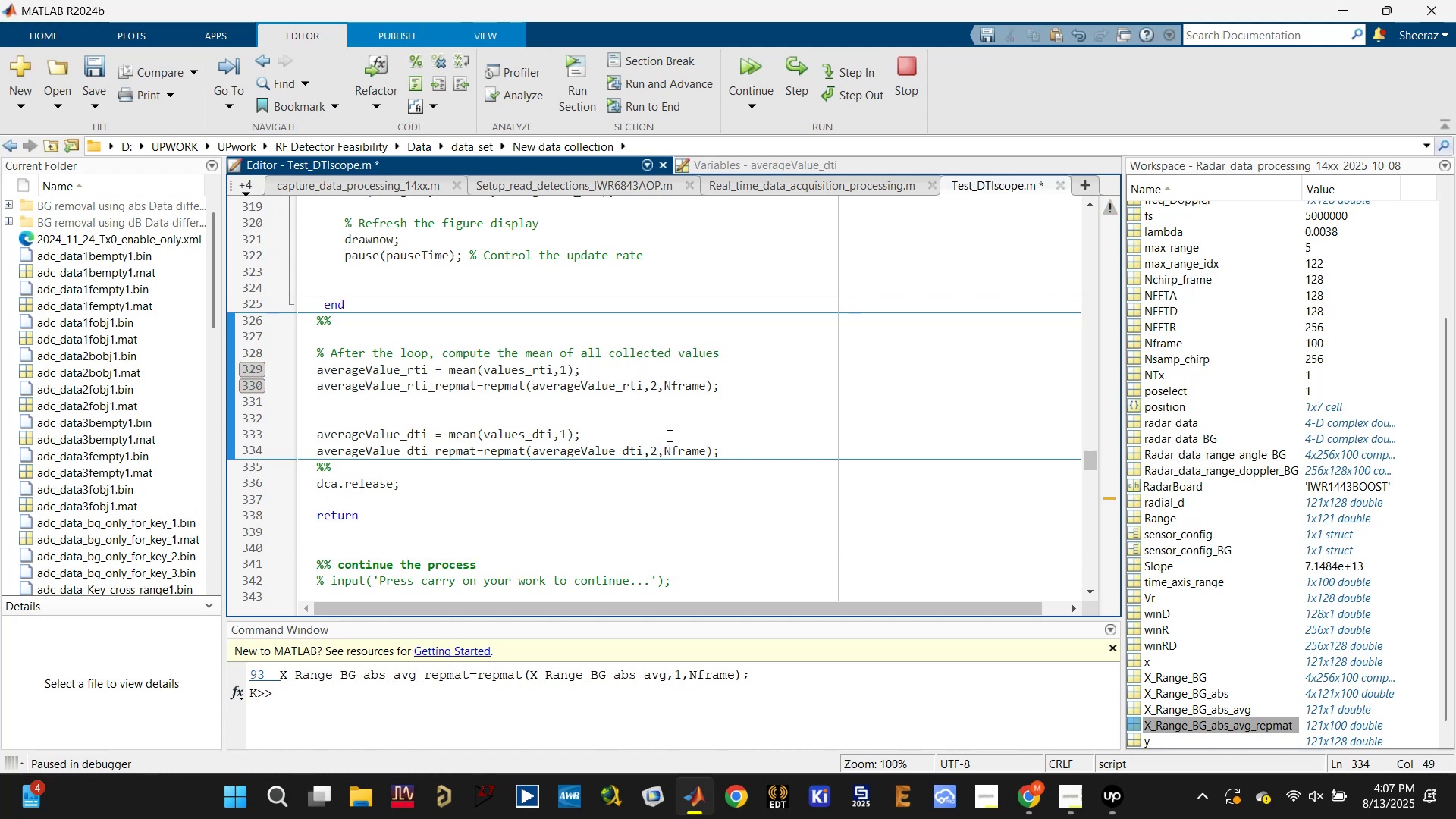 
key(Control+S)
 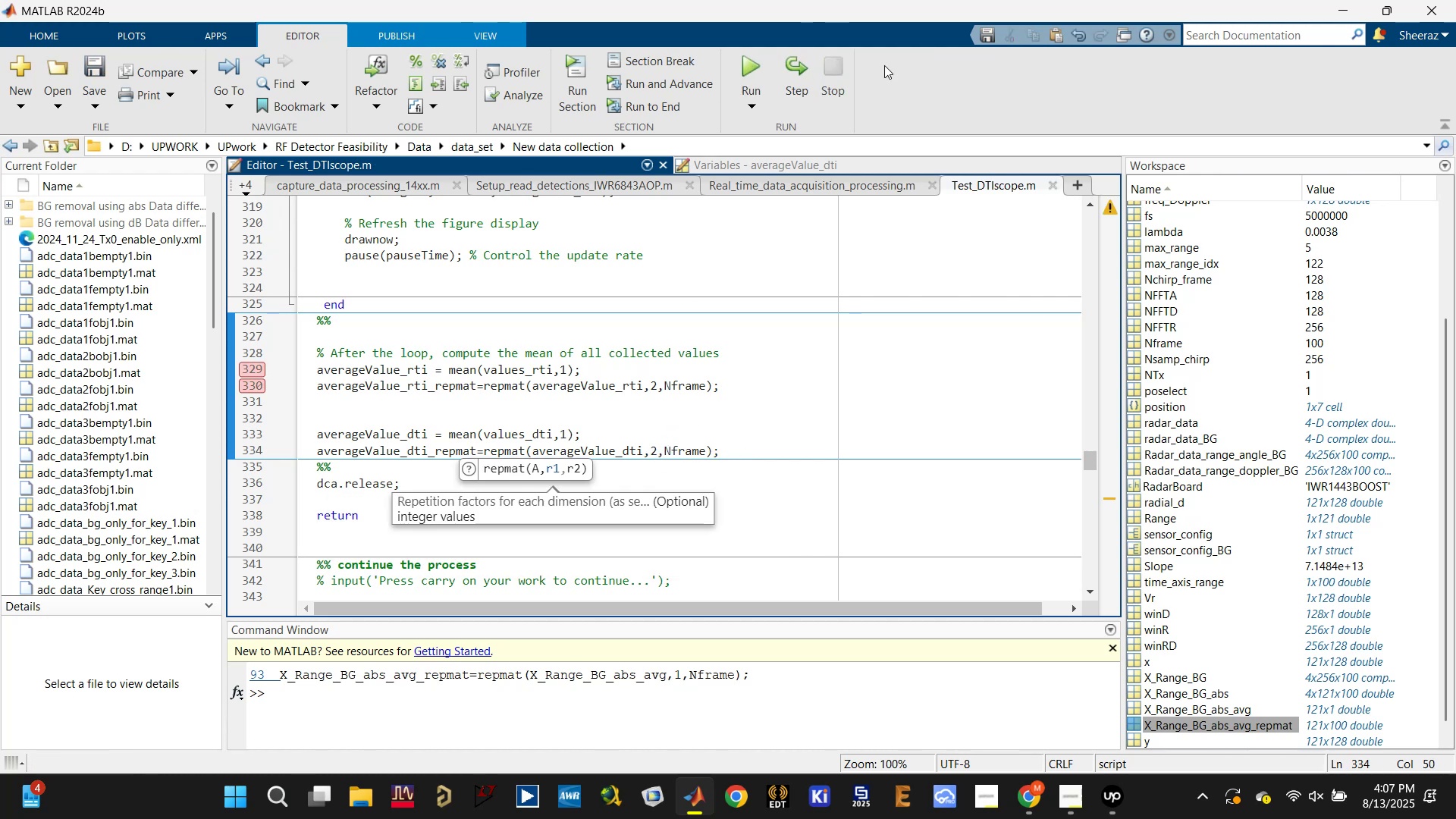 
left_click([751, 66])
 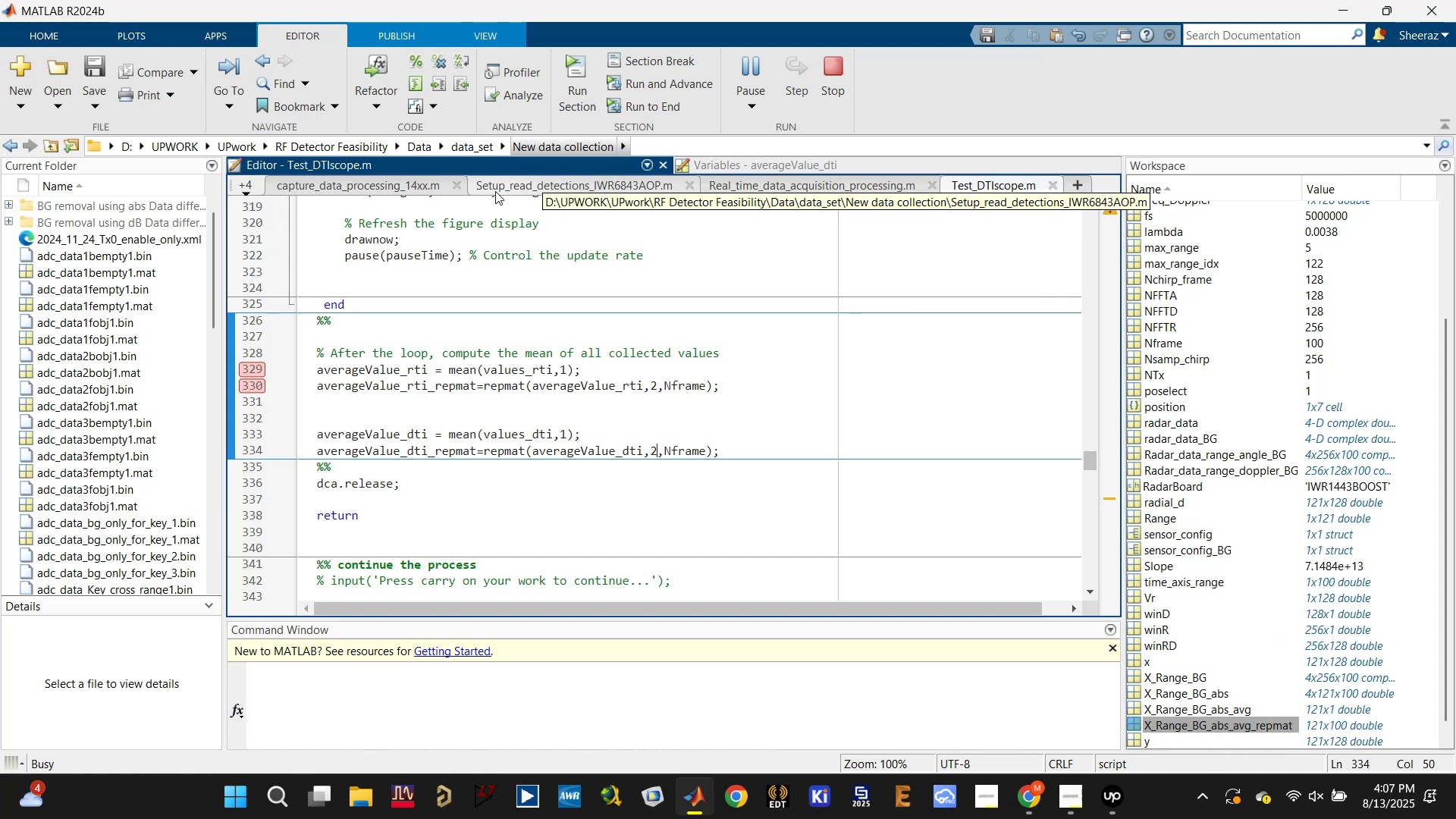 
wait(16.0)
 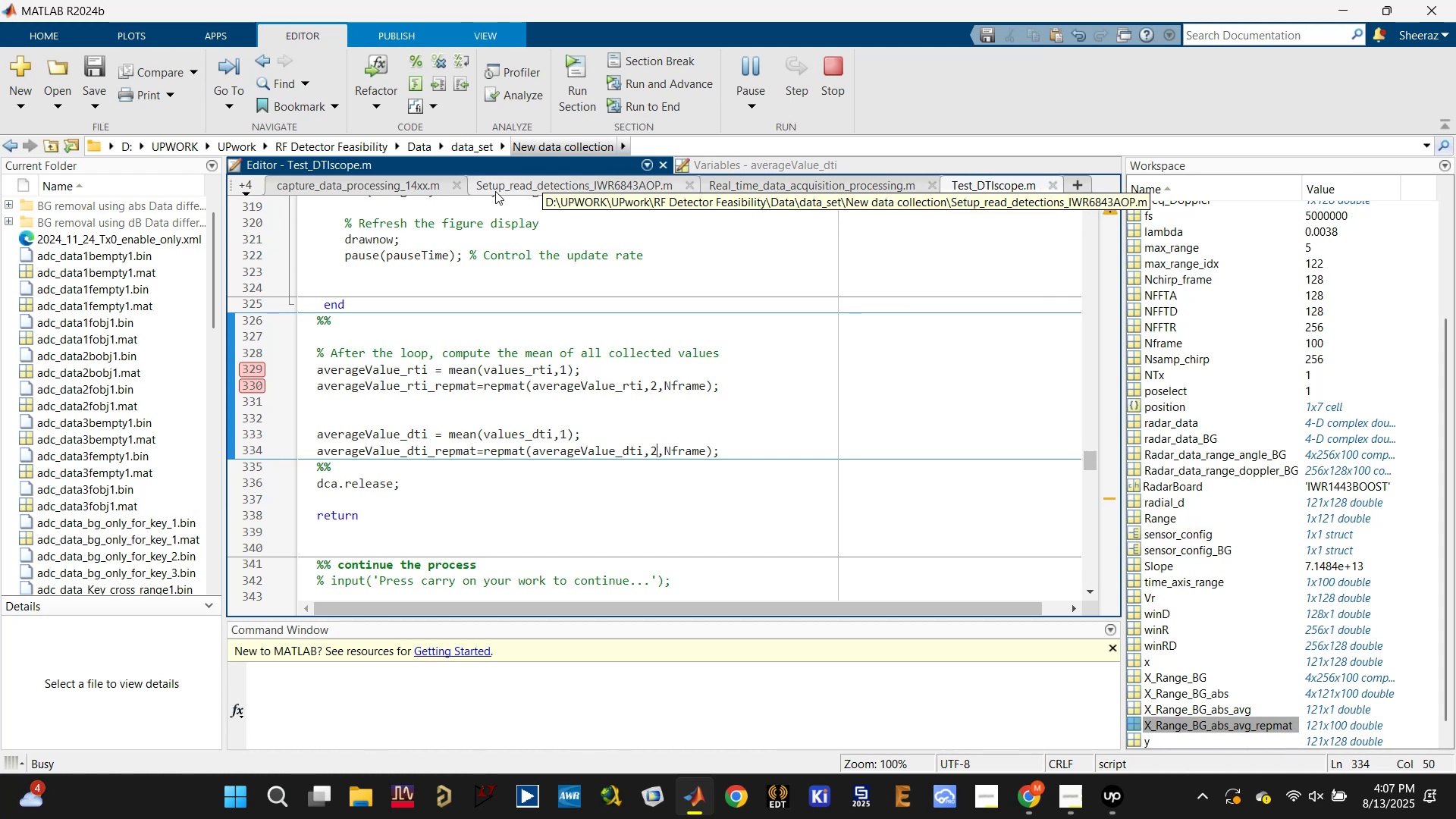 
left_click([1345, 5])
 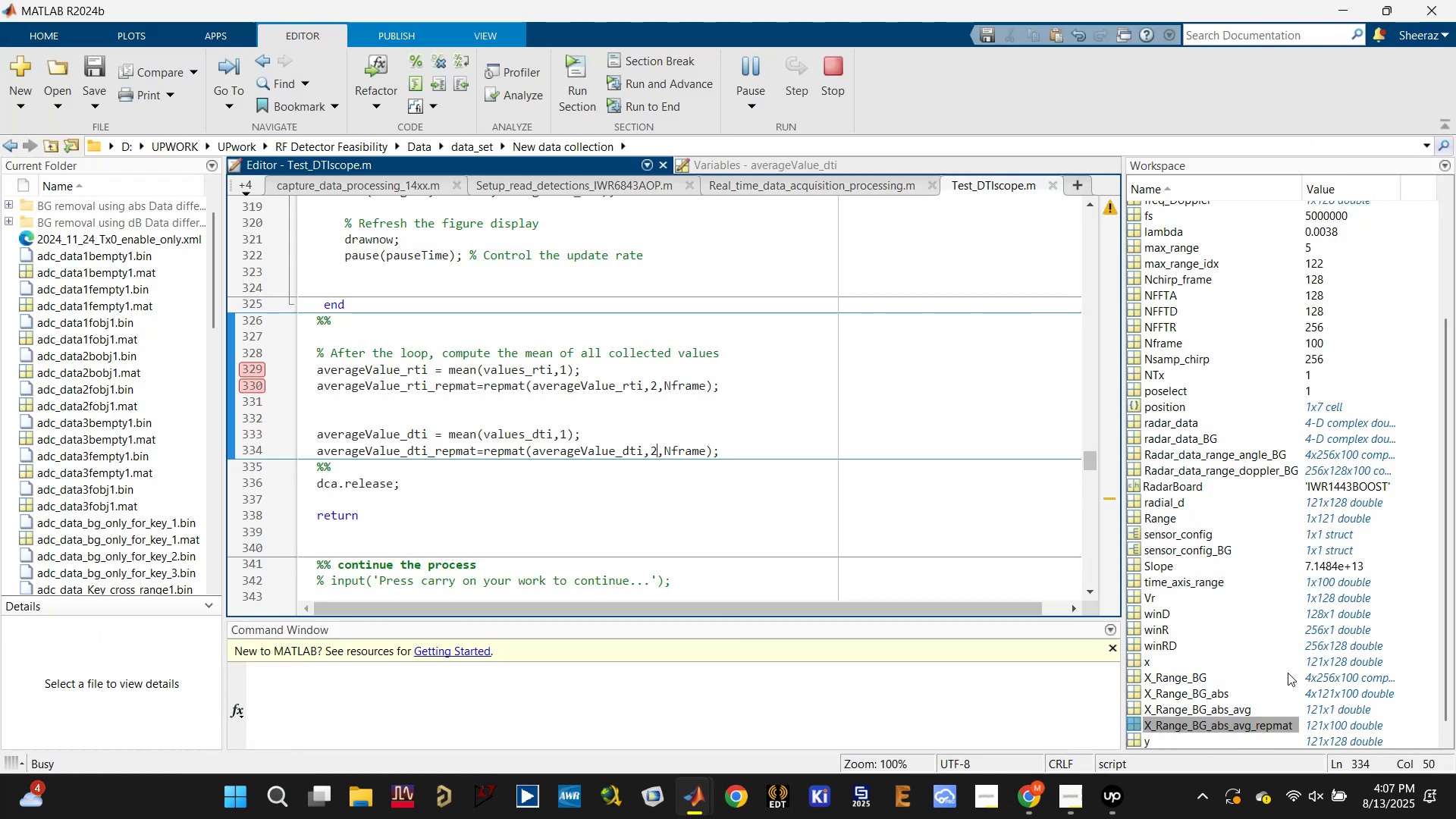 
wait(7.07)
 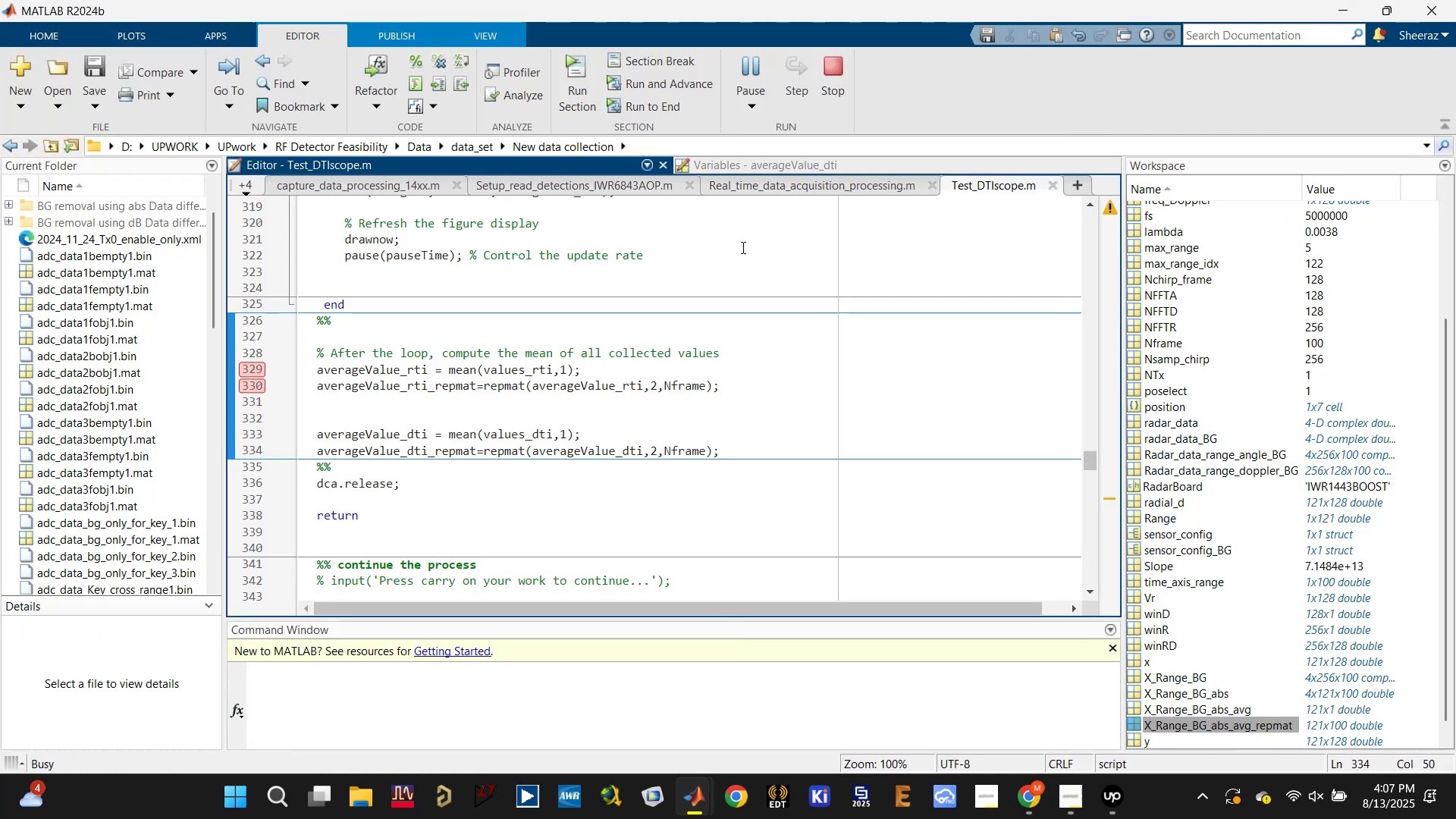 
scroll: coordinate [1306, 702], scroll_direction: up, amount: 8.0
 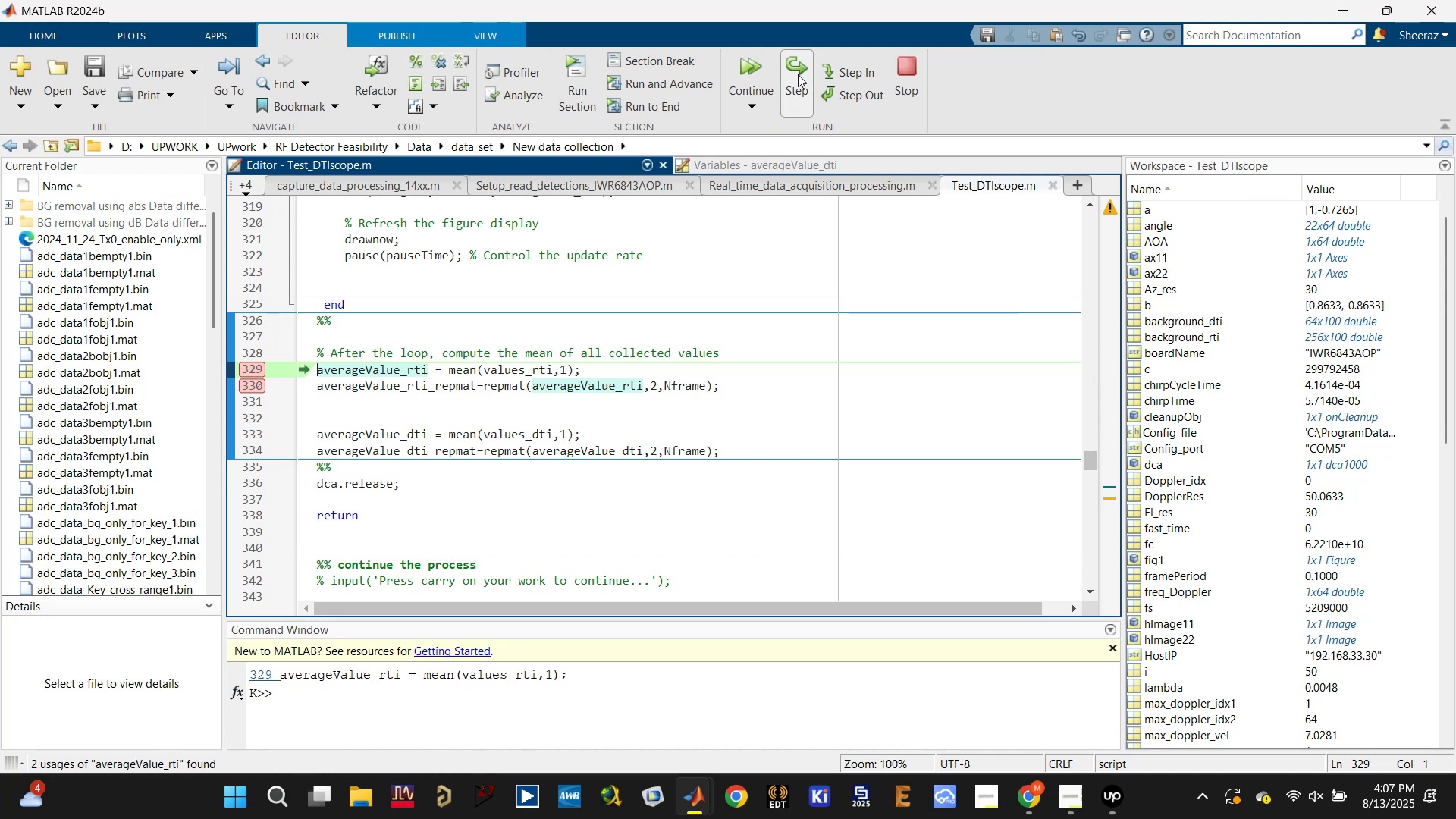 
left_click([794, 67])
 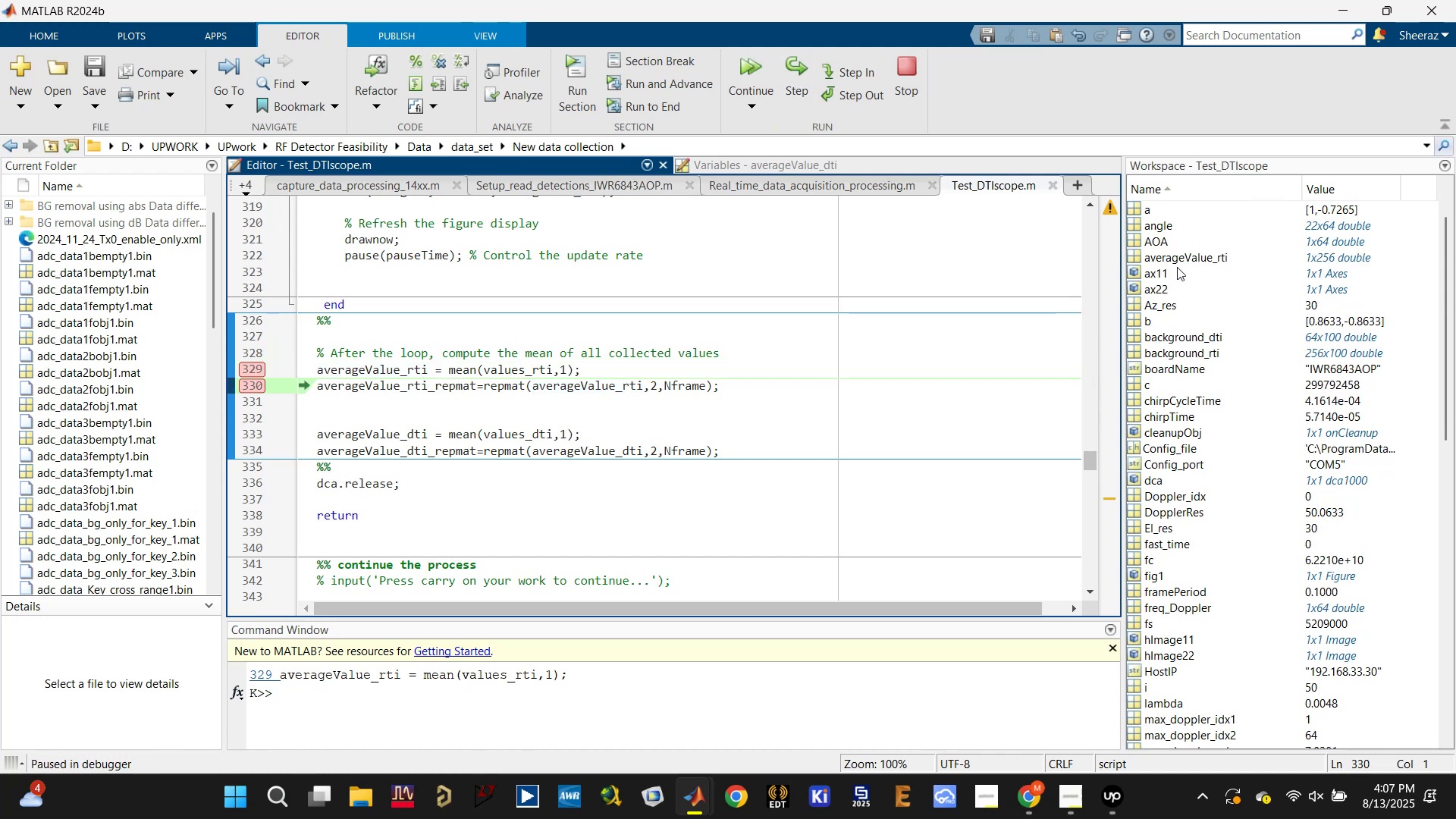 
wait(9.54)
 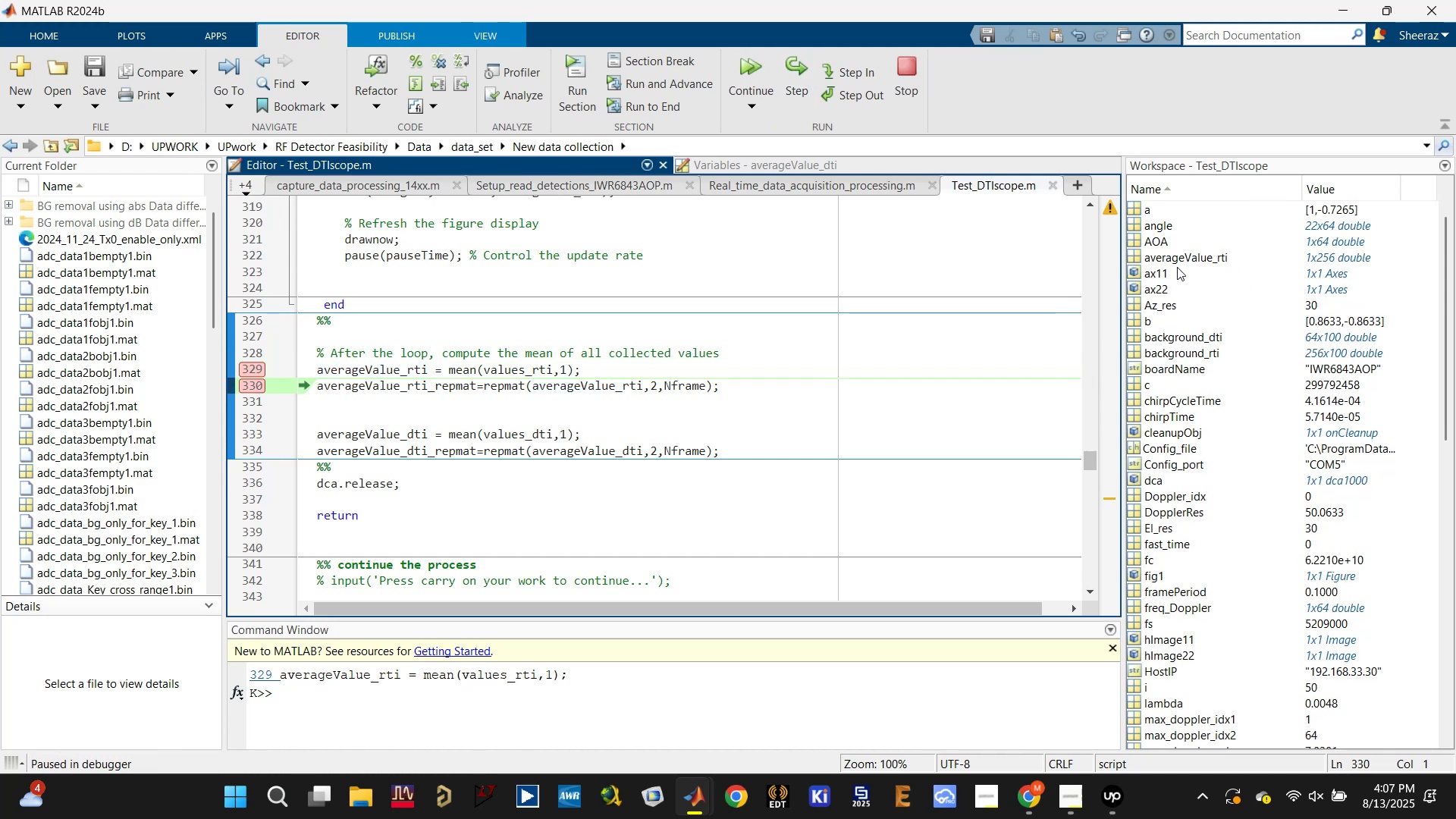 
double_click([1209, 257])
 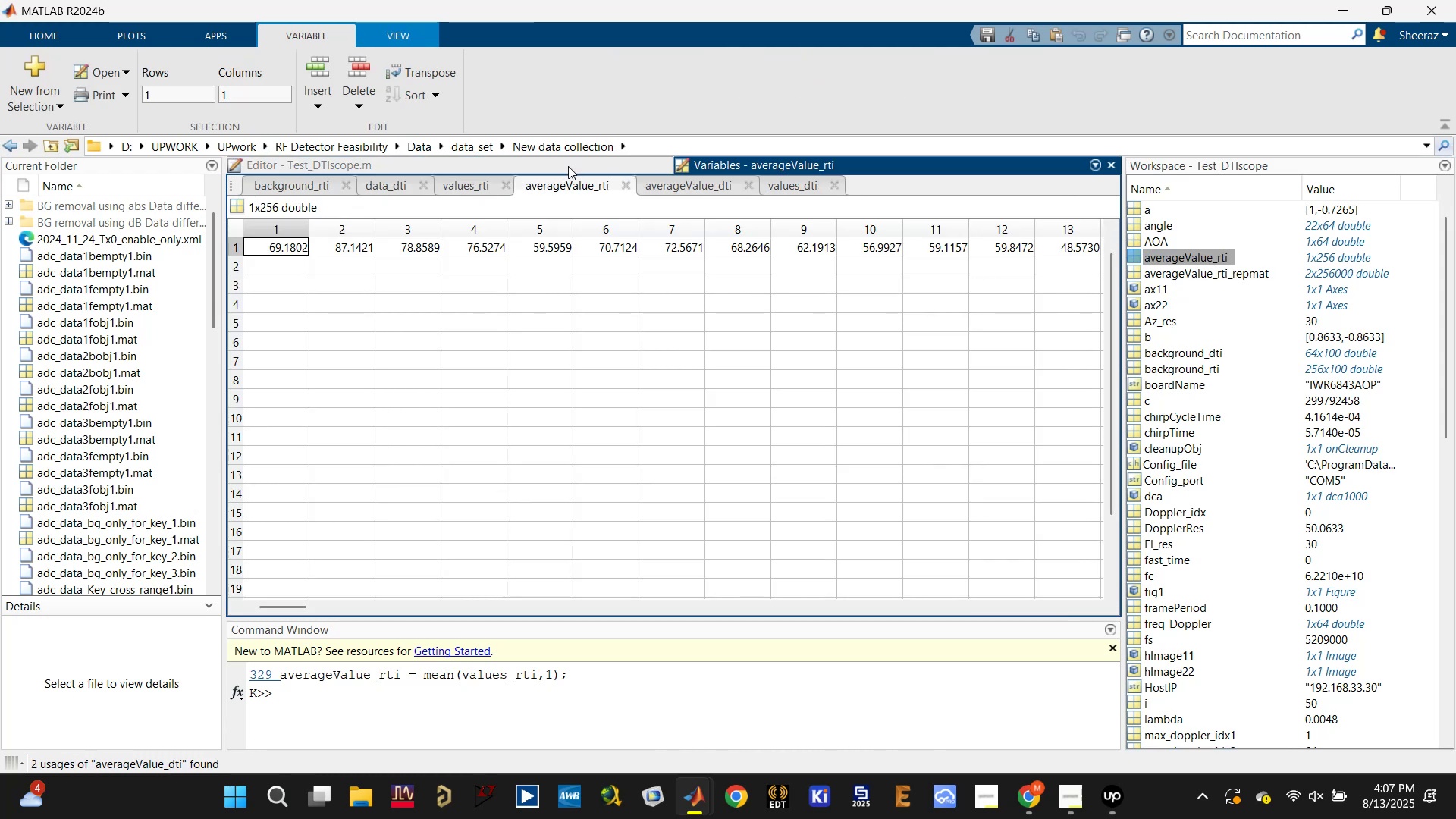 
left_click([568, 166])
 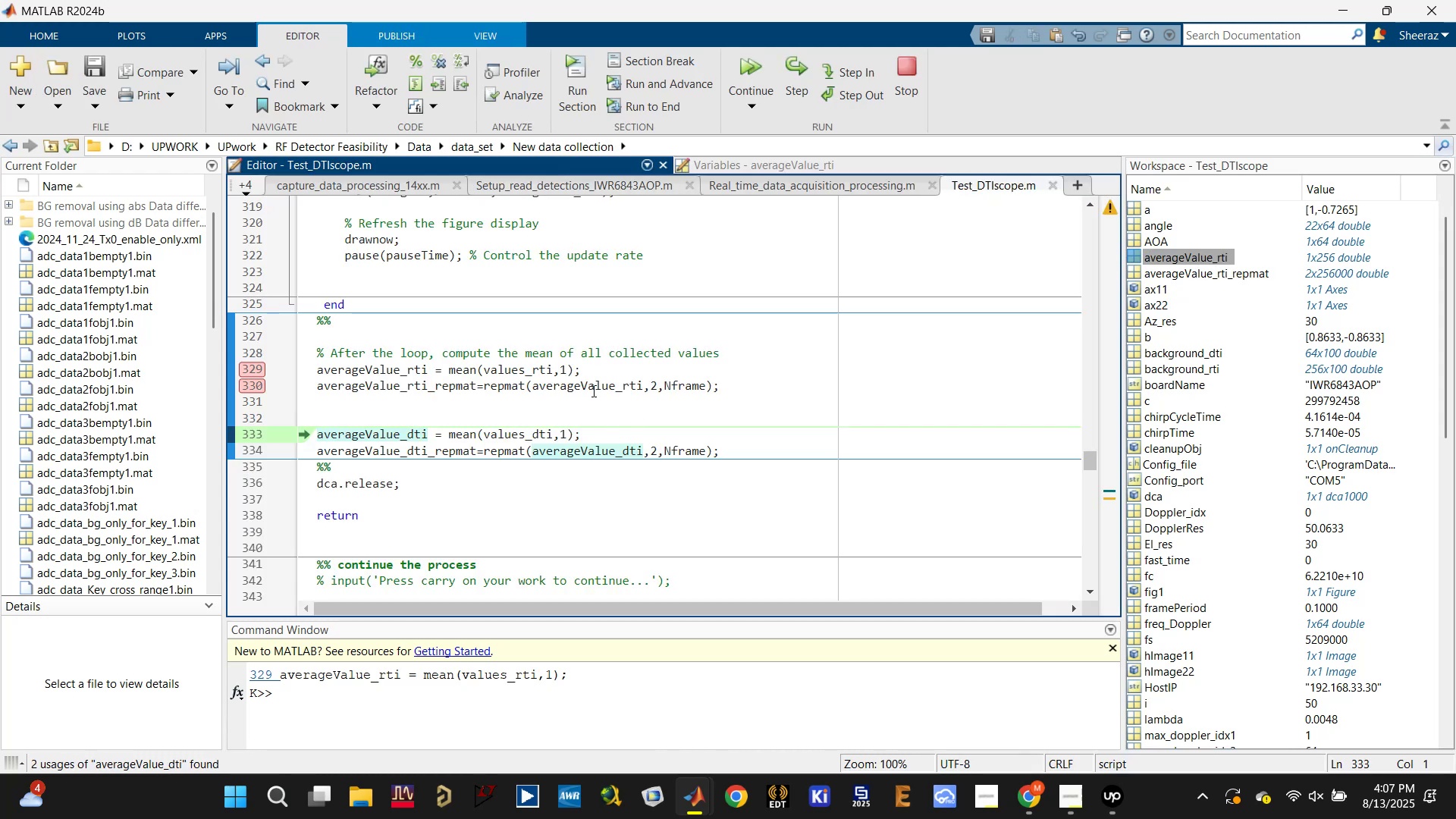 
left_click([589, 384])
 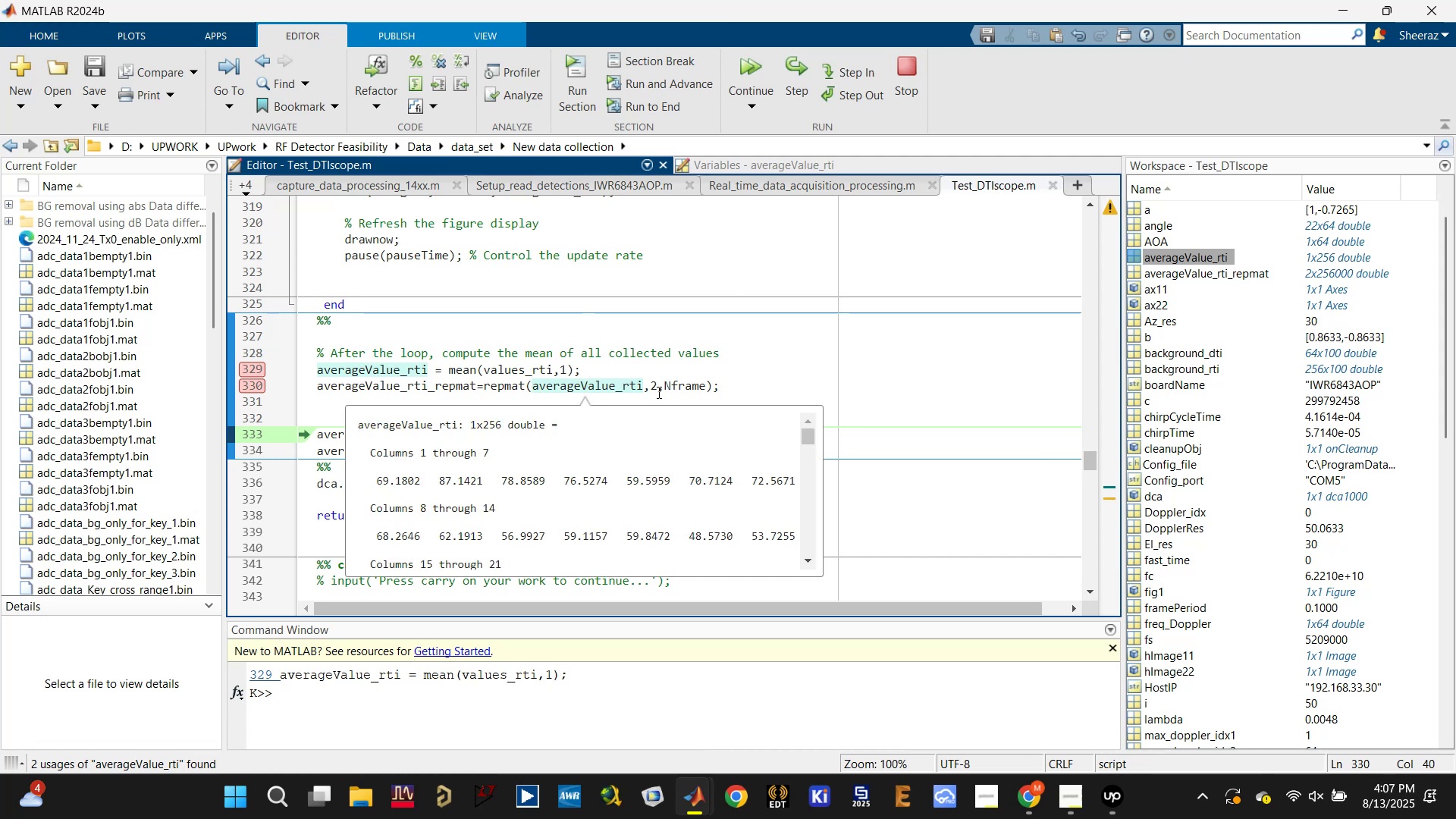 
double_click([511, 387])
 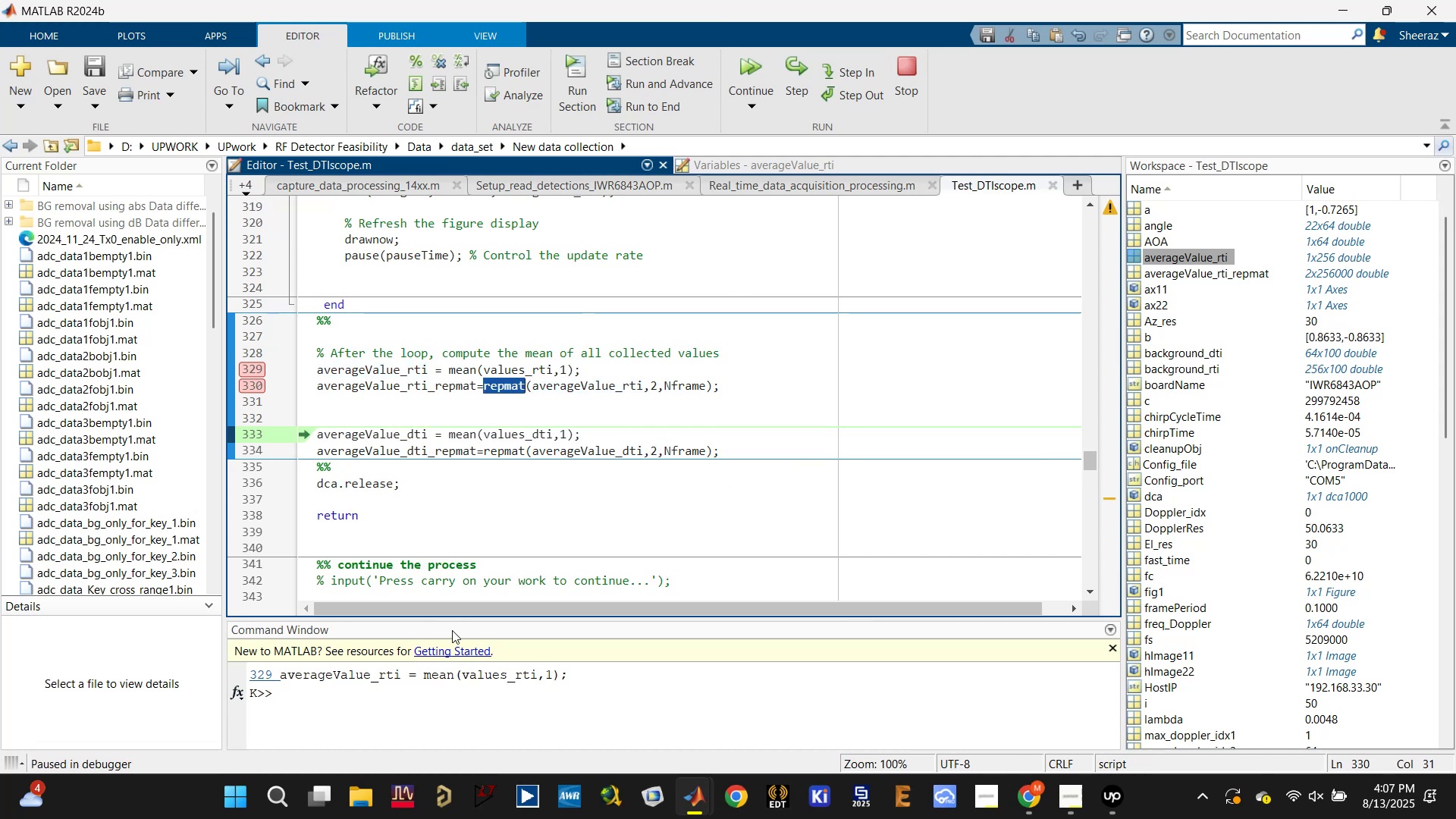 
key(Control+C)
 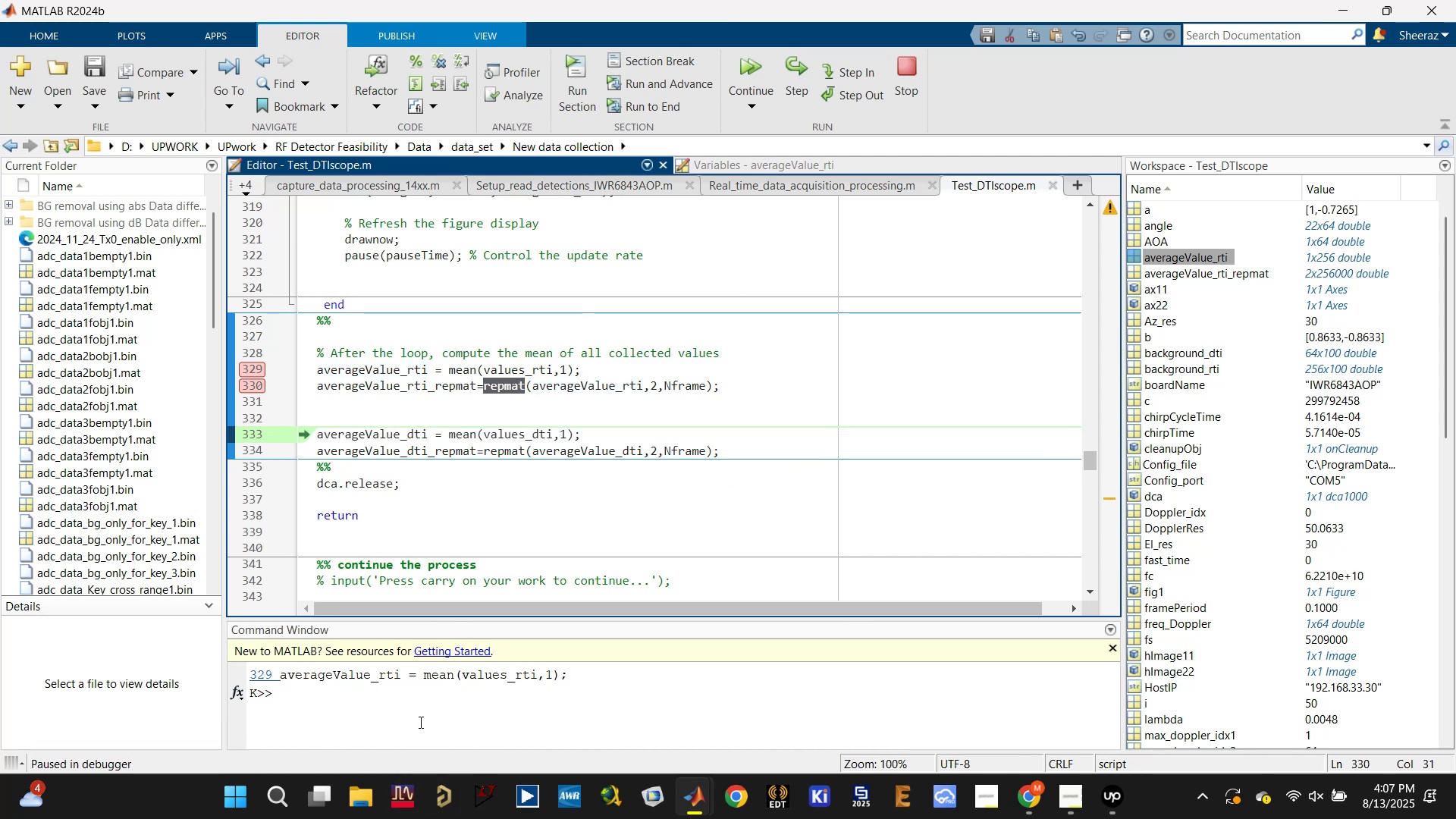 
type(doc )
 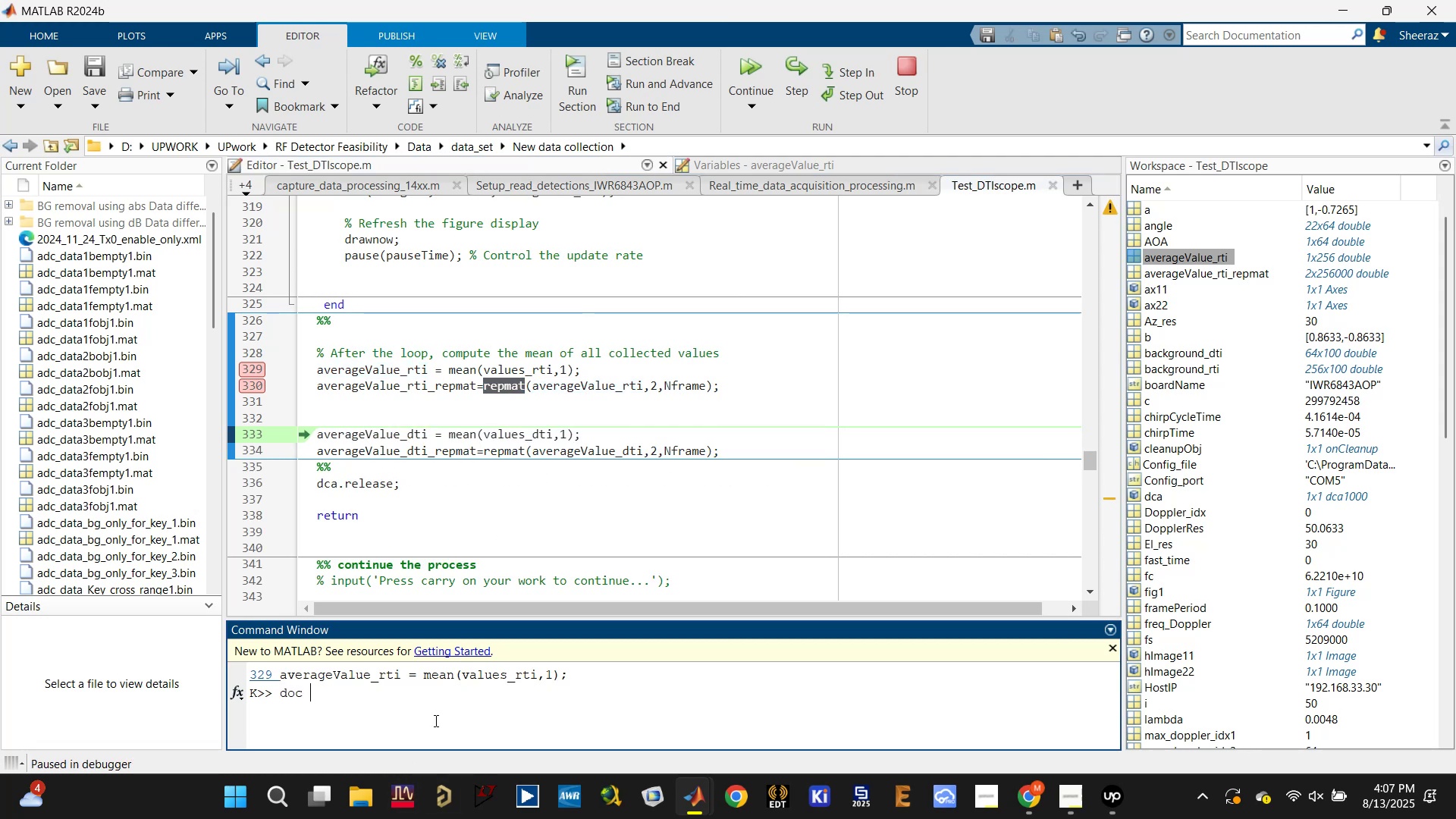 
key(Control+ControlLeft)
 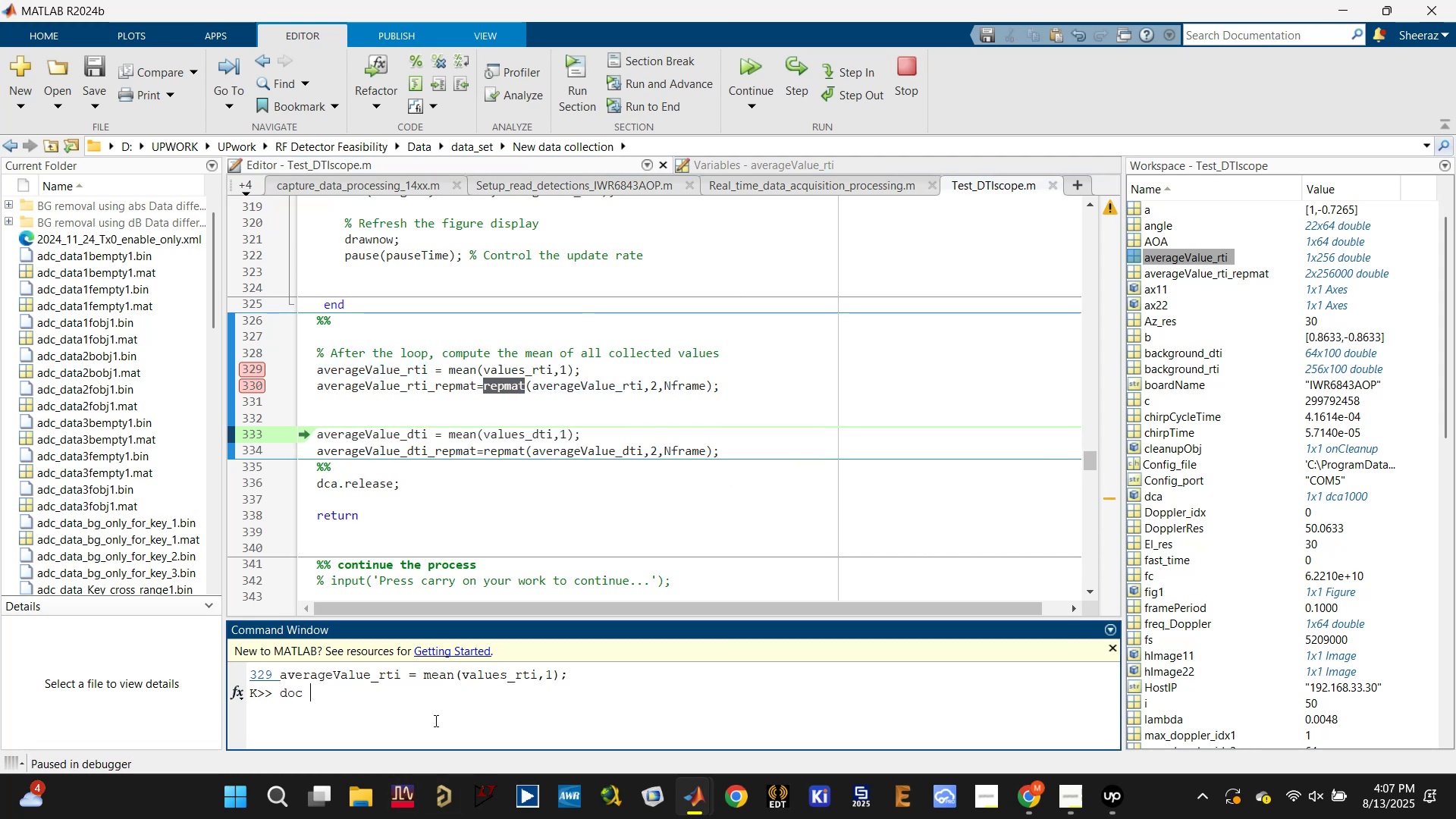 
key(Control+V)
 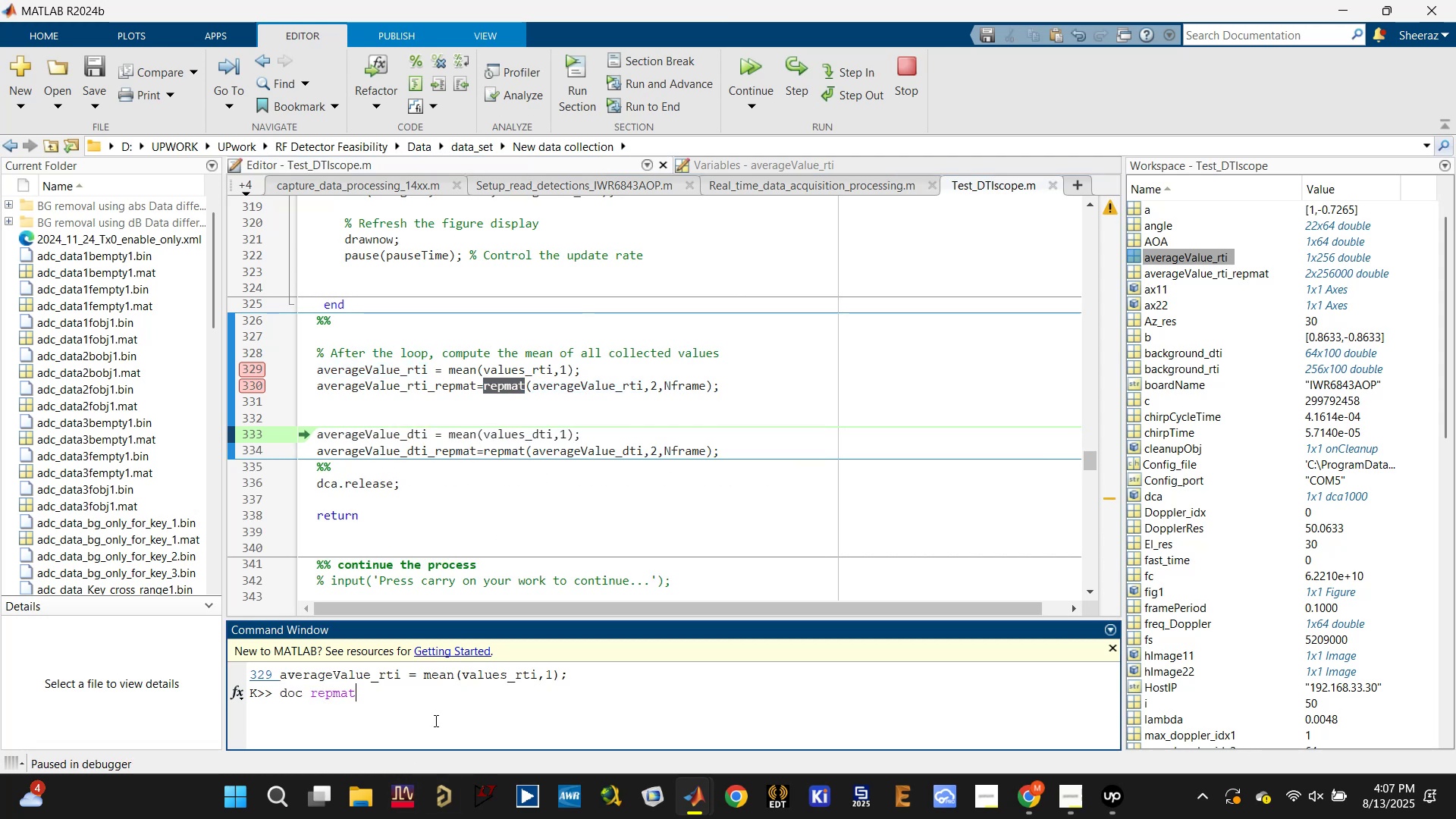 
key(Enter)
 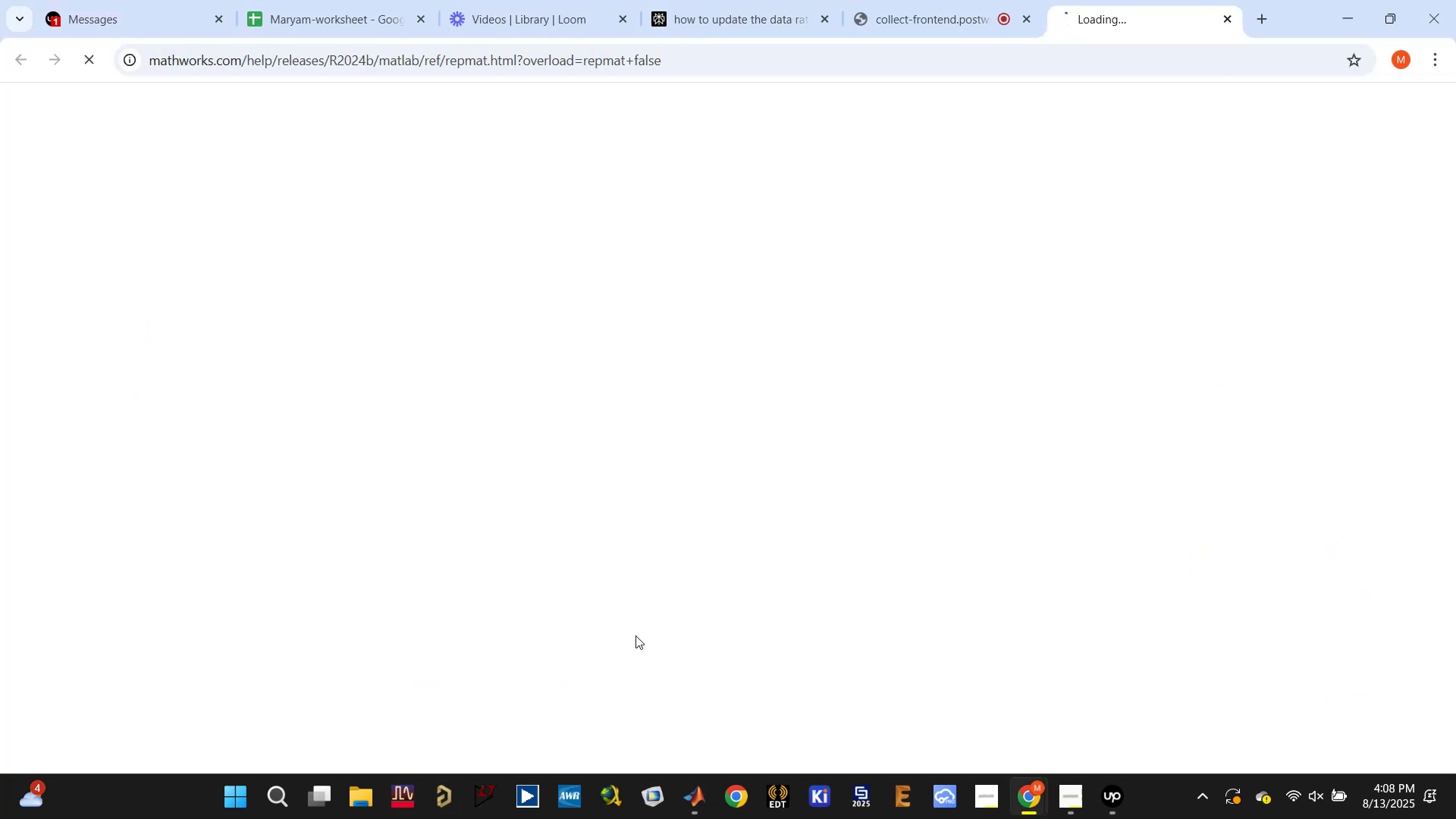 
wait(8.78)
 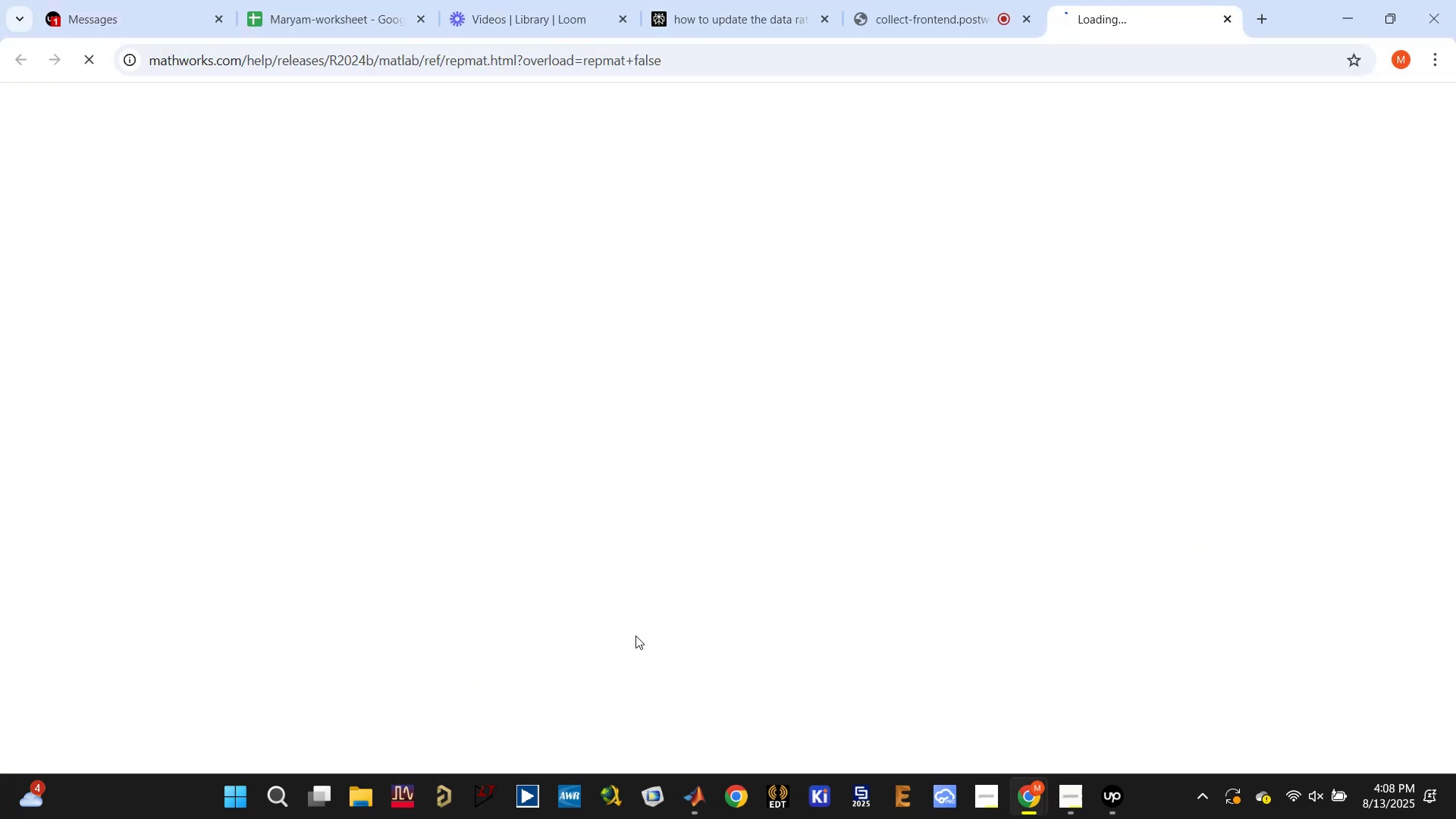 
scroll: coordinate [465, 415], scroll_direction: down, amount: 2.0
 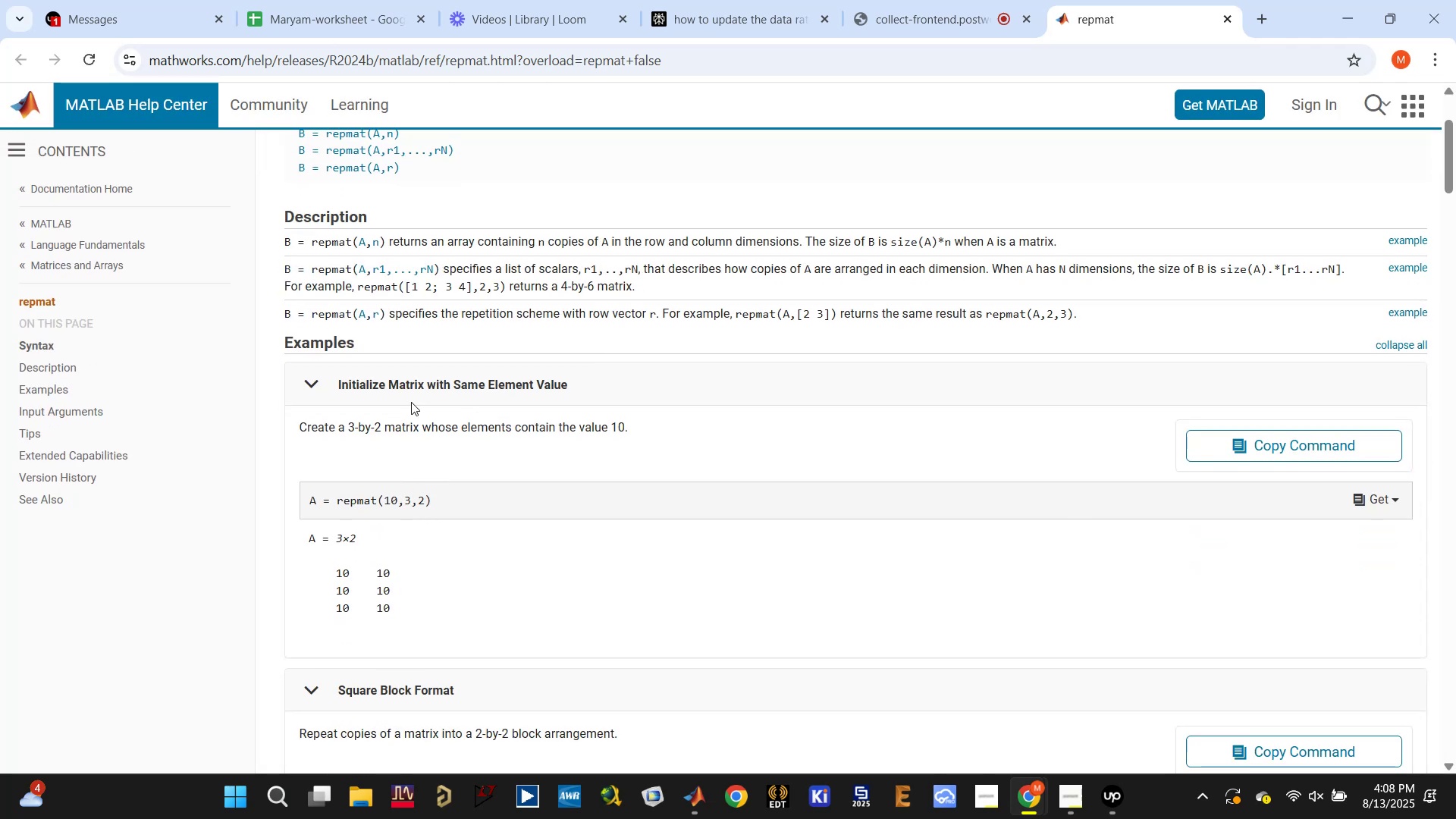 
scroll: coordinate [397, 339], scroll_direction: up, amount: 1.0
 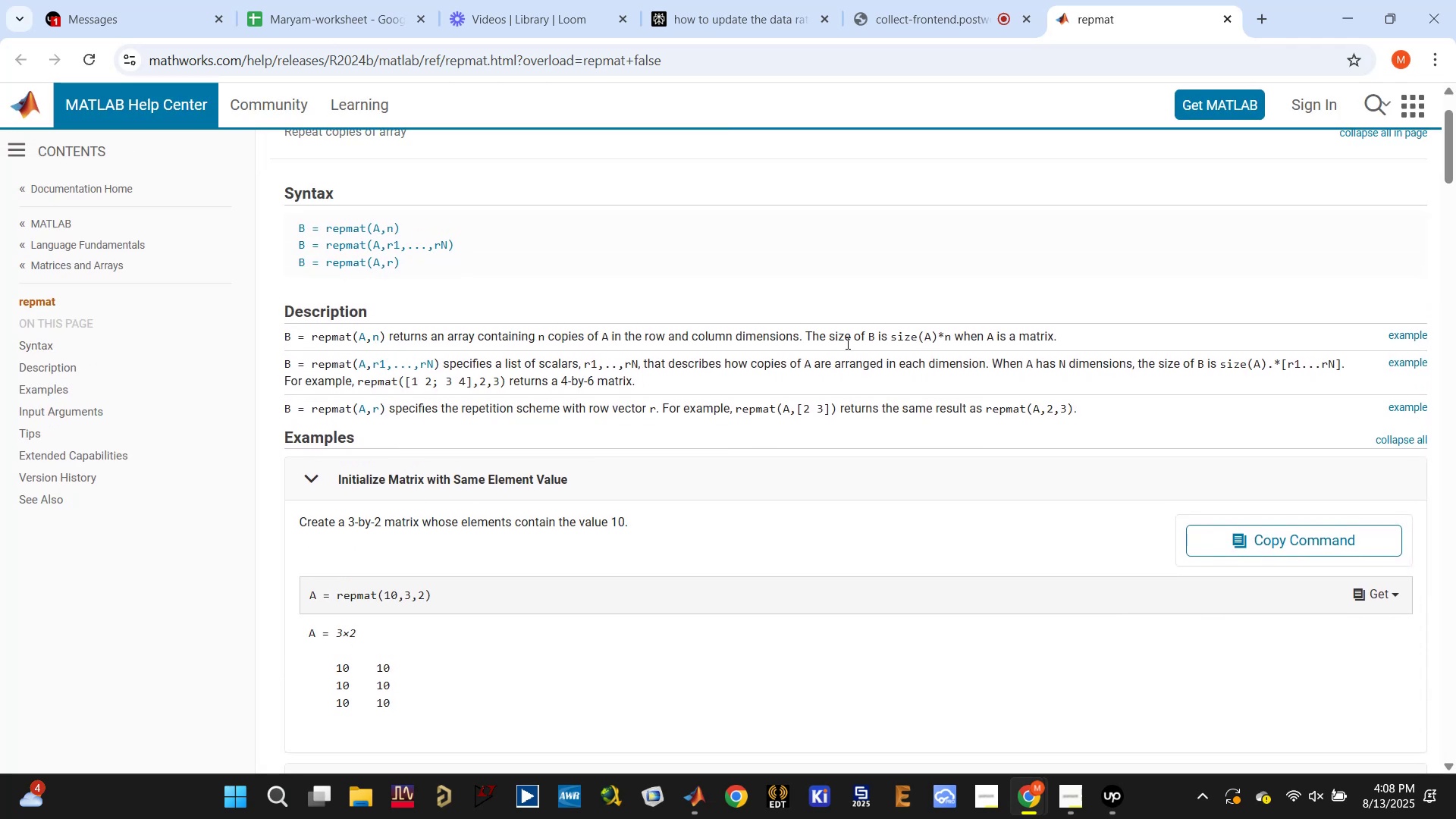 
scroll: coordinate [942, 352], scroll_direction: down, amount: 14.0
 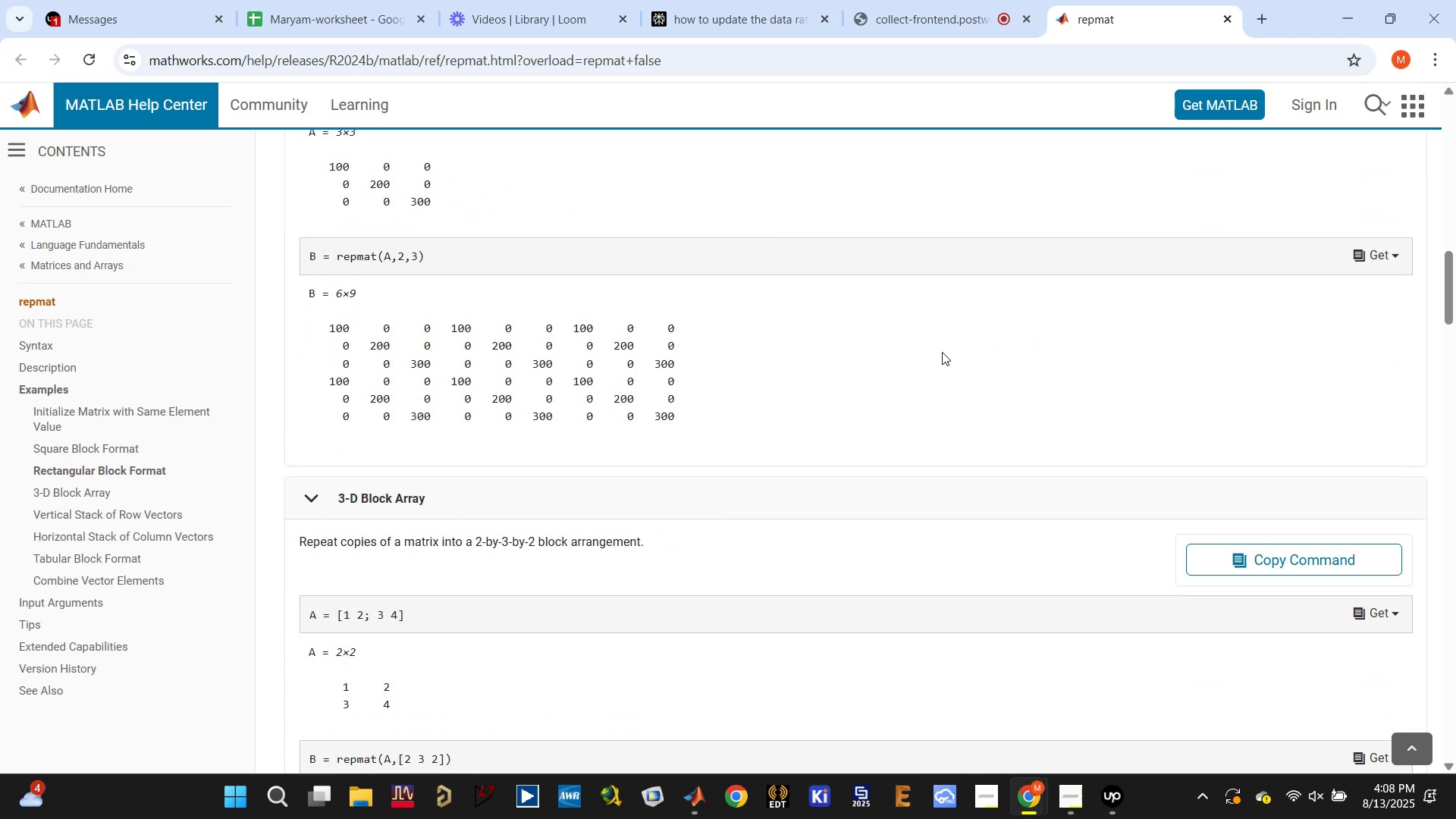 
scroll: coordinate [391, 426], scroll_direction: up, amount: 13.0
 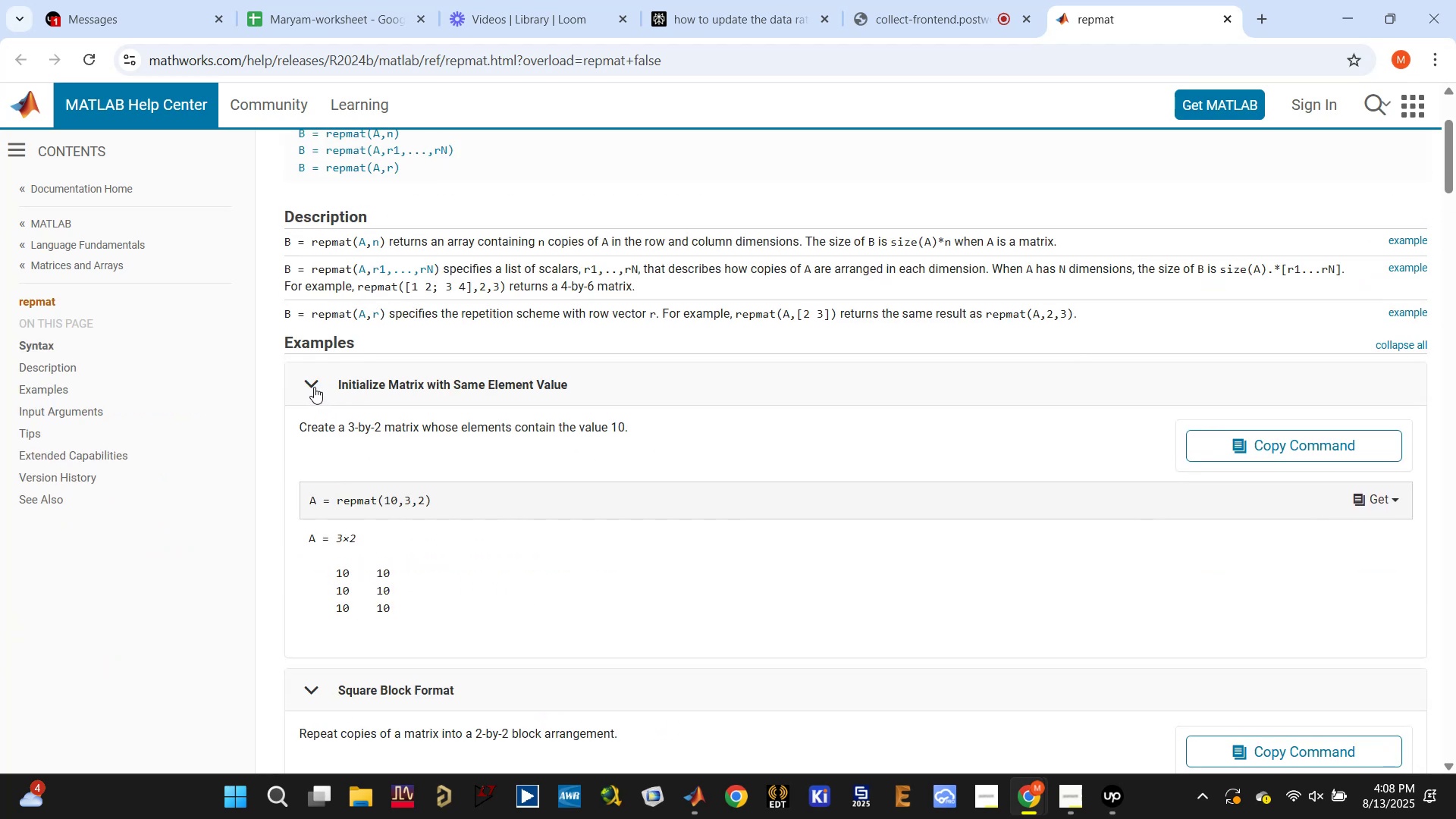 
wait(7.29)
 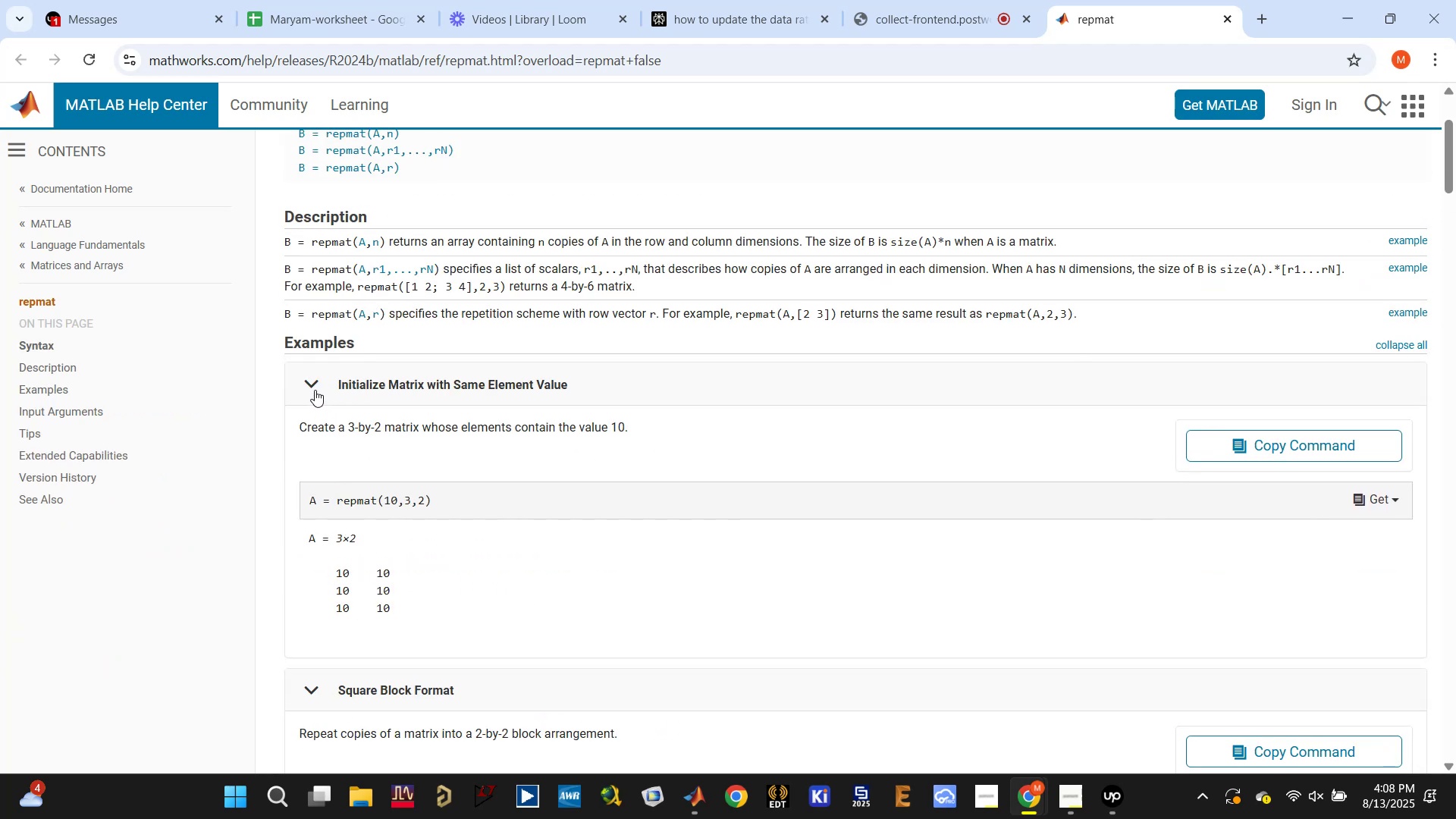 
left_click([314, 382])
 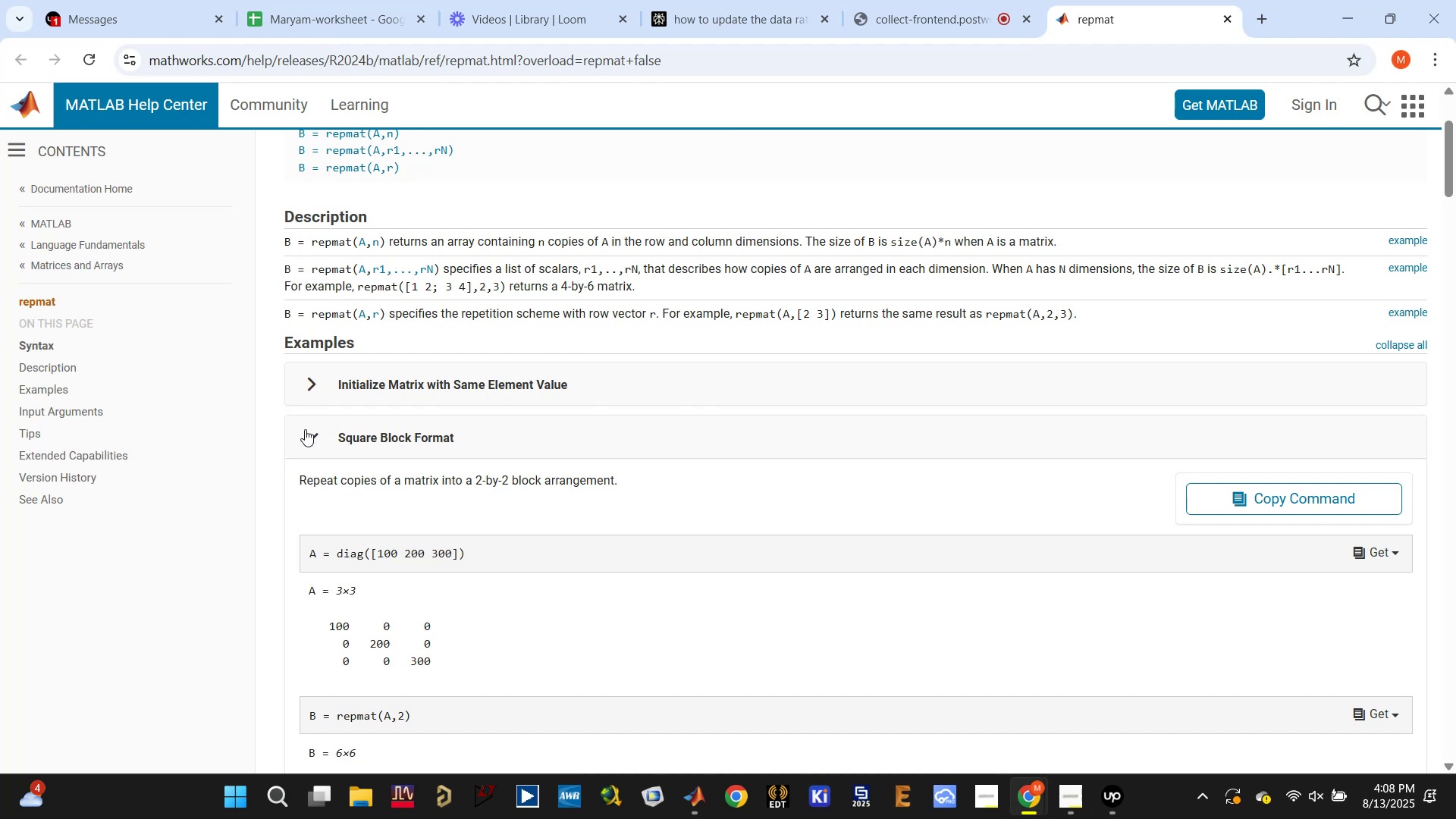 
left_click([305, 429])
 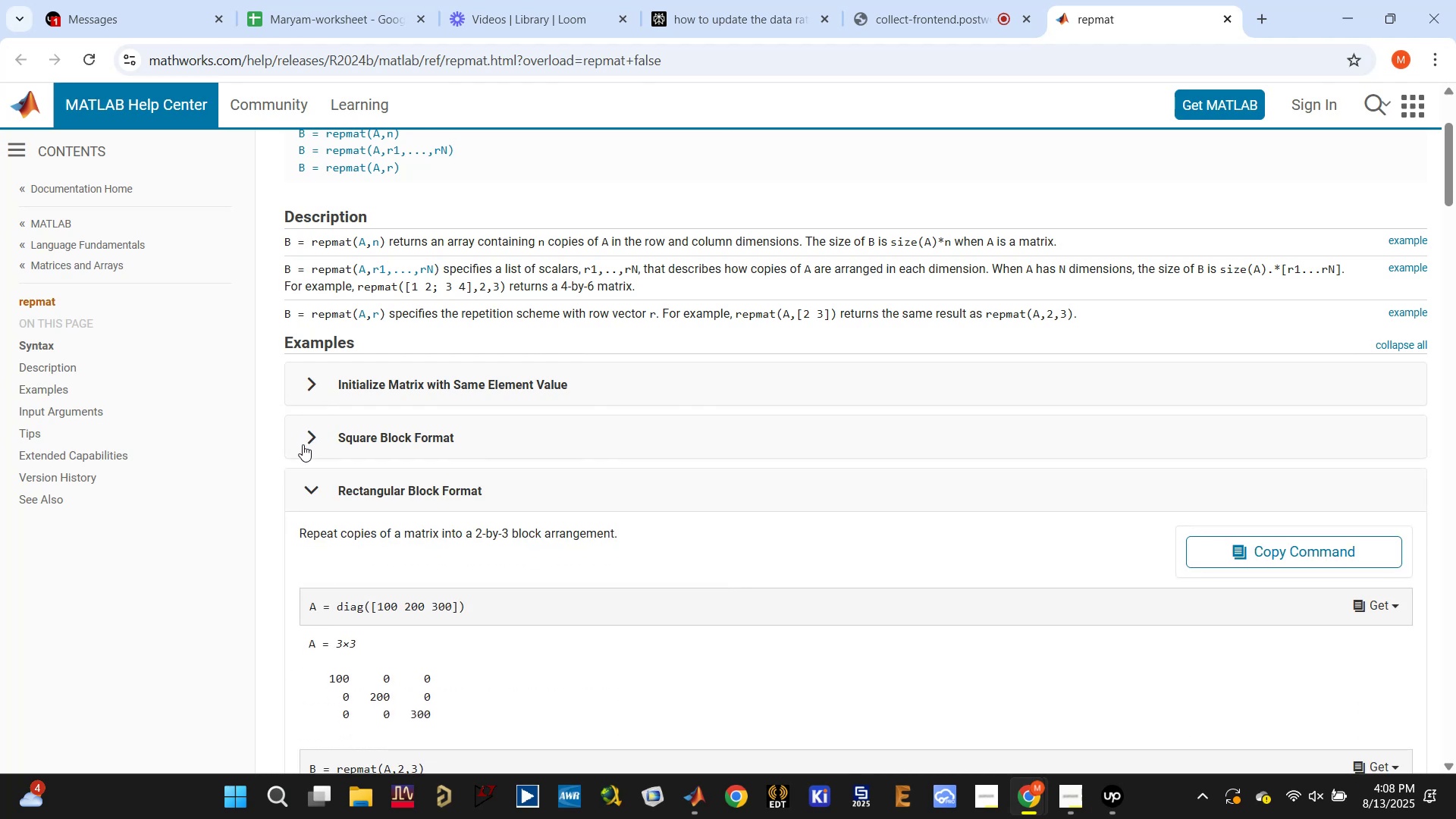 
left_click([293, 473])
 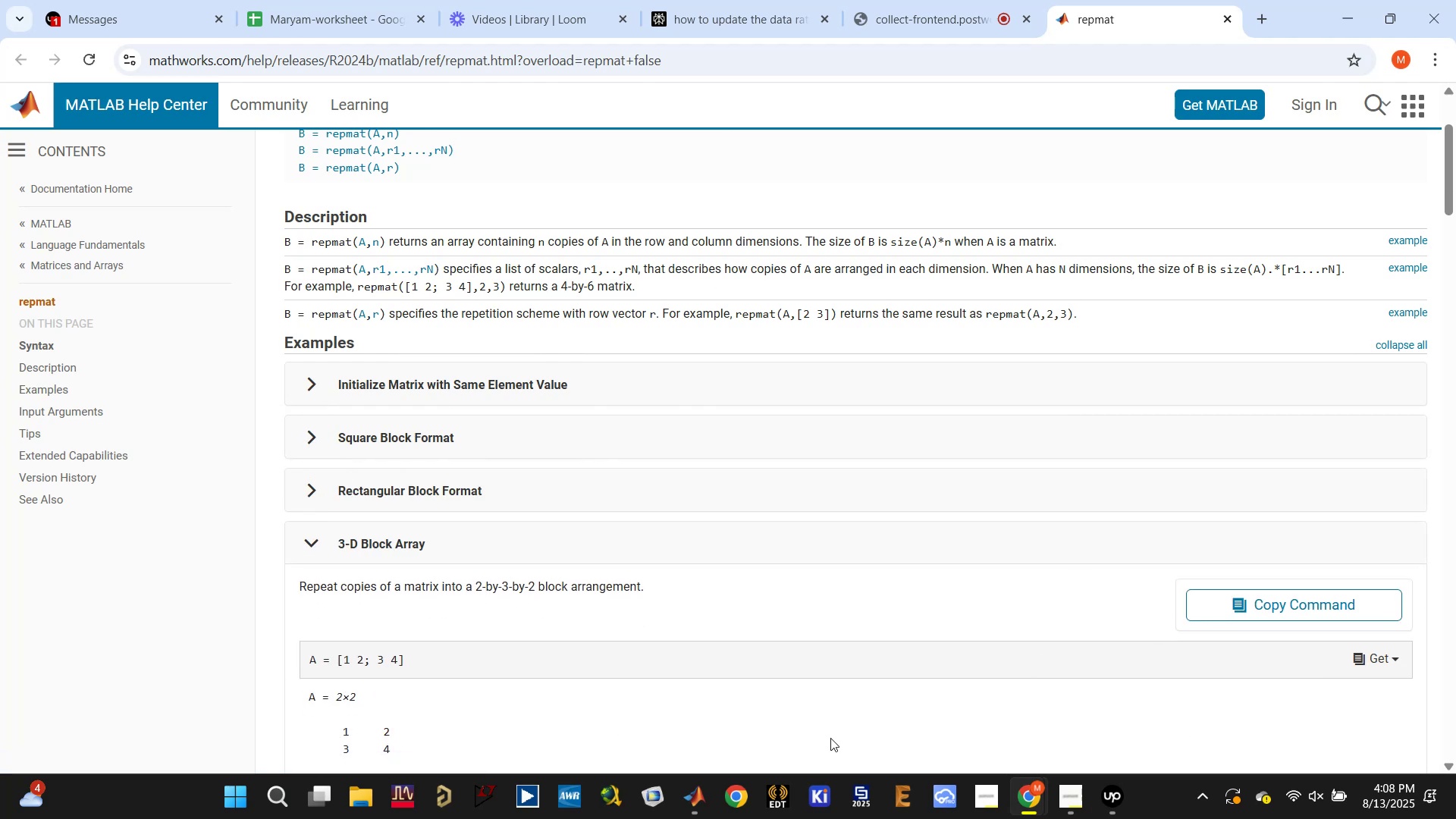 
wait(7.06)
 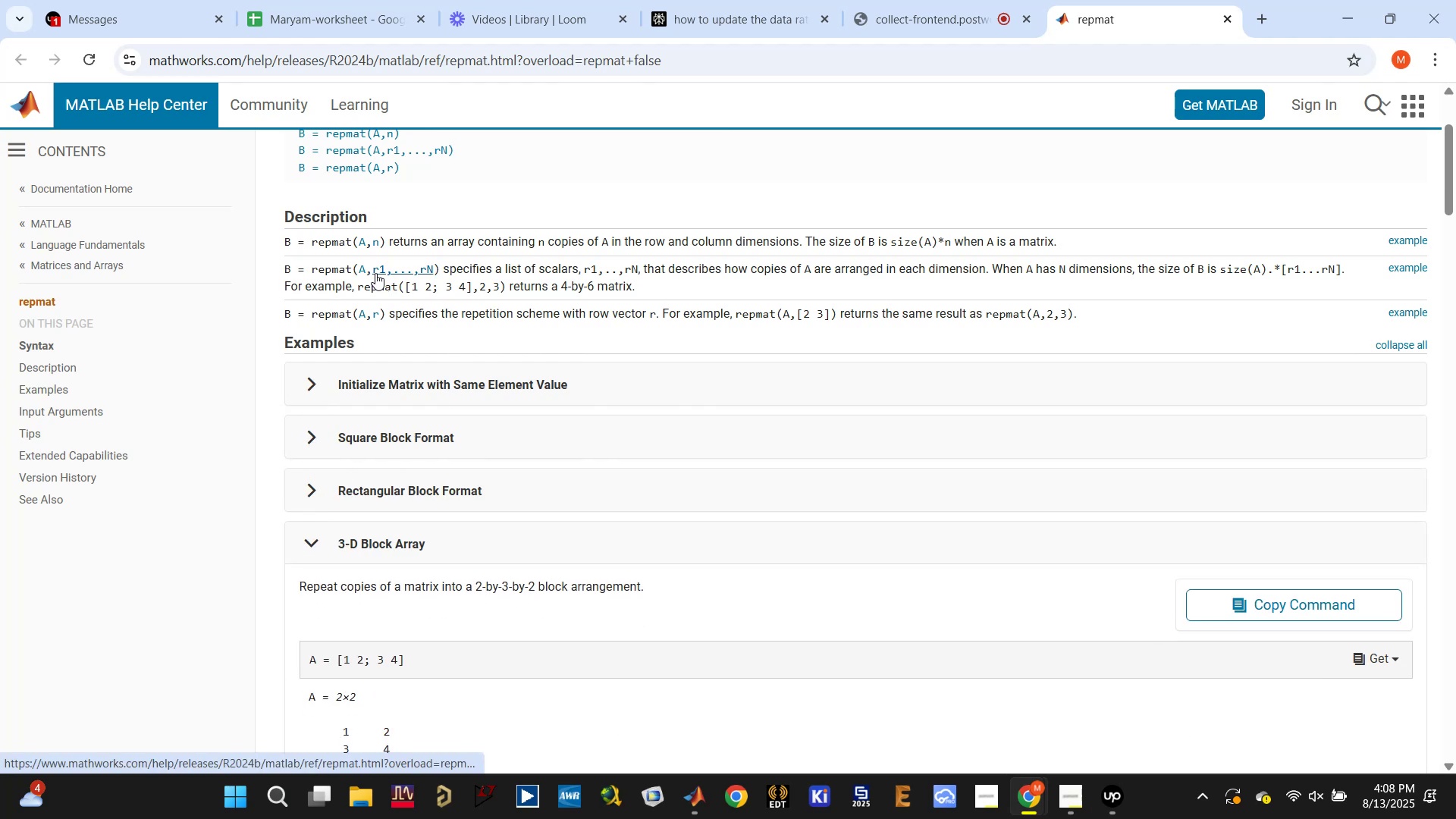 
left_click([651, 704])
 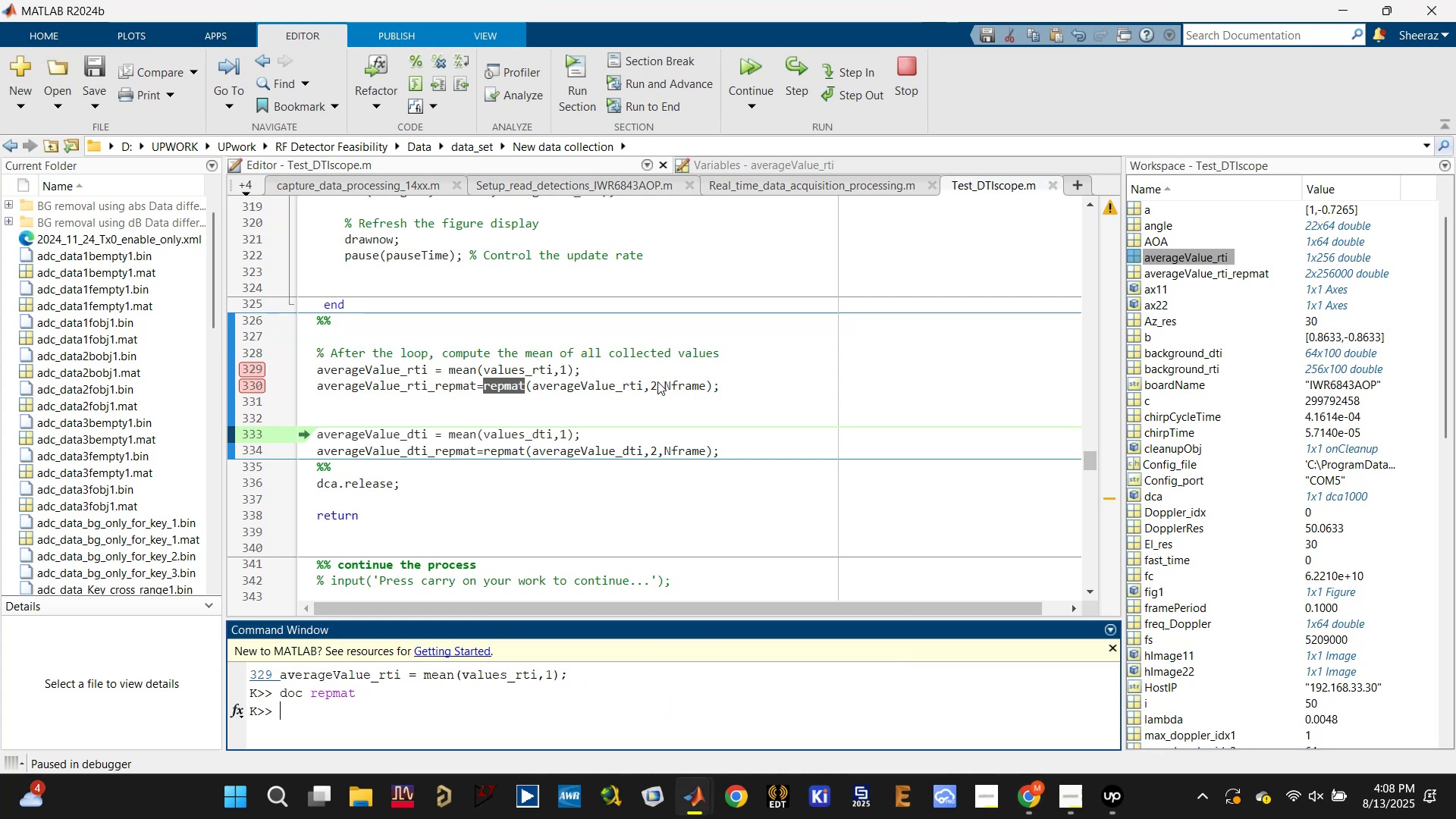 
double_click([601, 380])
 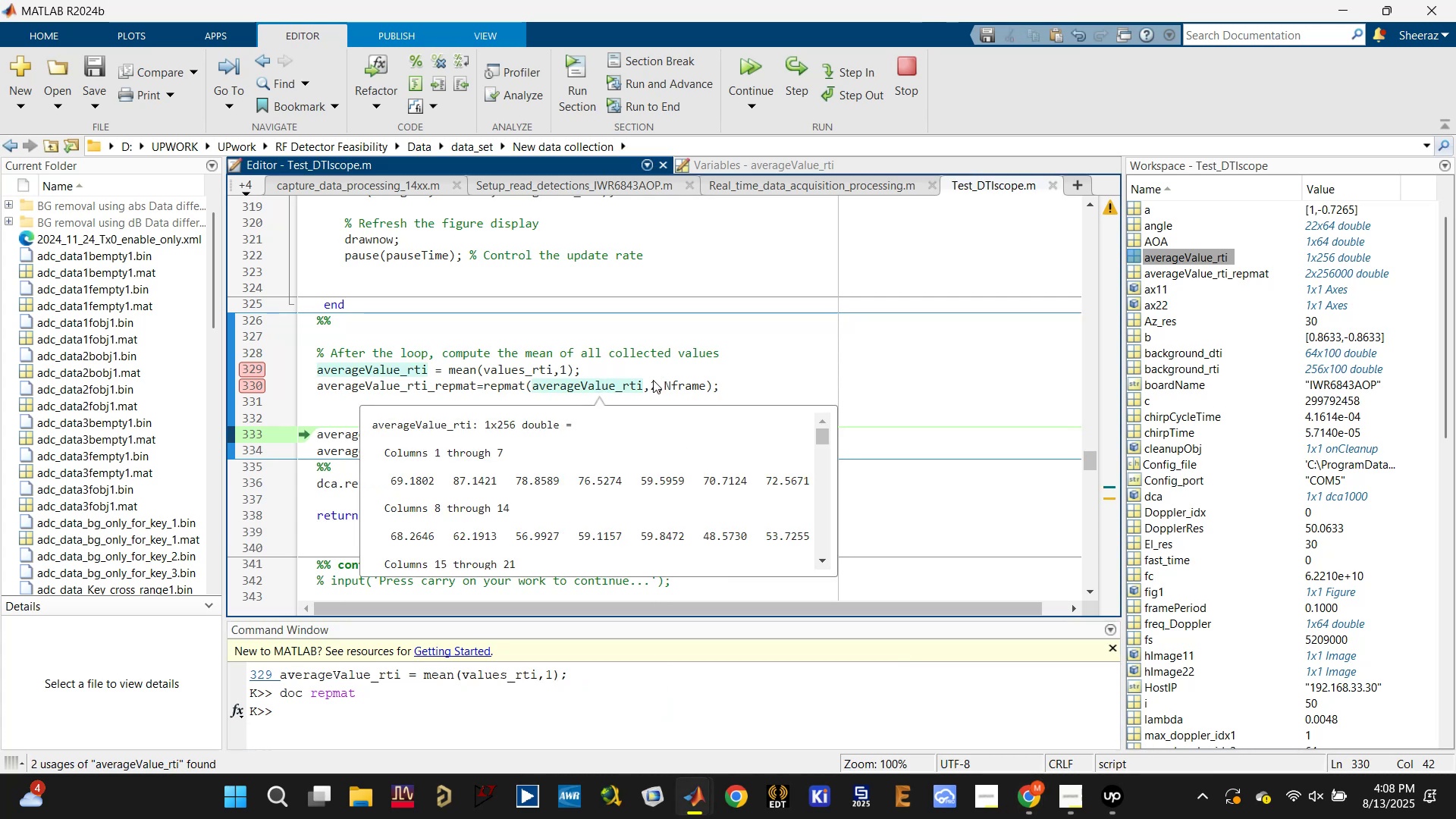 
left_click([654, 381])
 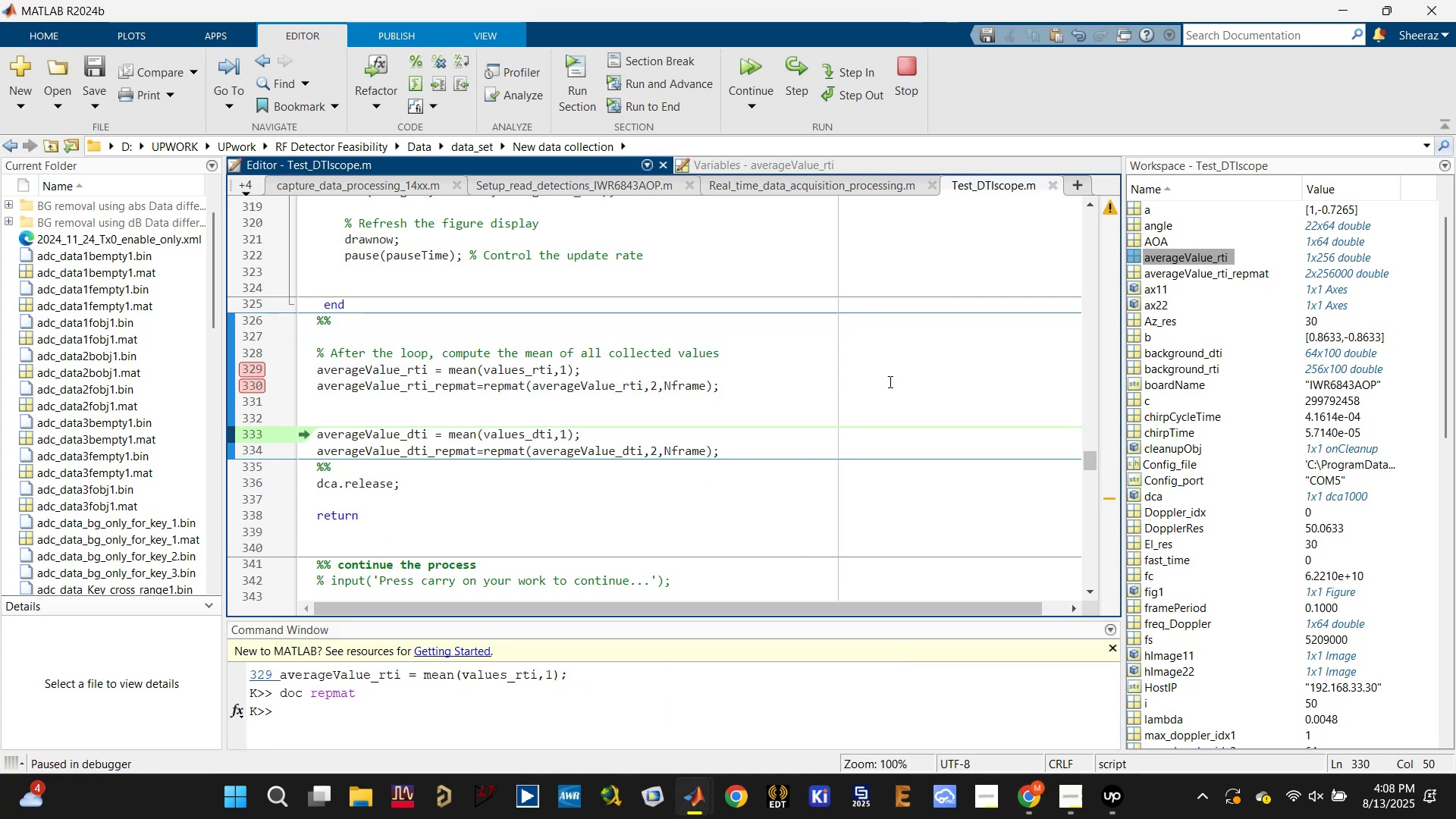 
left_click([679, 387])
 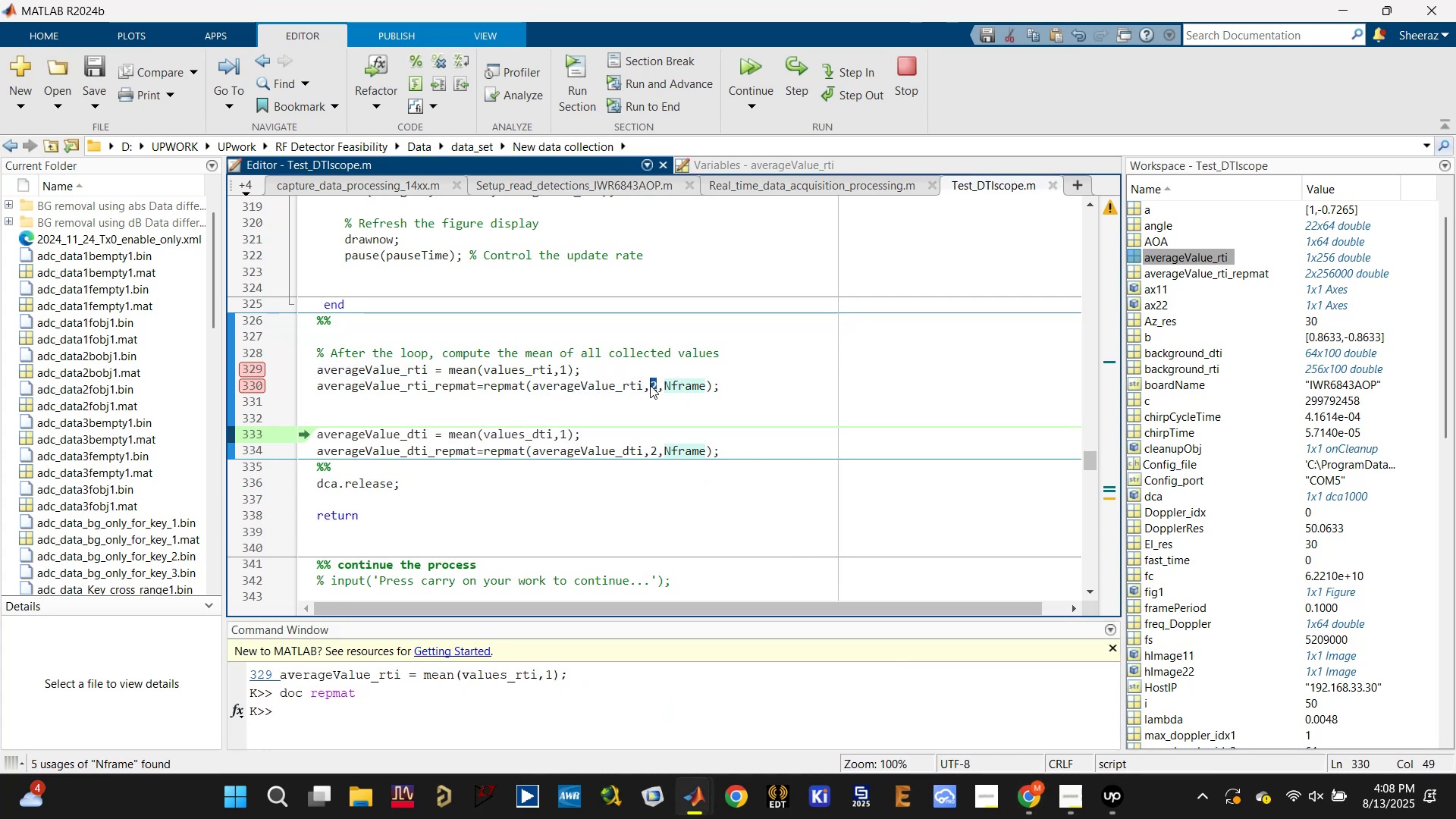 
key(1)
 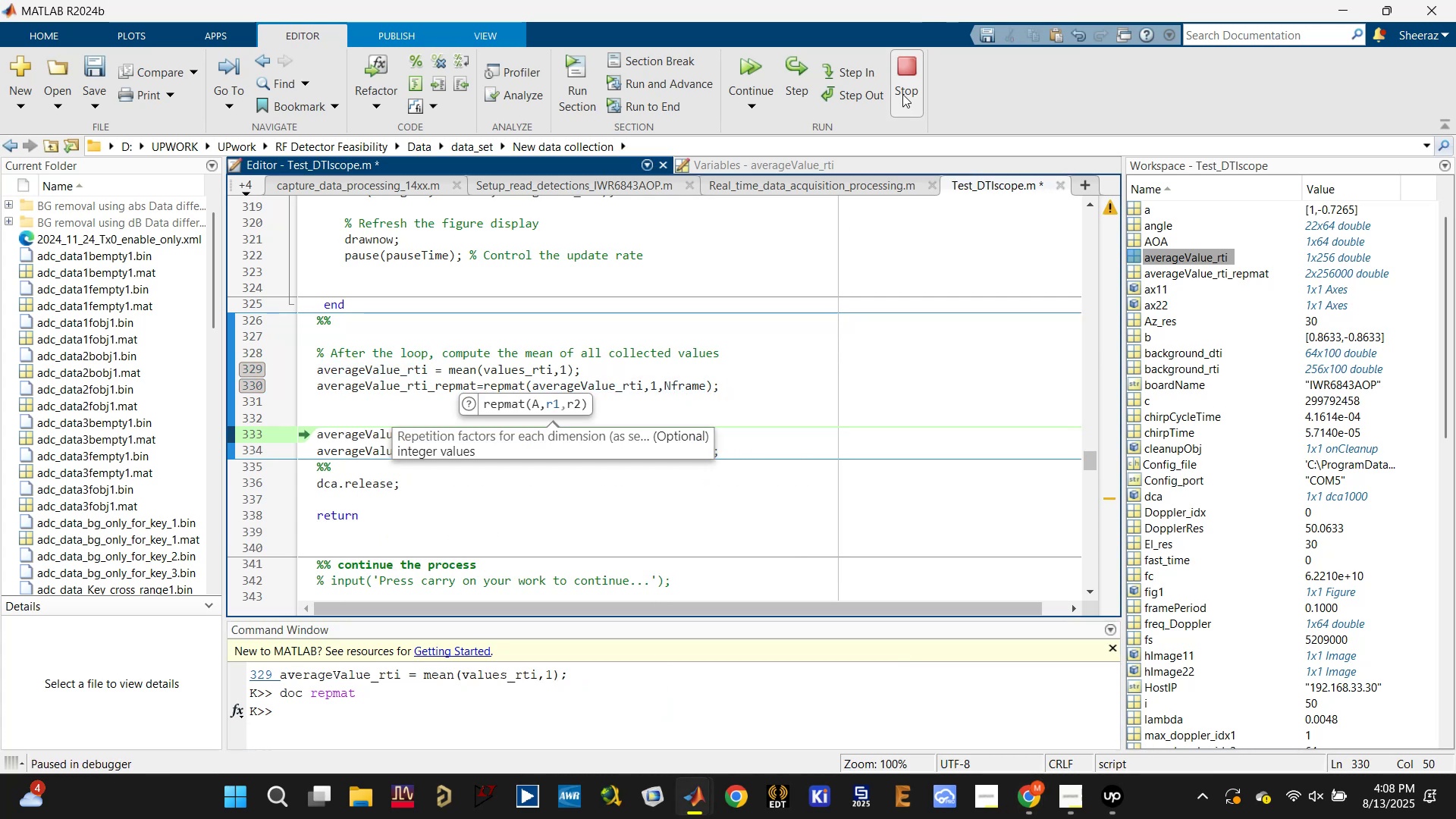 
left_click([905, 57])
 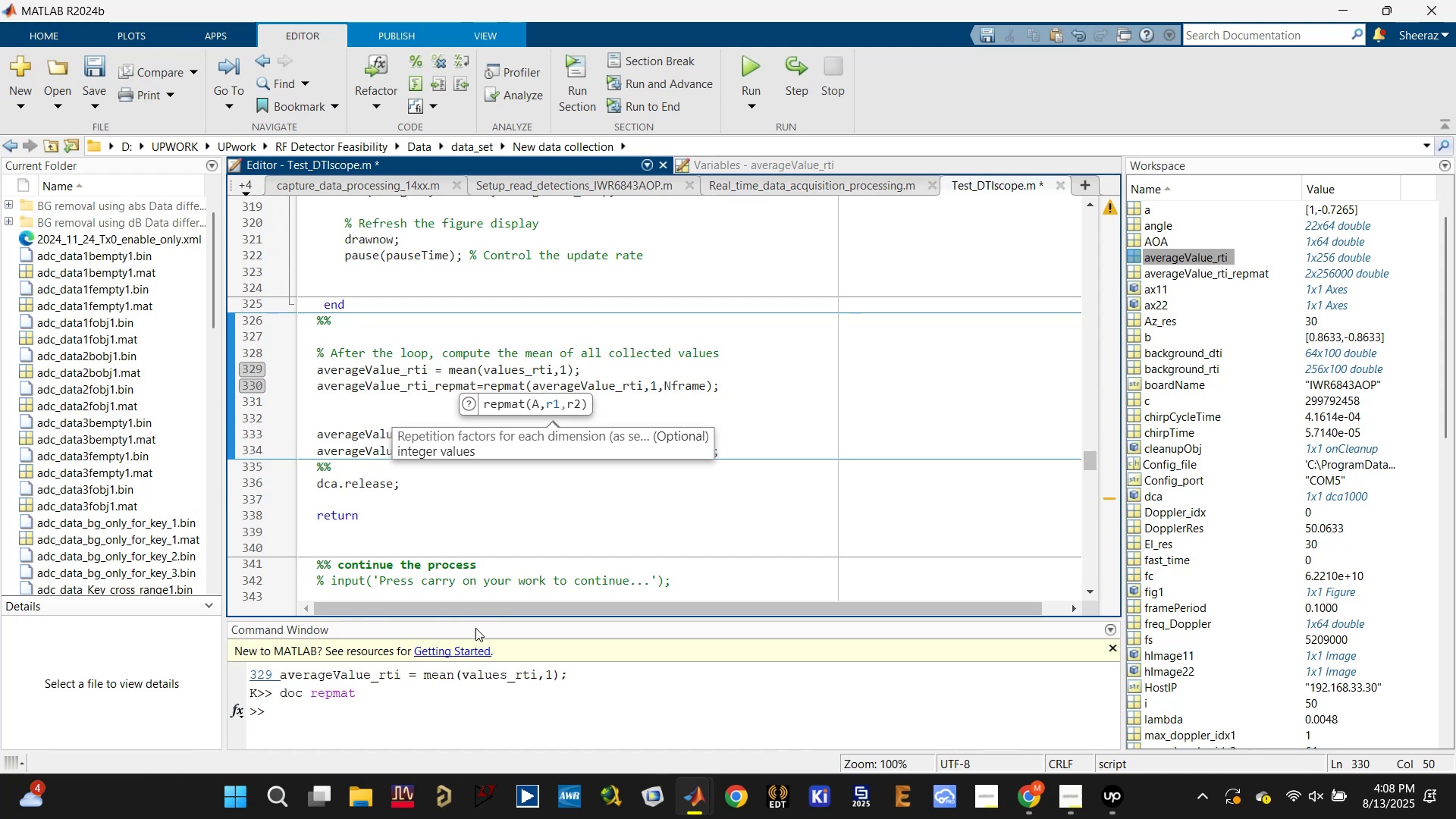 
left_click([437, 703])
 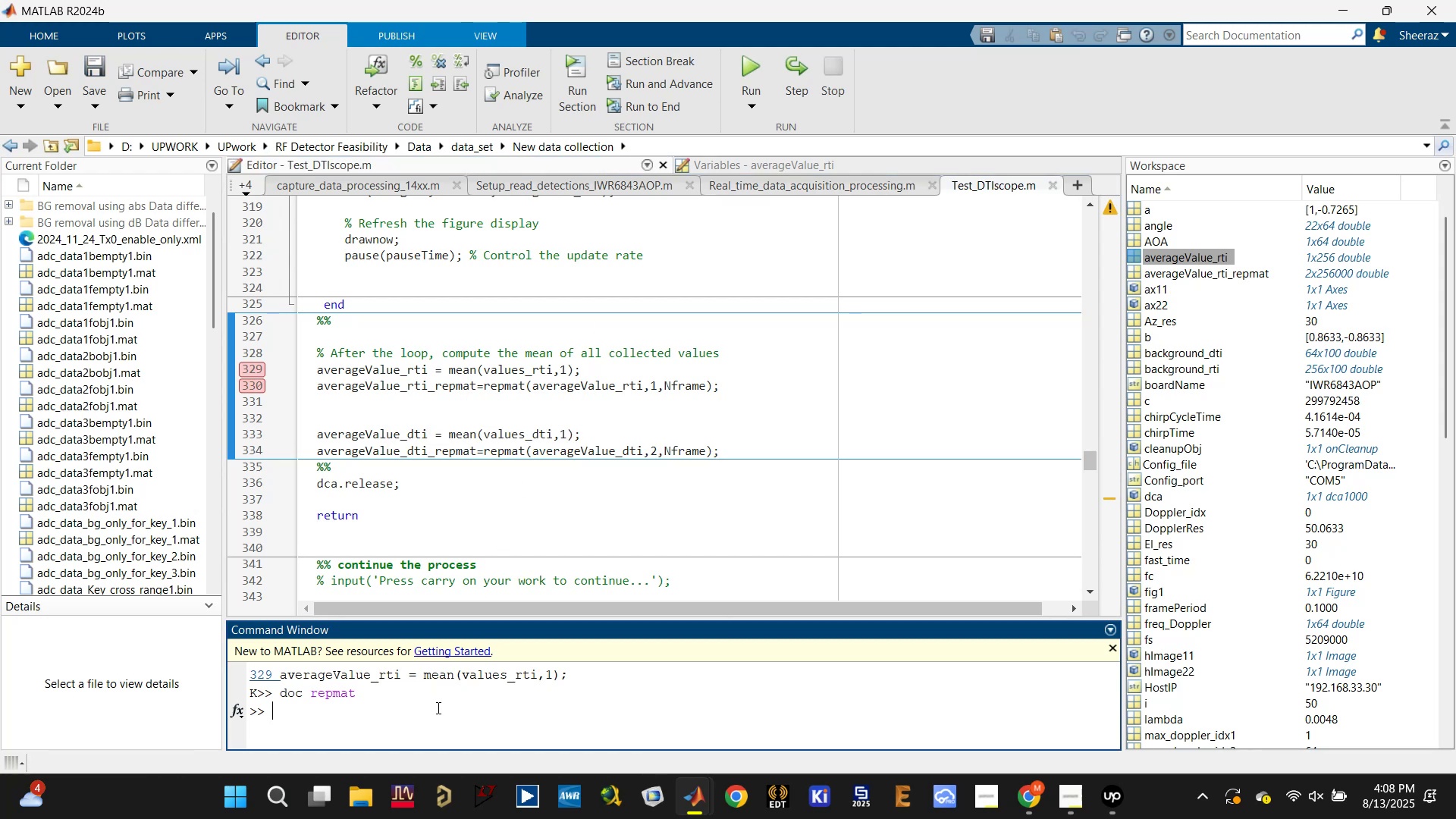 
type(dca.release;)
 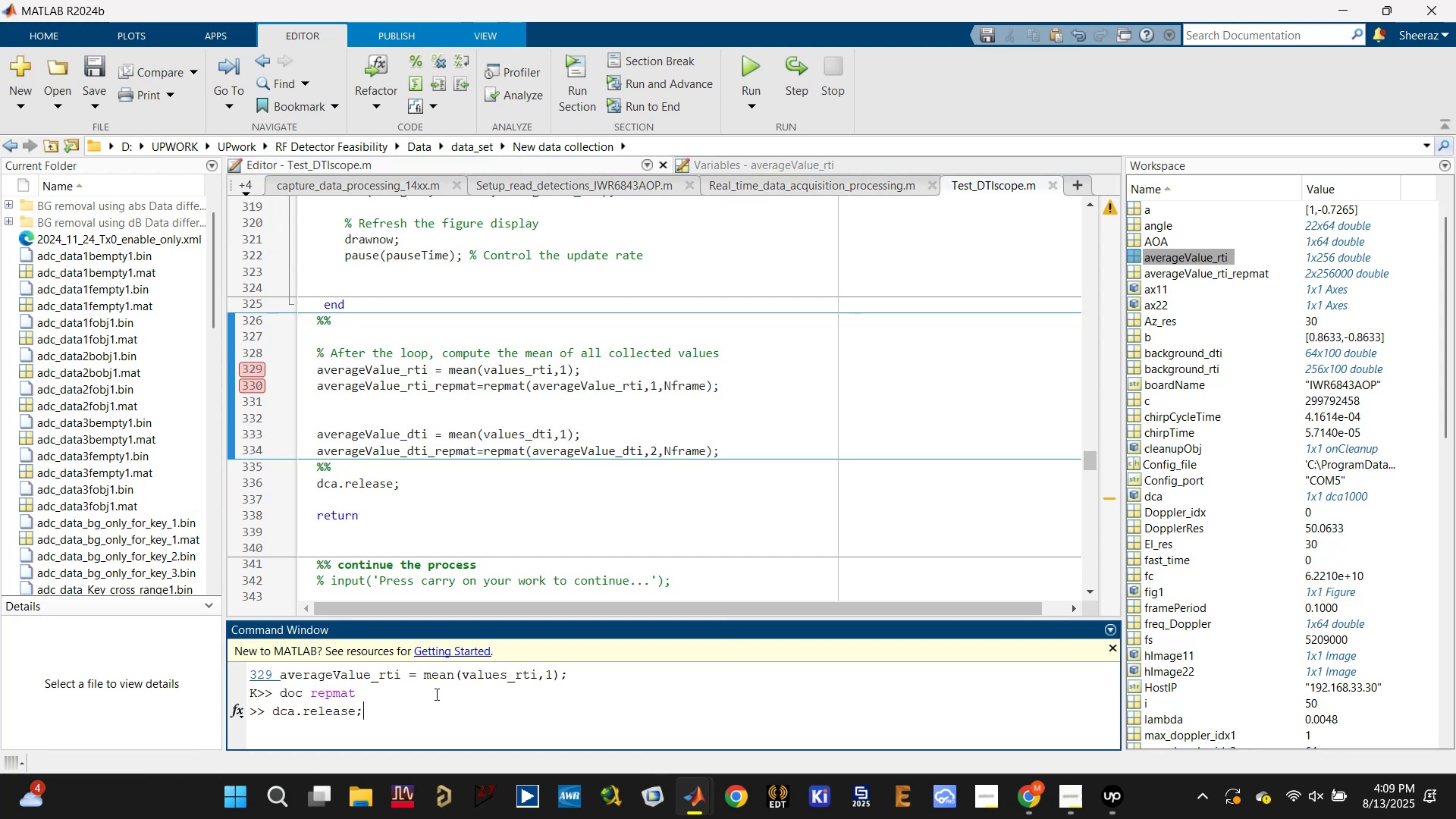 
key(Enter)
 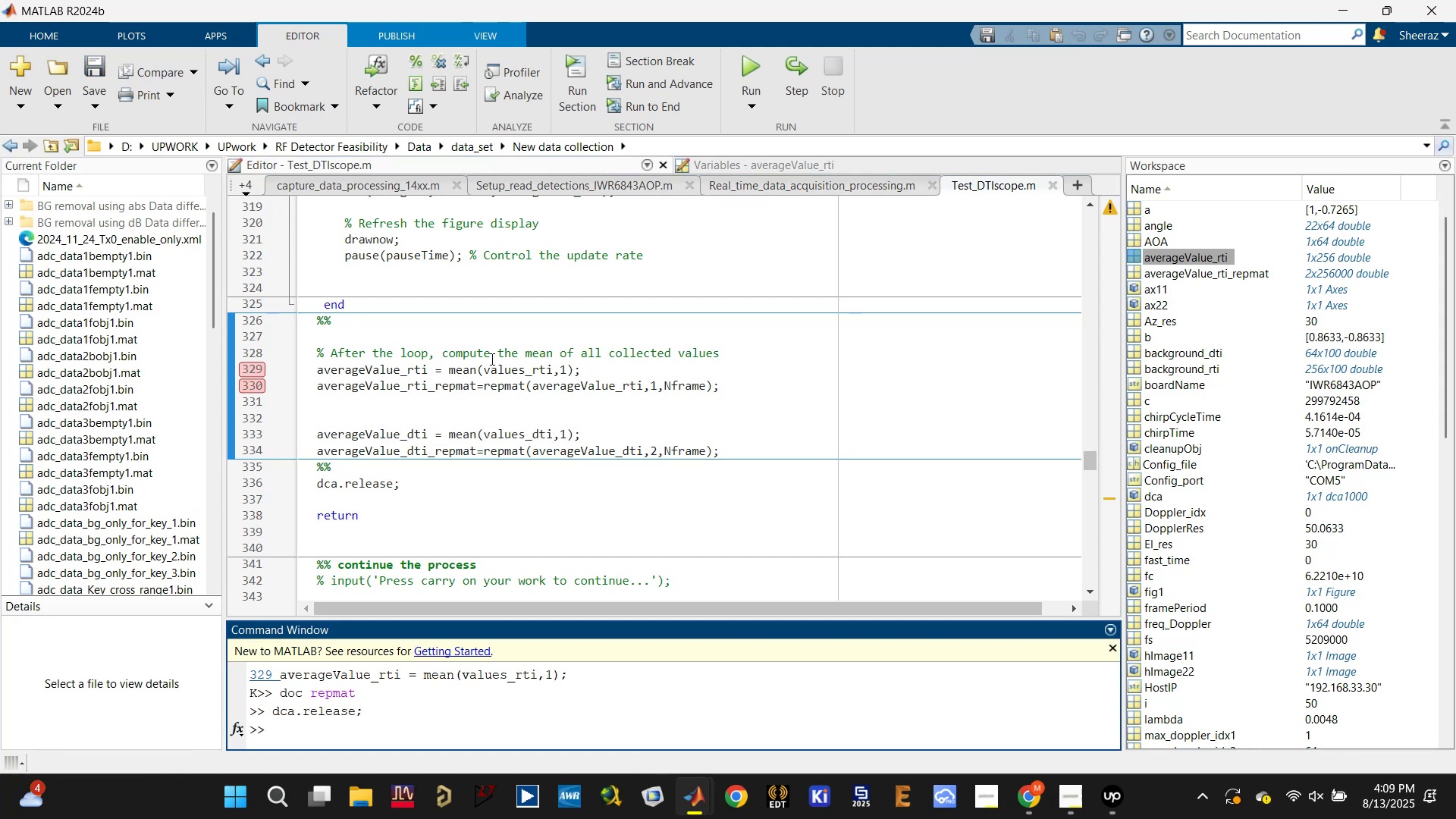 
double_click([500, 366])
 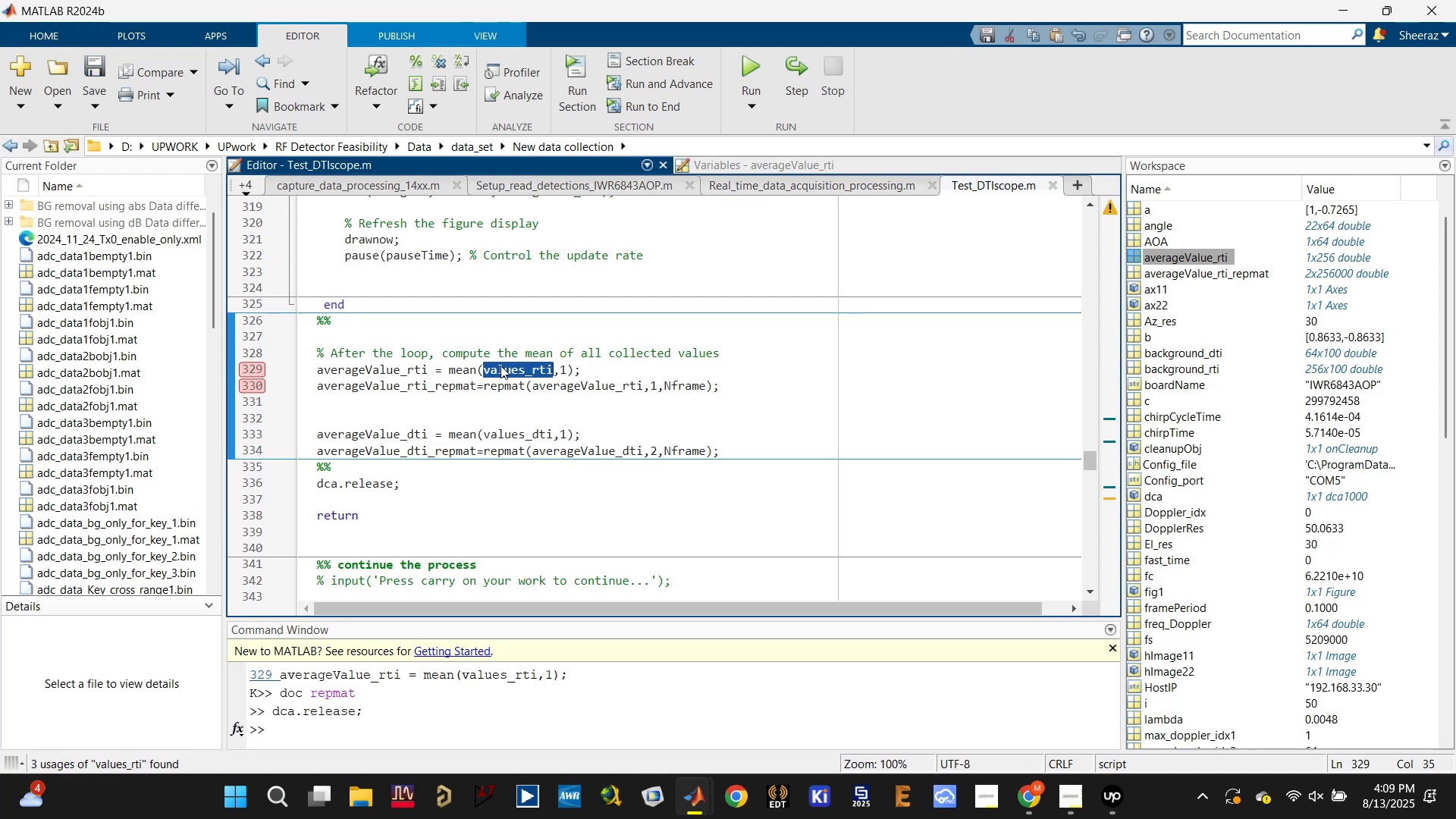 
triple_click([500, 366])
 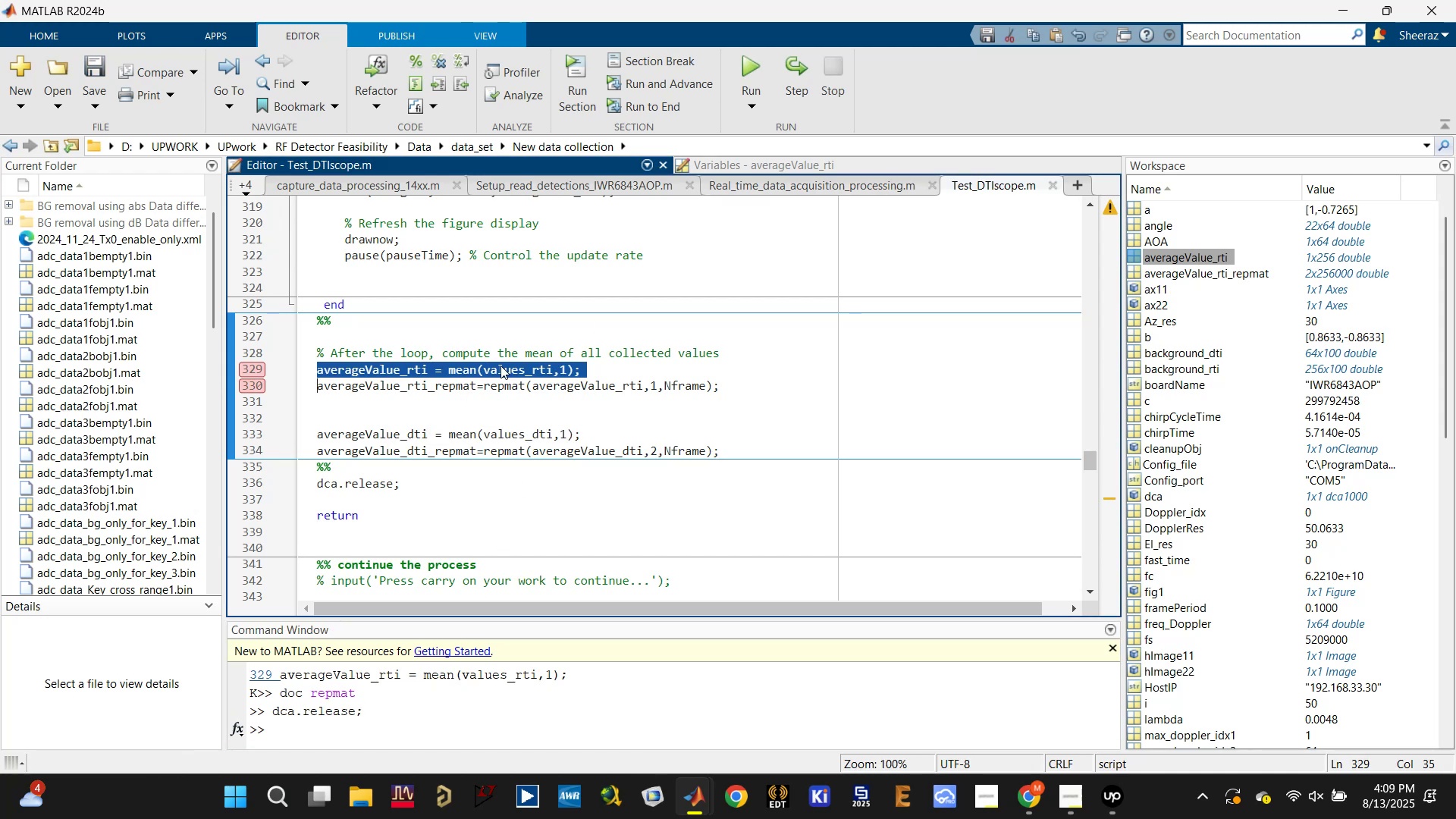 
key(Control+C)
 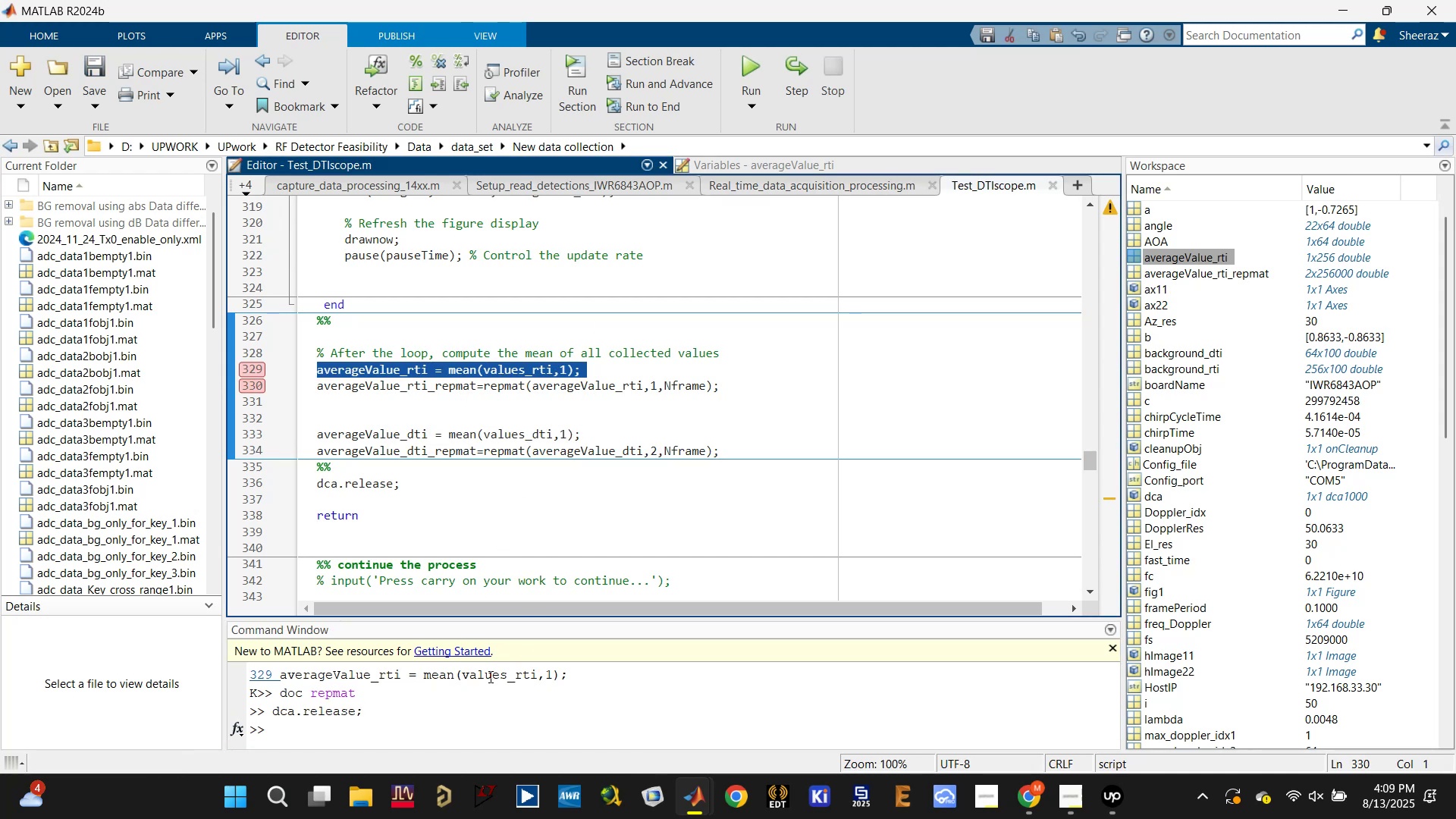 
left_click([469, 731])
 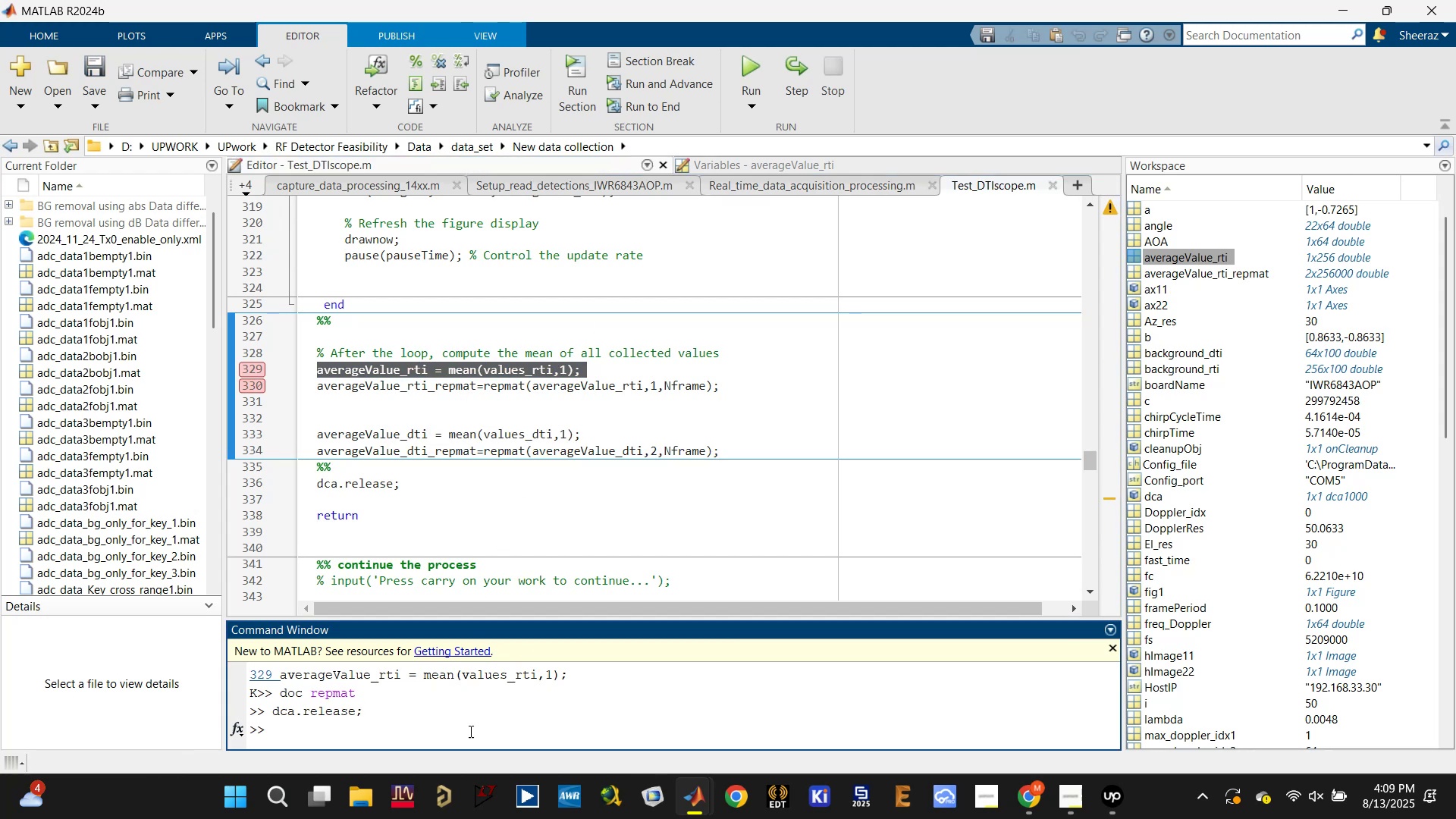 
key(Control+ControlLeft)
 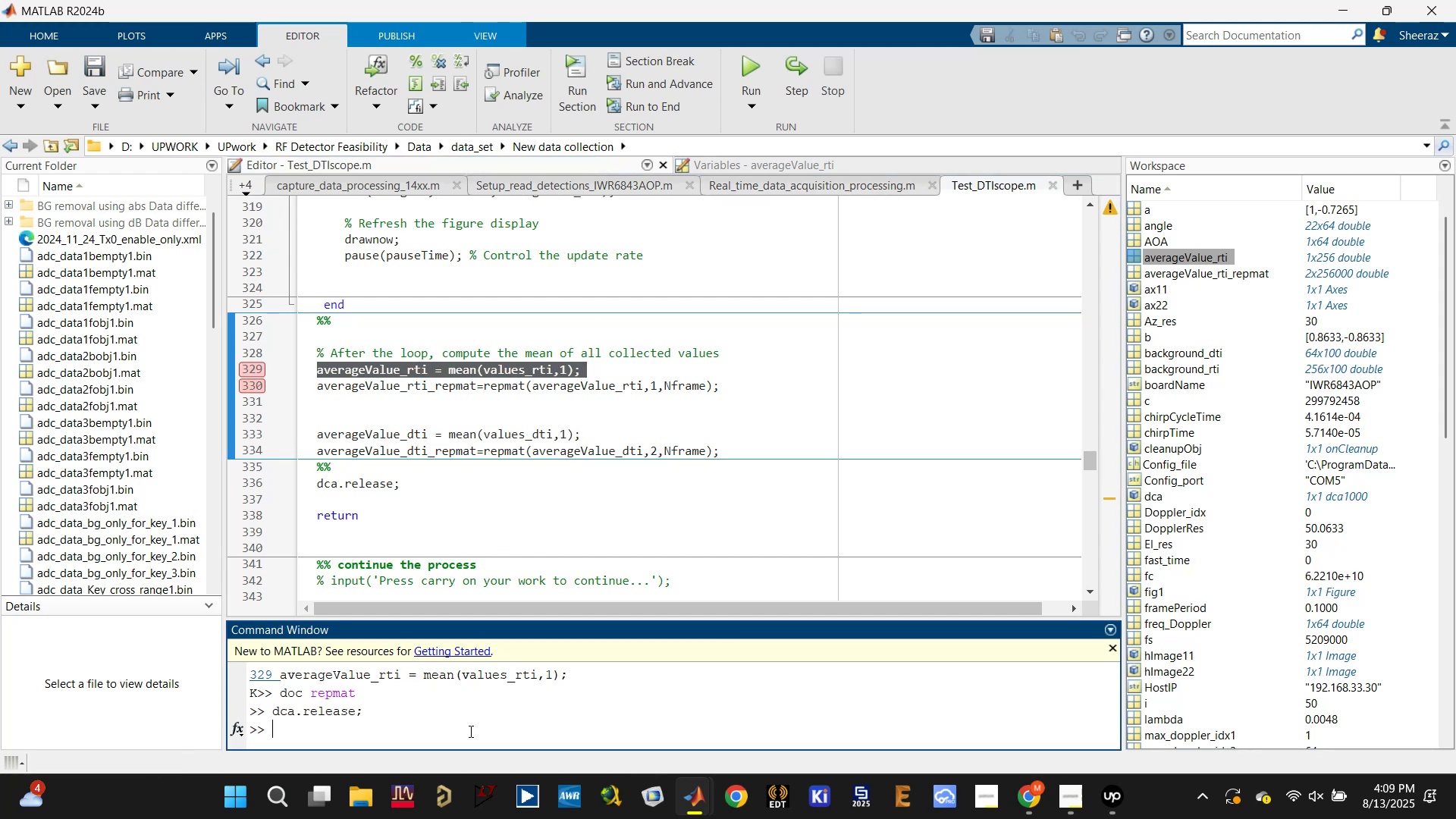 
key(Control+V)
 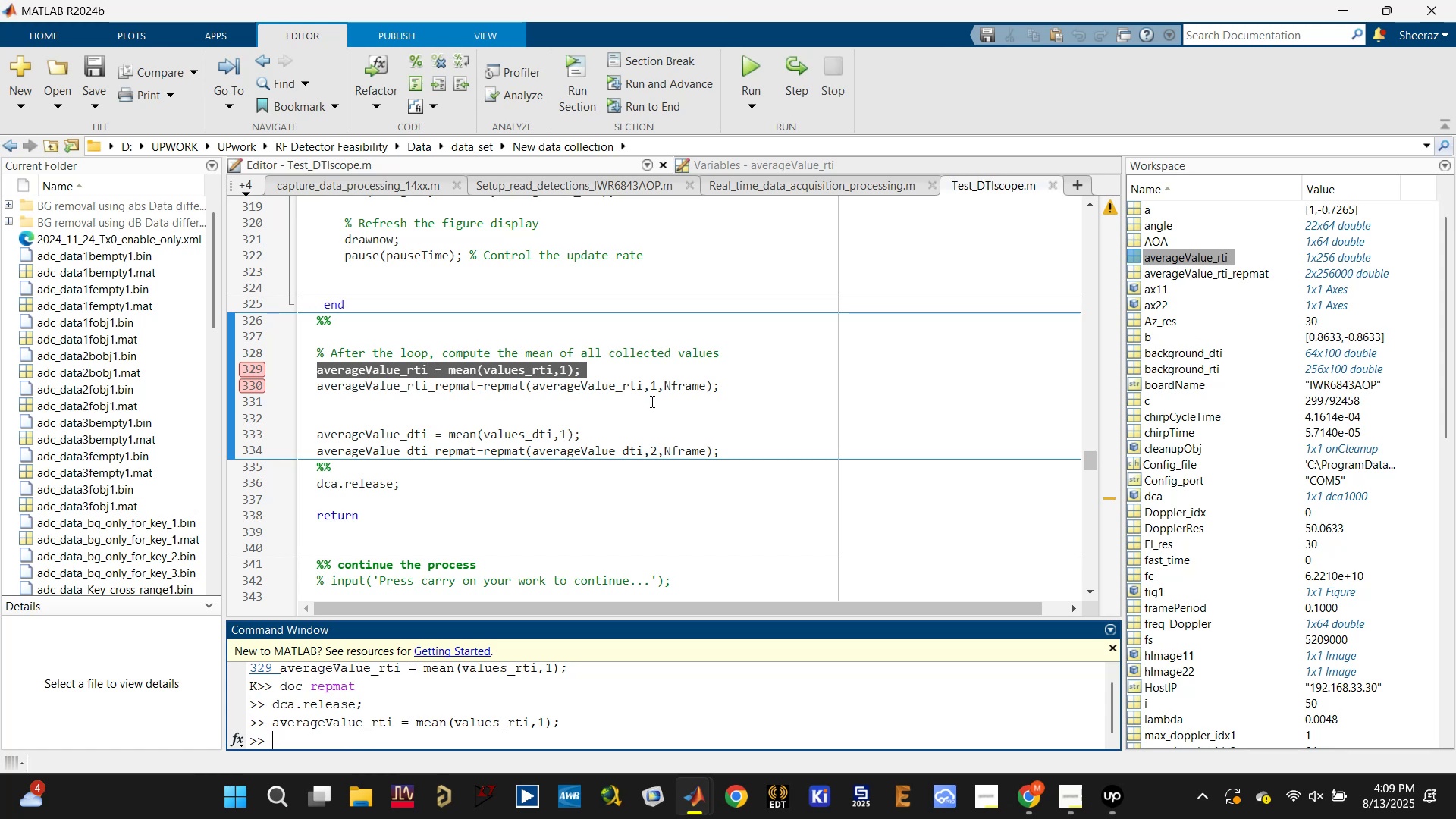 
double_click([654, 384])
 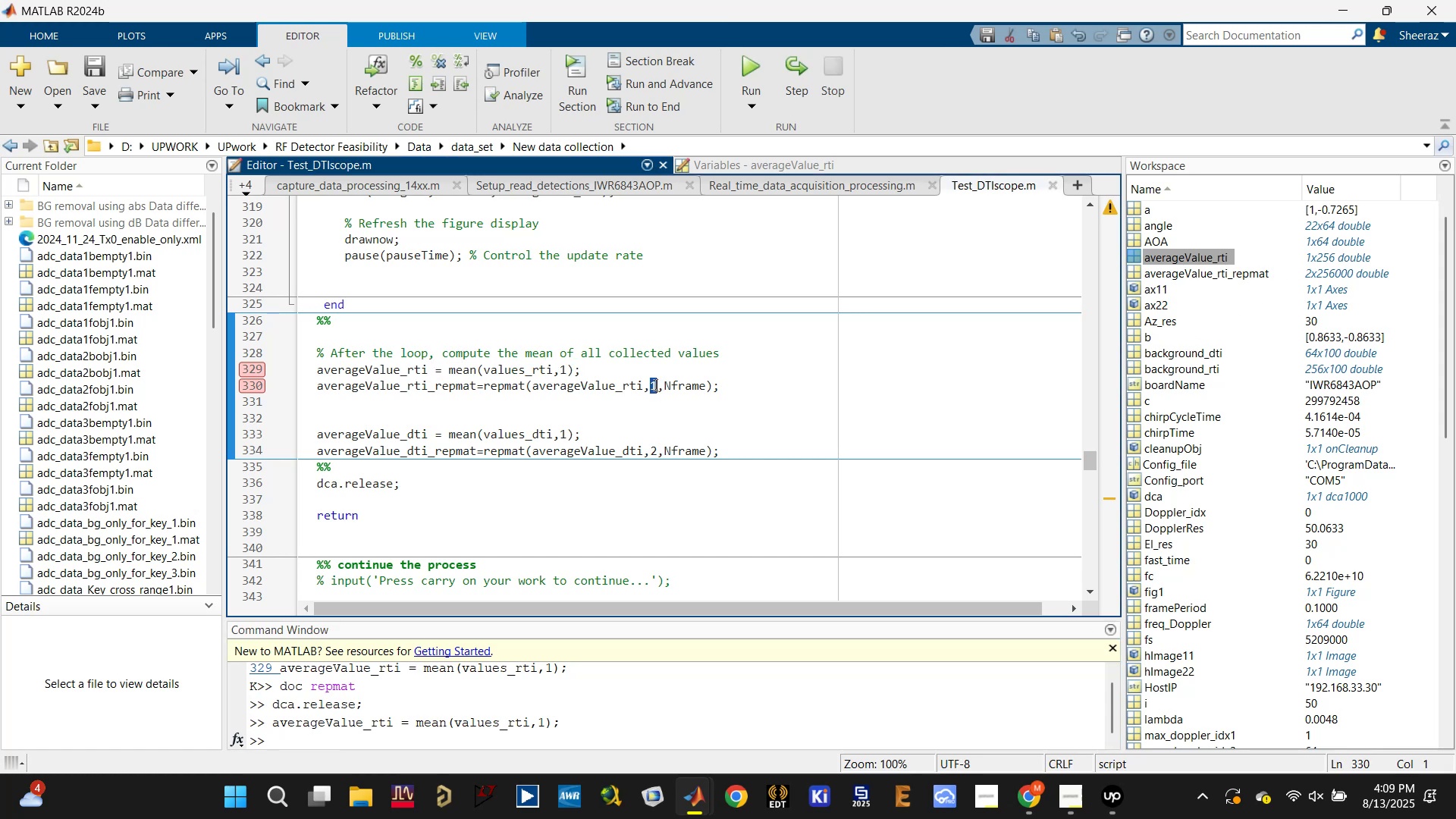 
triple_click([654, 384])
 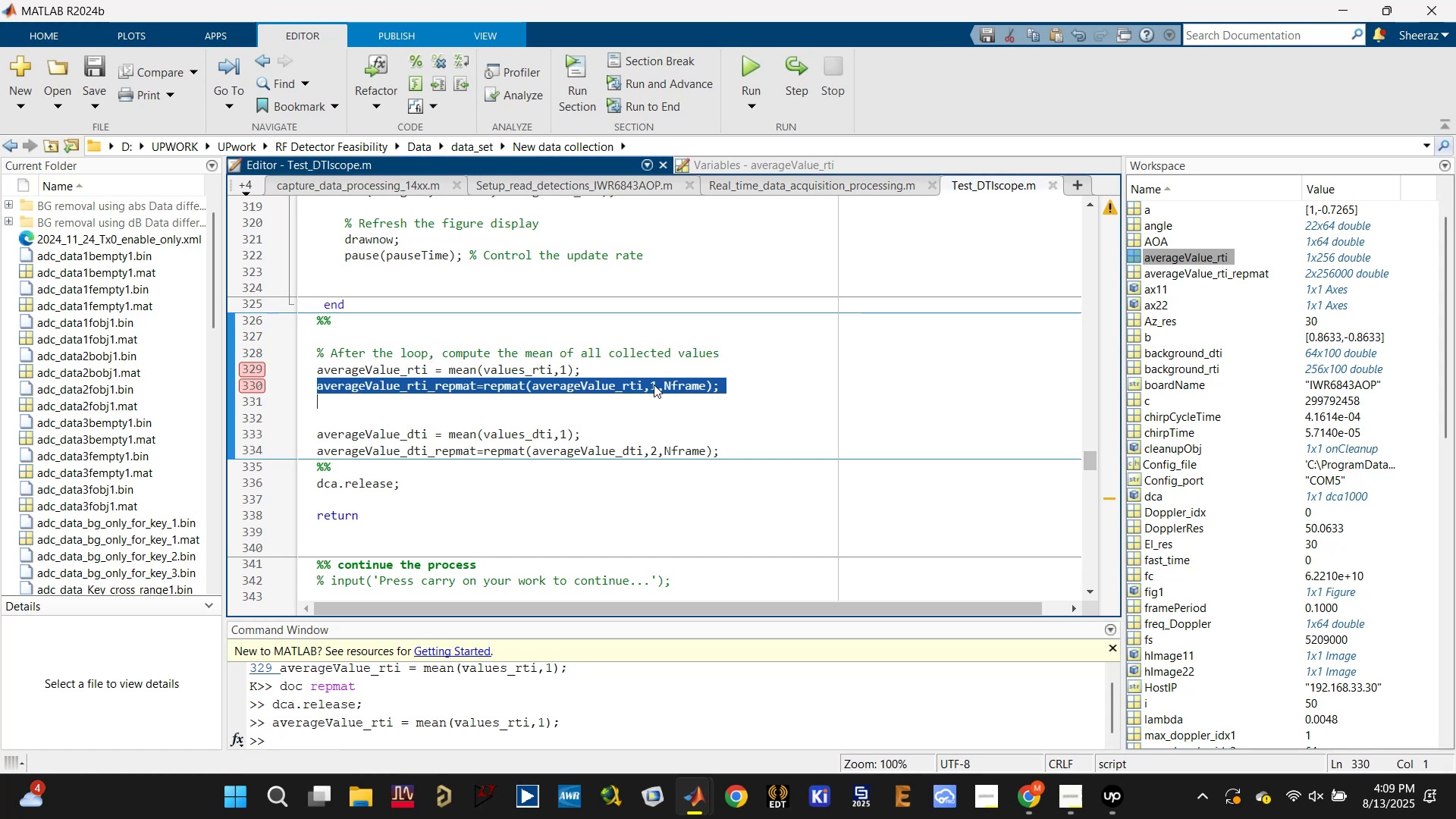 
key(Control+C)
 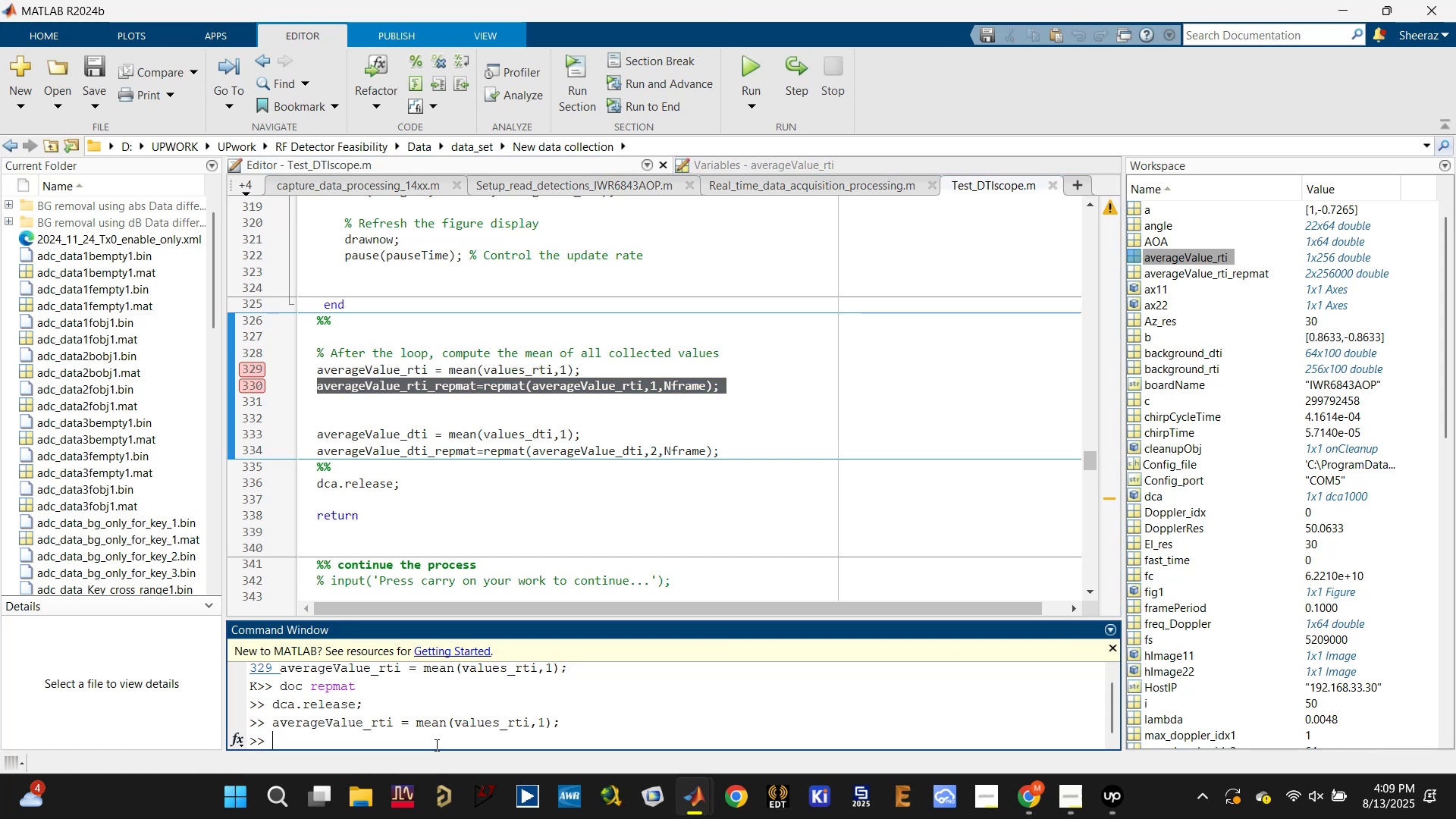 
key(Control+V)
 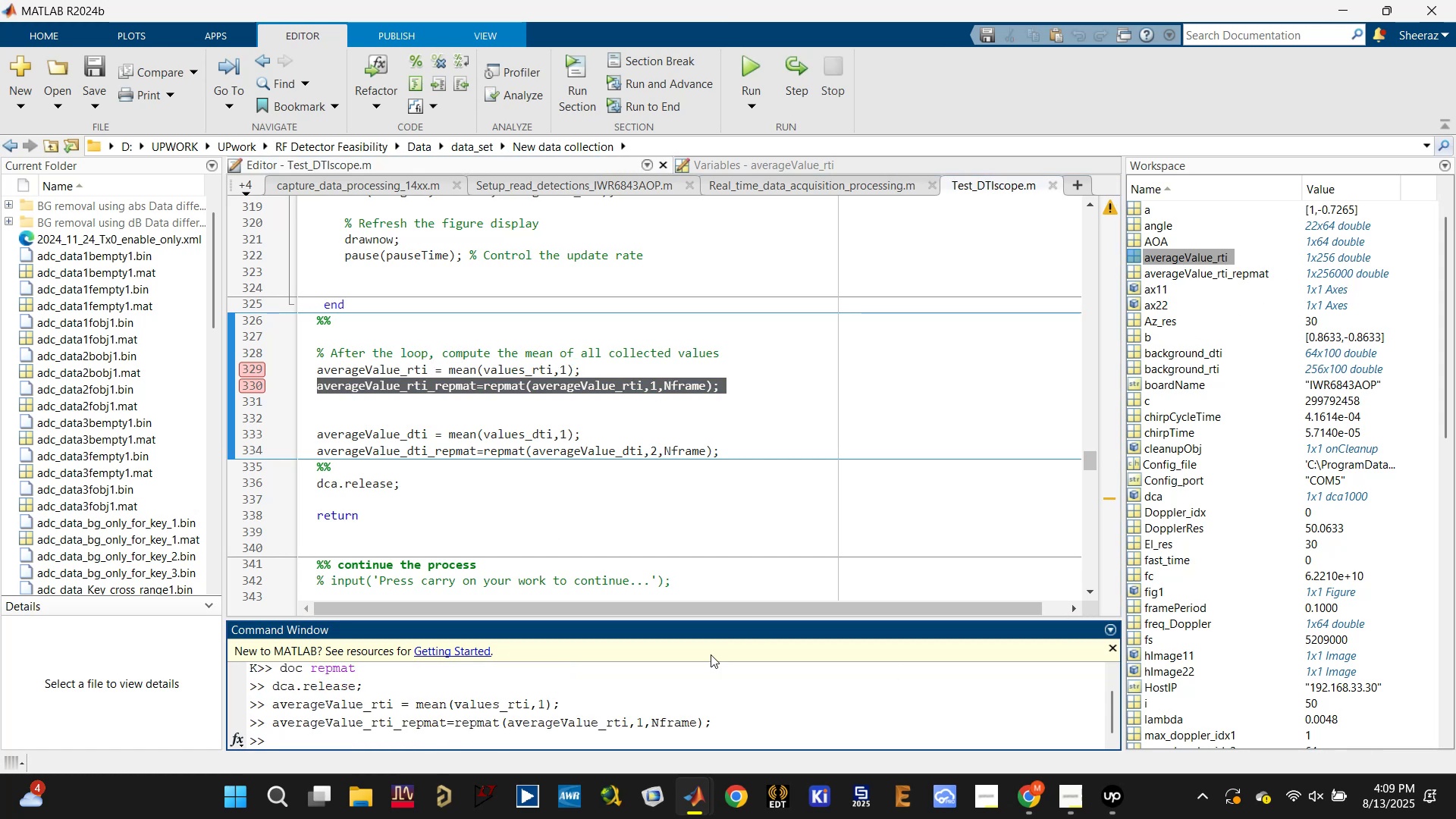 
key(Control+V)
 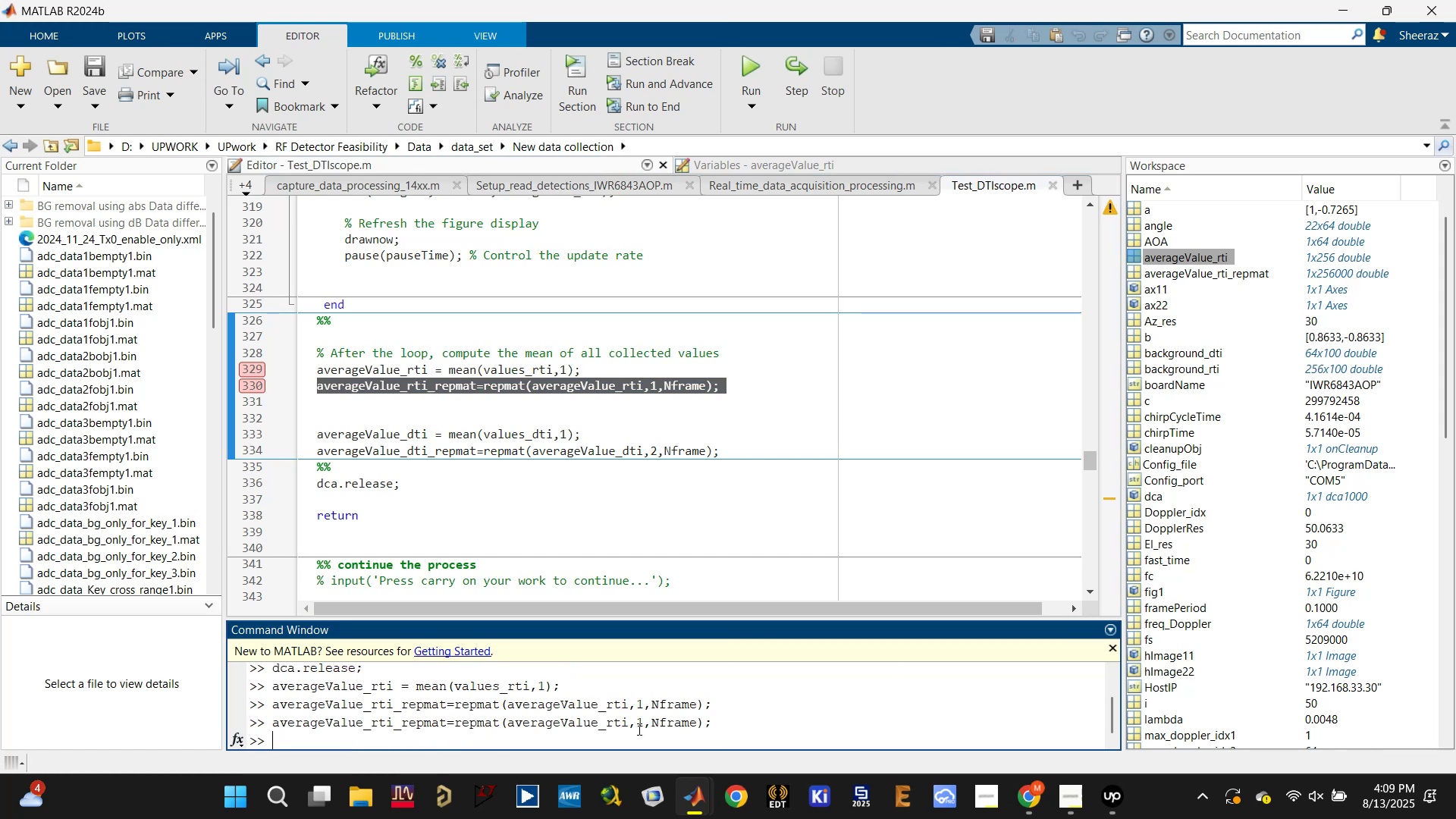 
key(Control+V)
 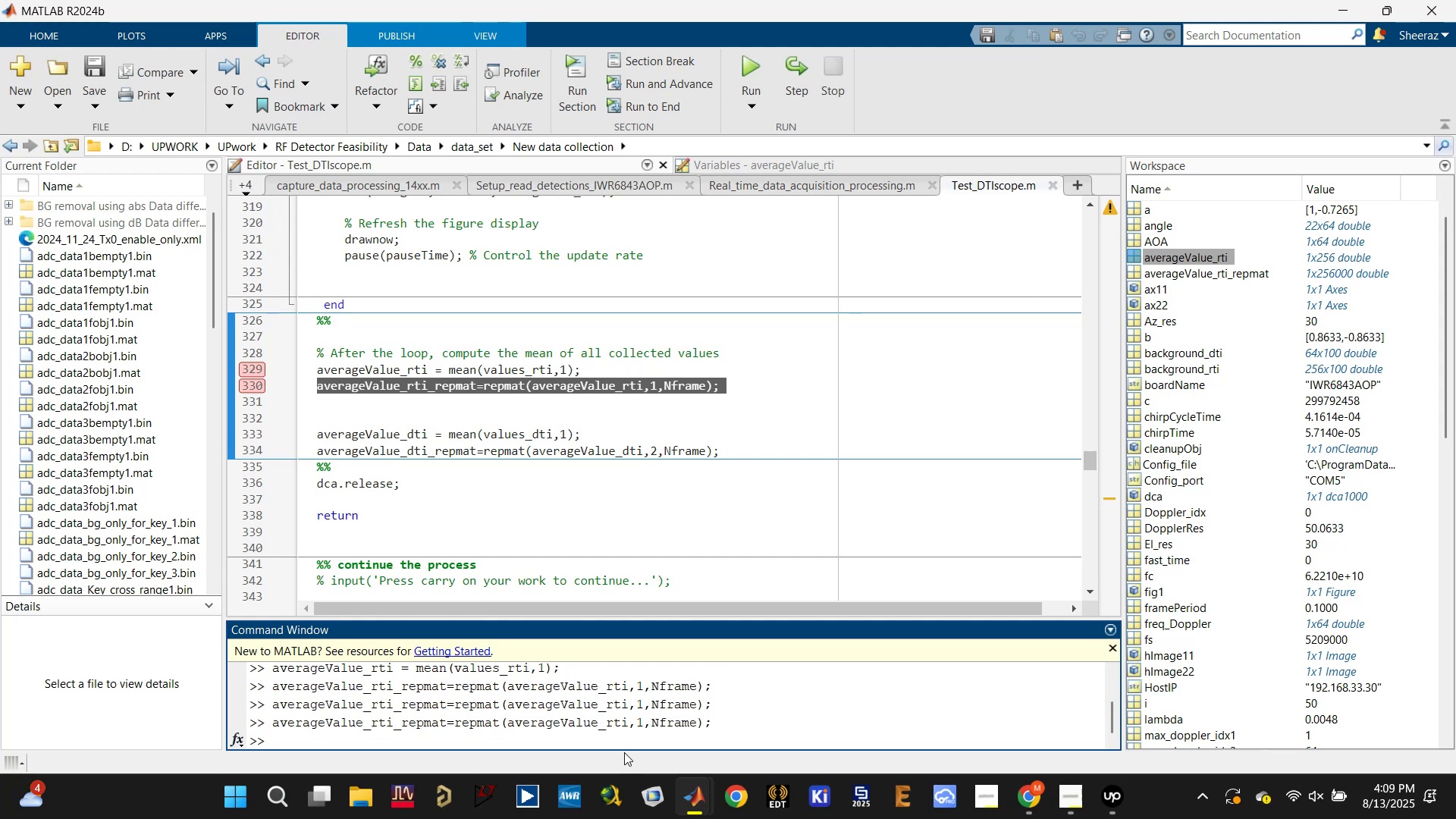 
left_click([582, 721])
 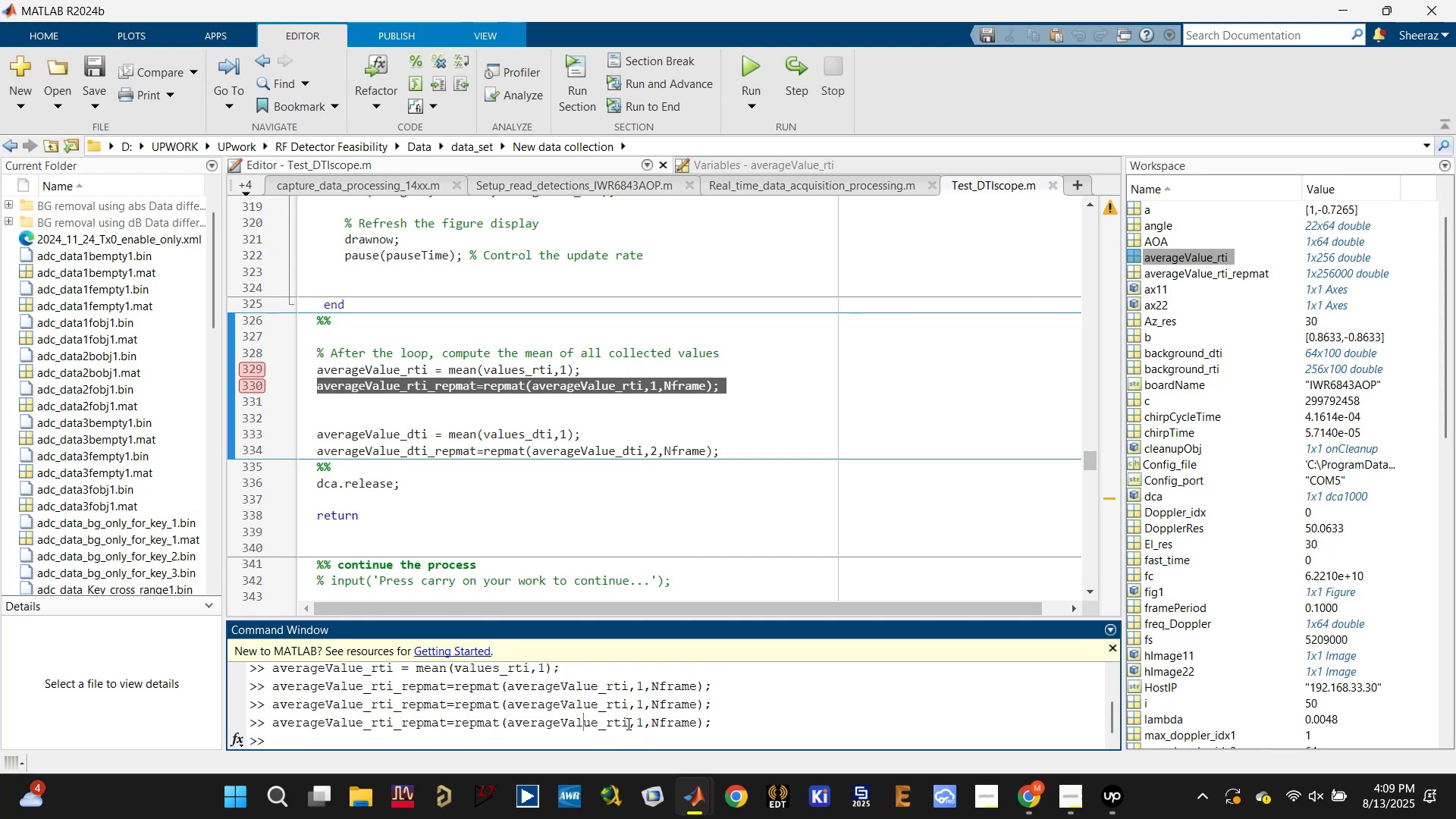 
left_click([609, 741])
 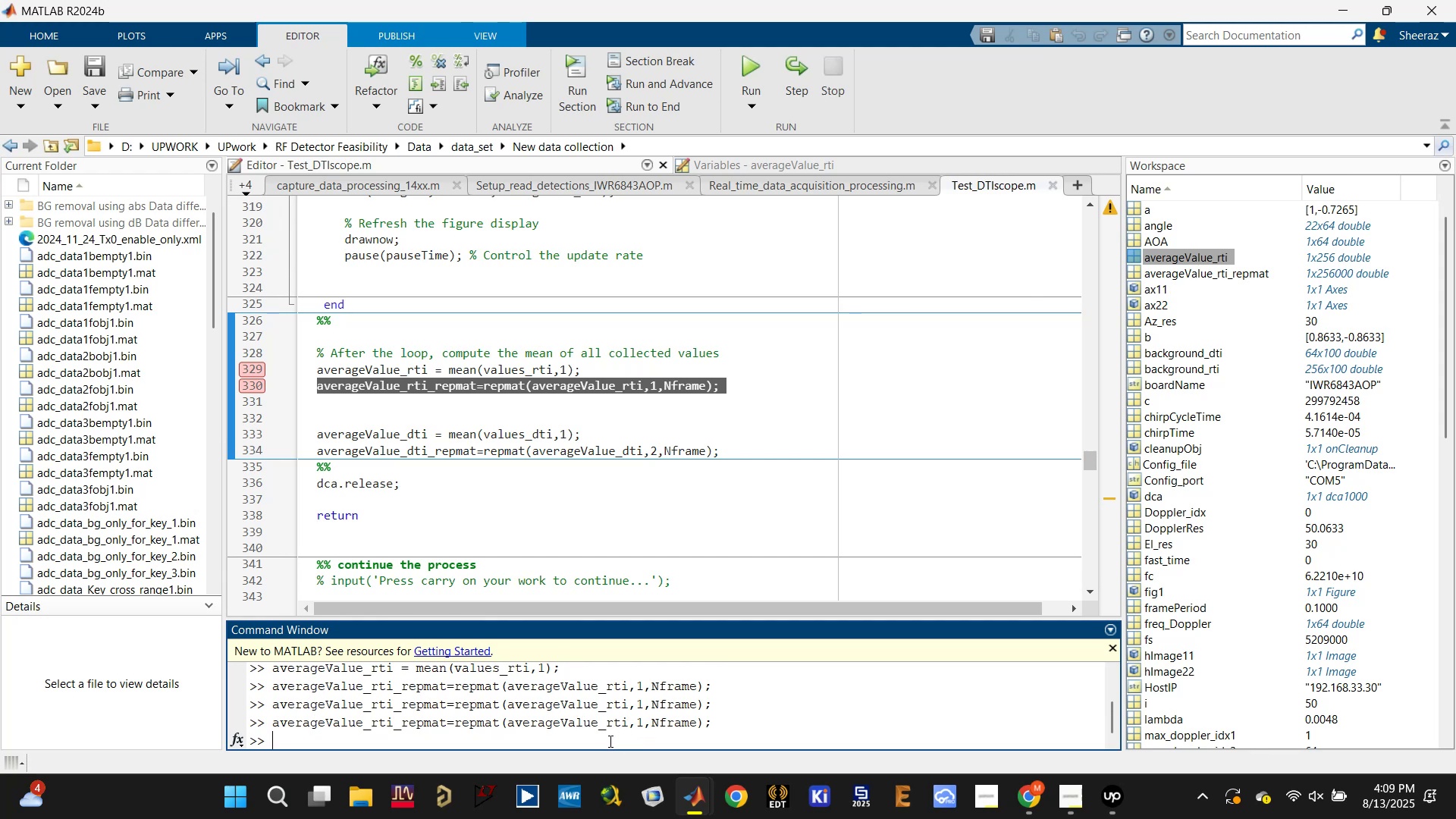 
key(ArrowUp)
 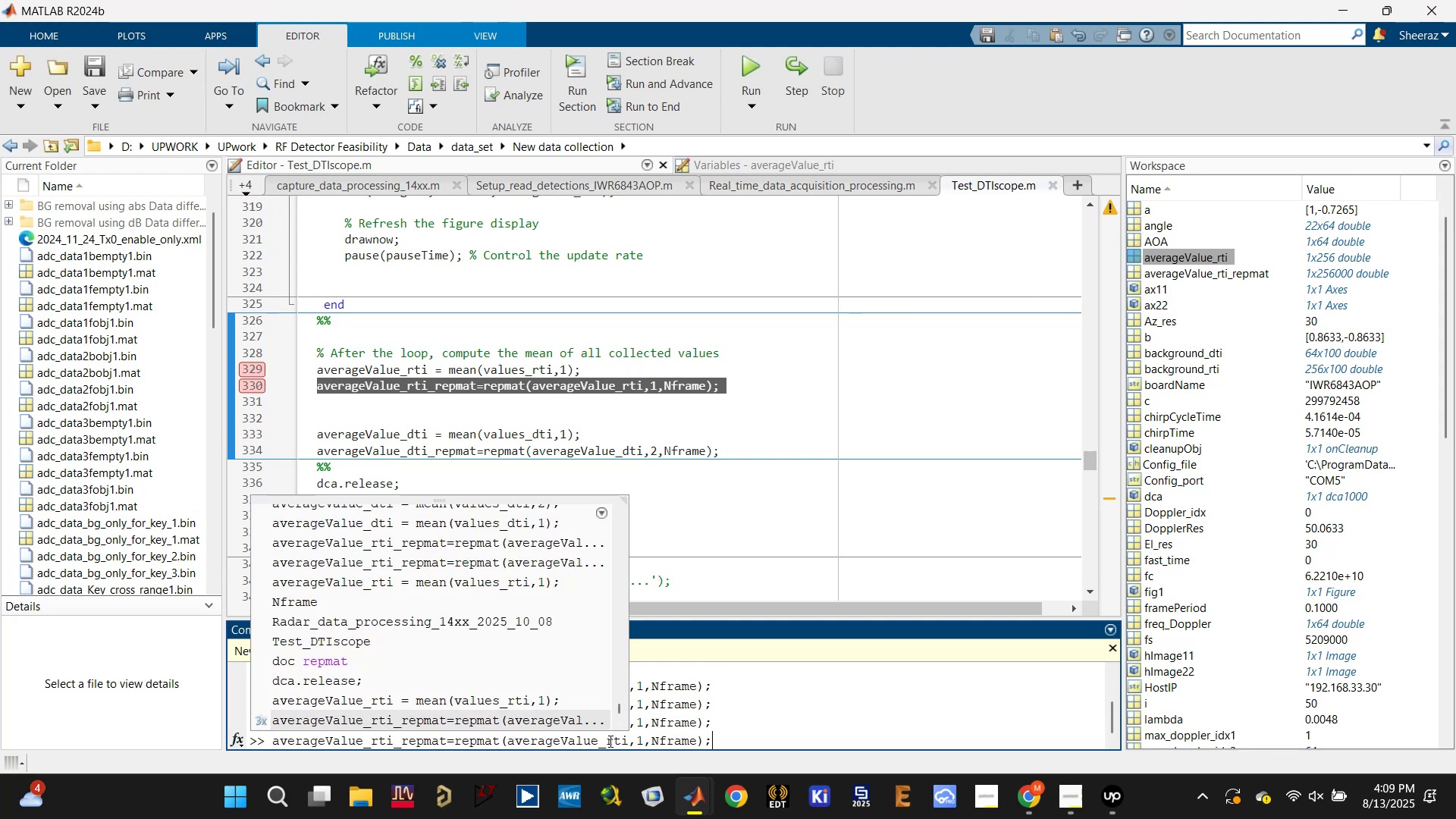 
hold_key(key=ArrowLeft, duration=0.78)
 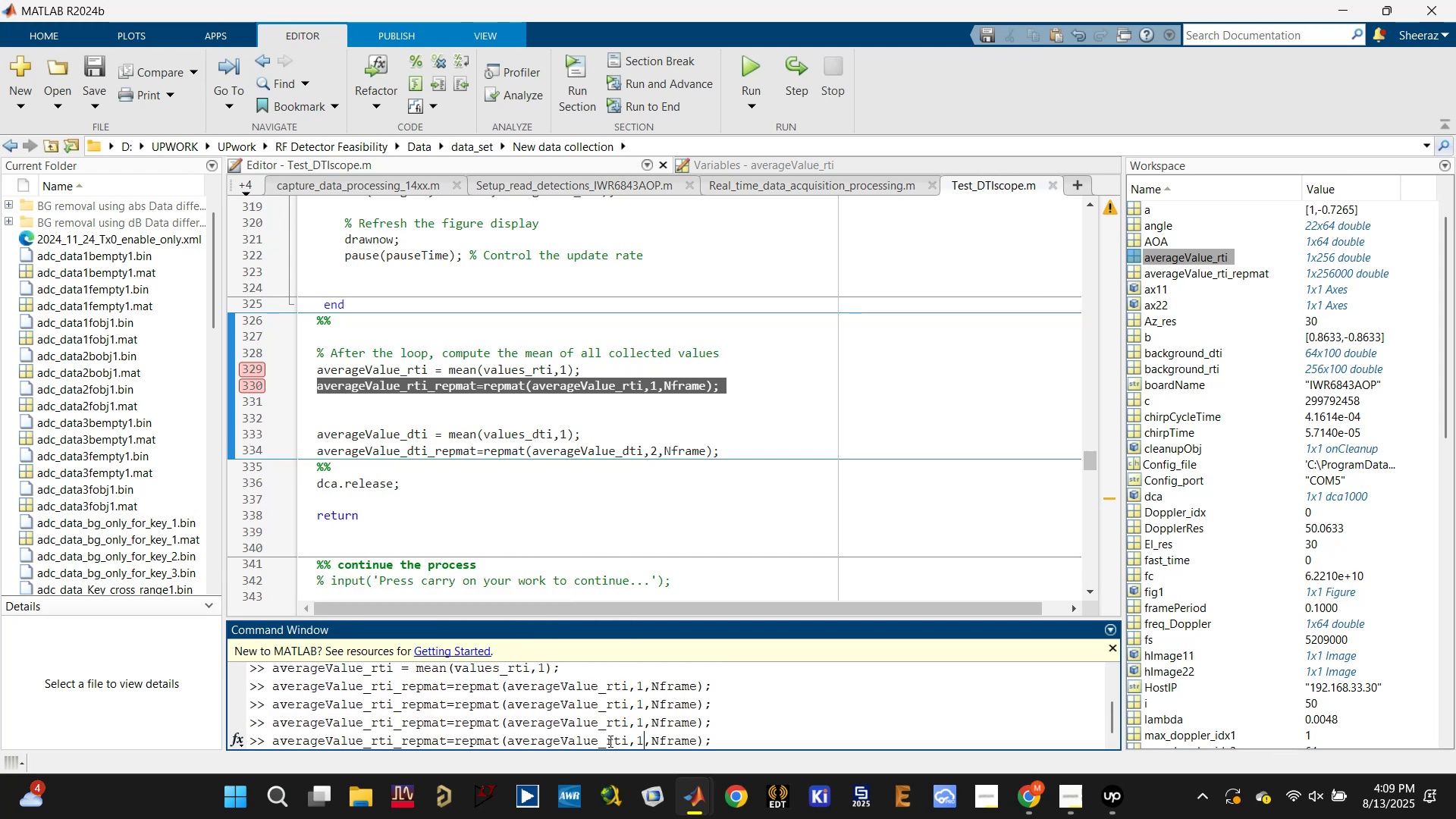 
key(ArrowLeft)
 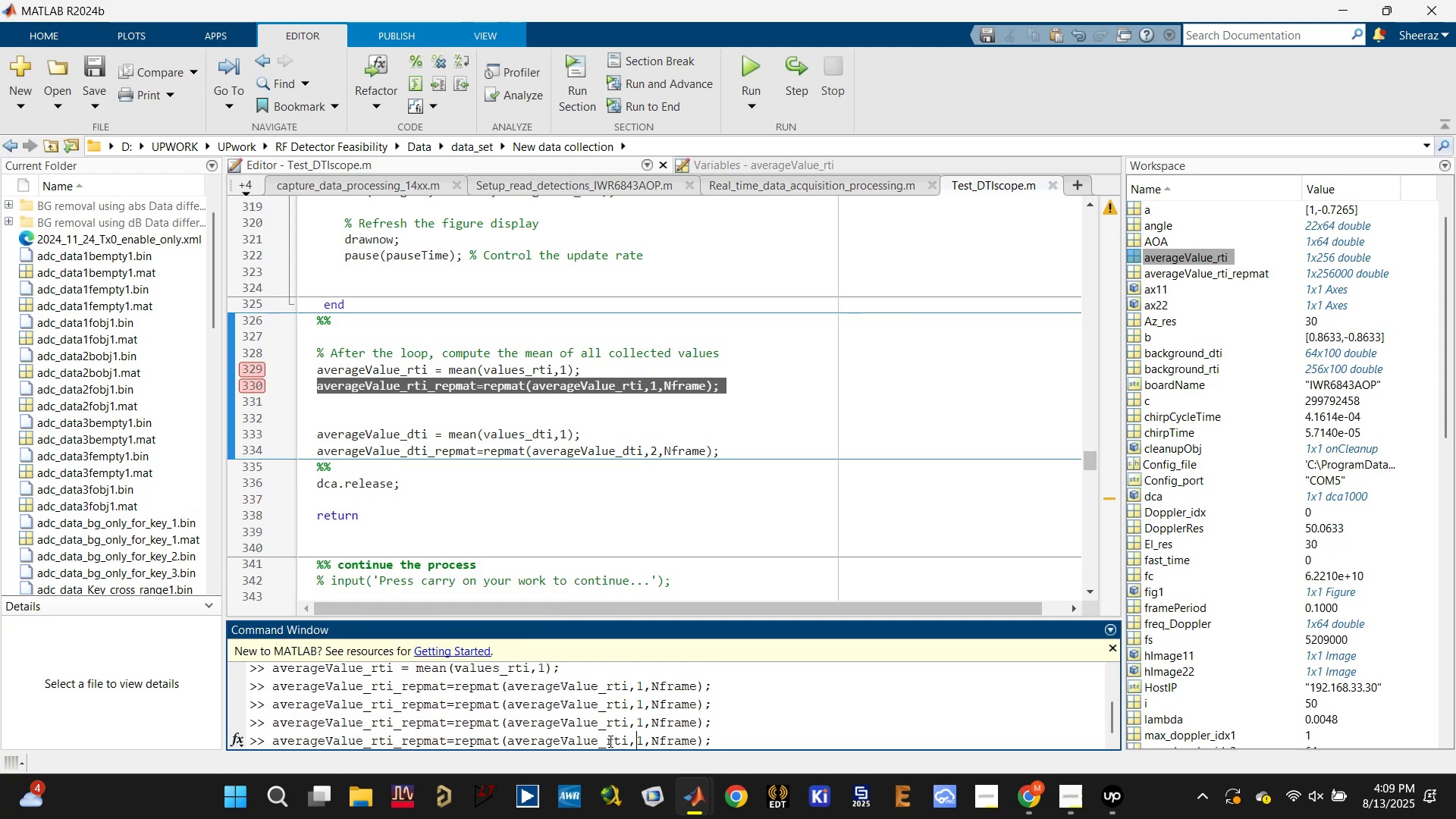 
key(ArrowLeft)
 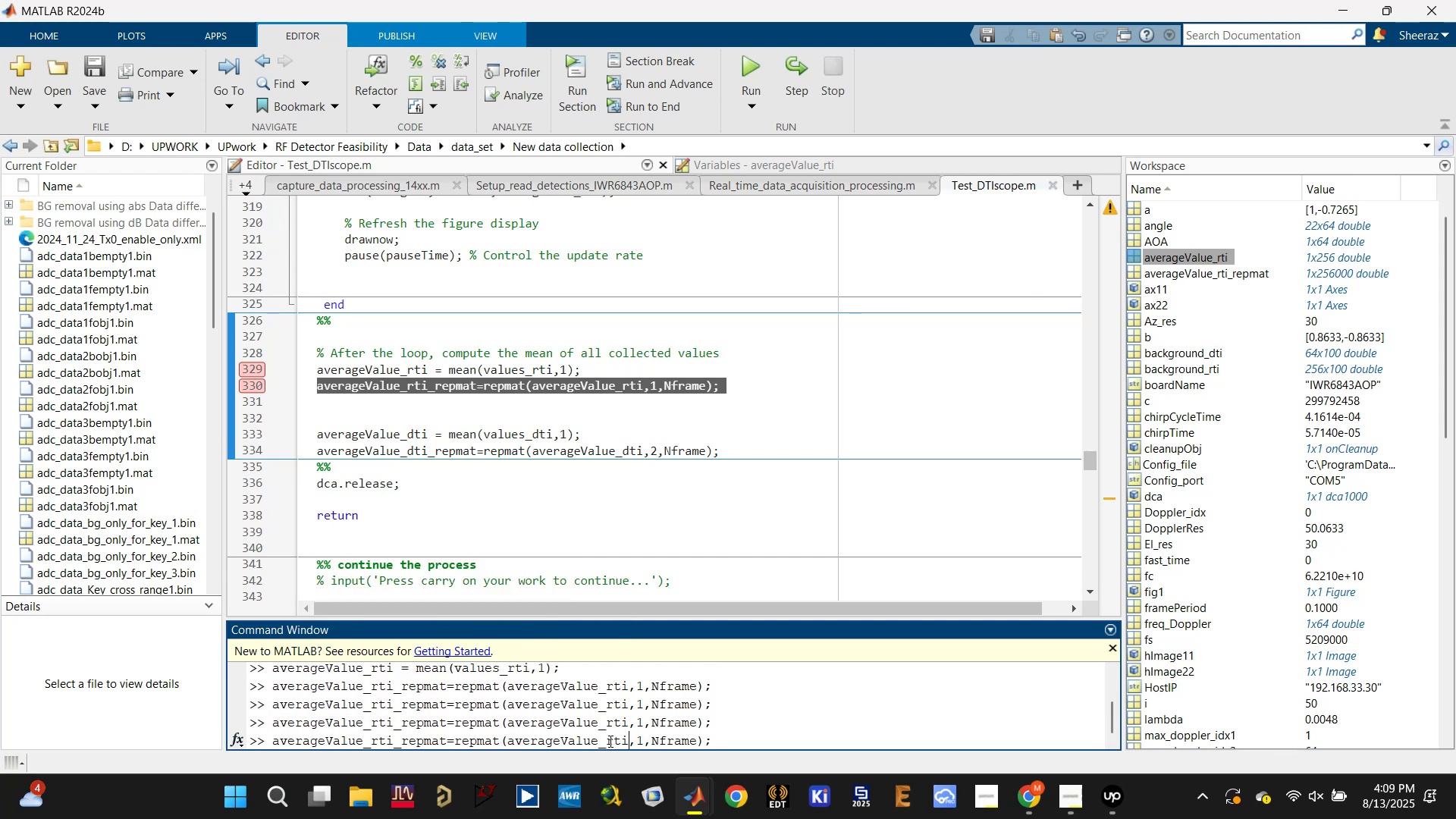 
key(Quote)
 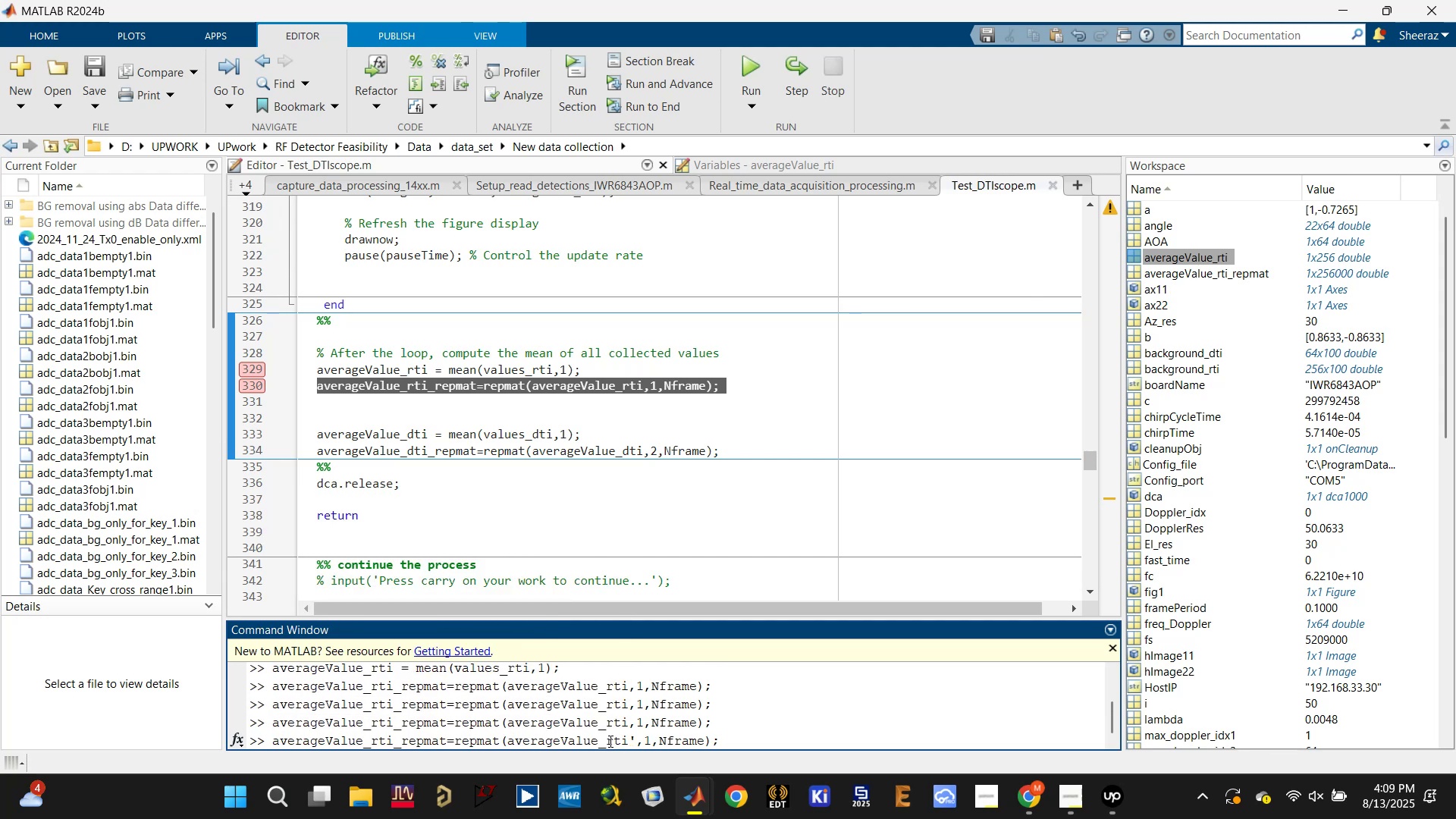 
key(Enter)
 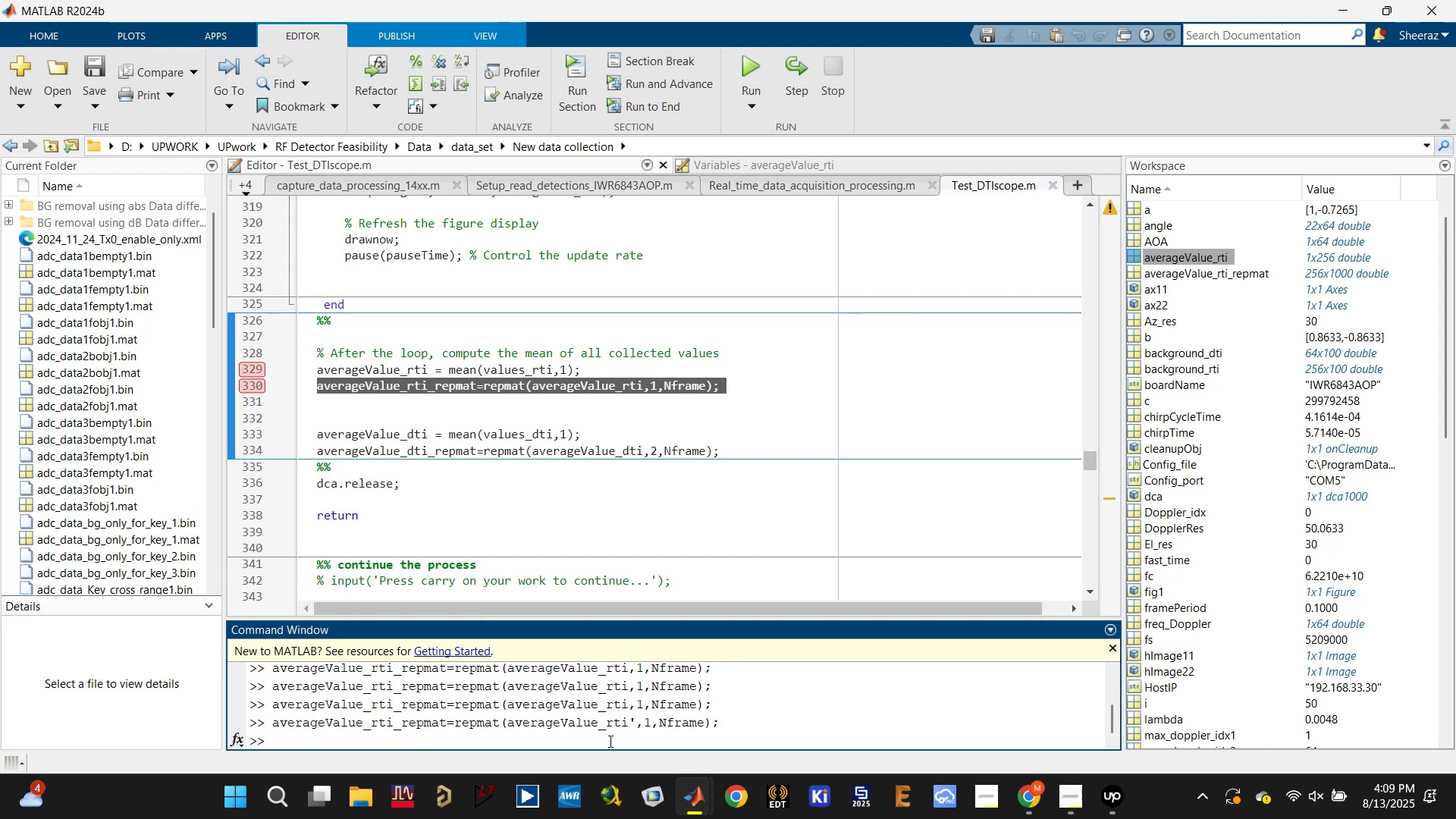 
key(ArrowUp)
 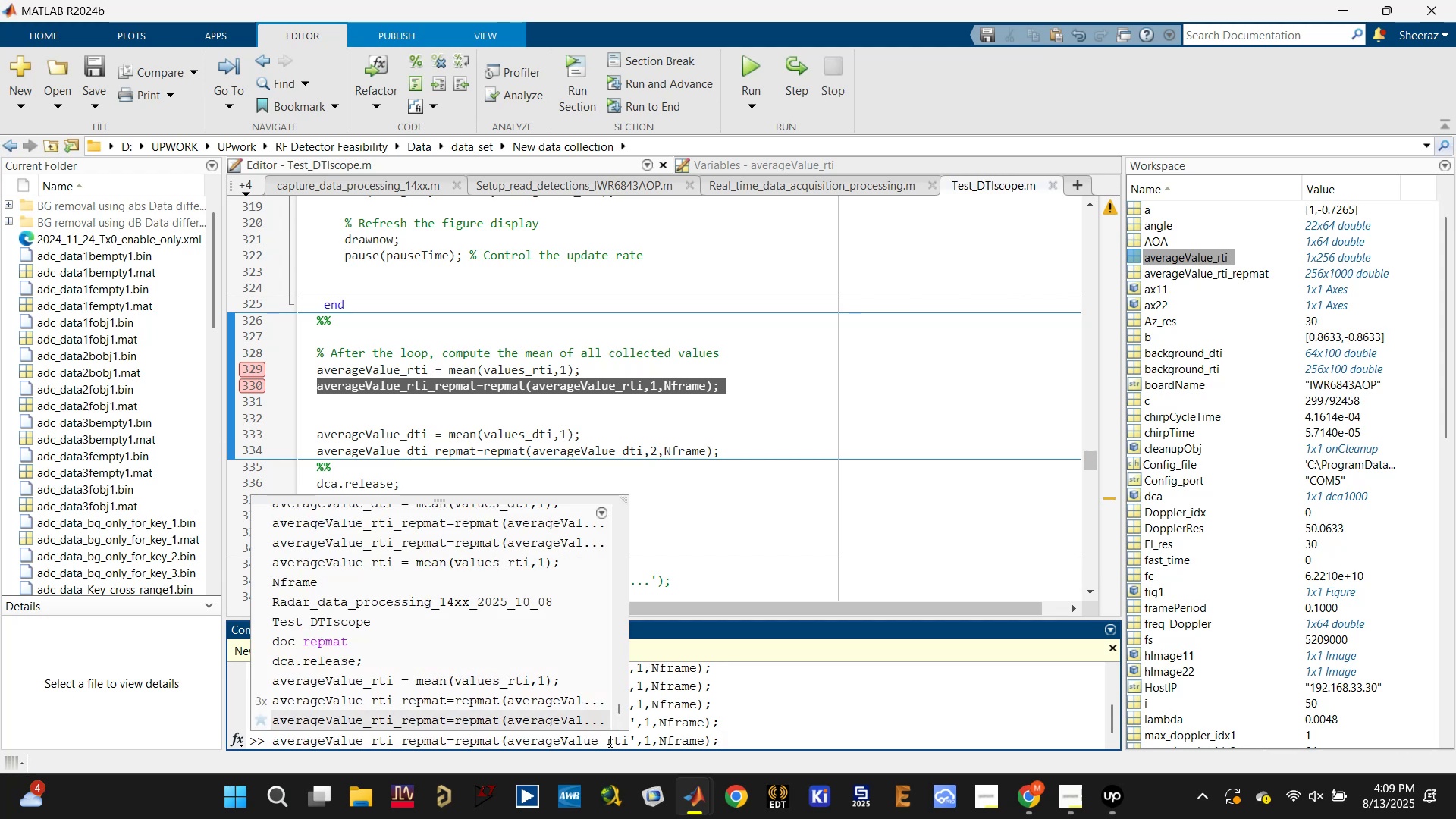 
key(ArrowLeft)
 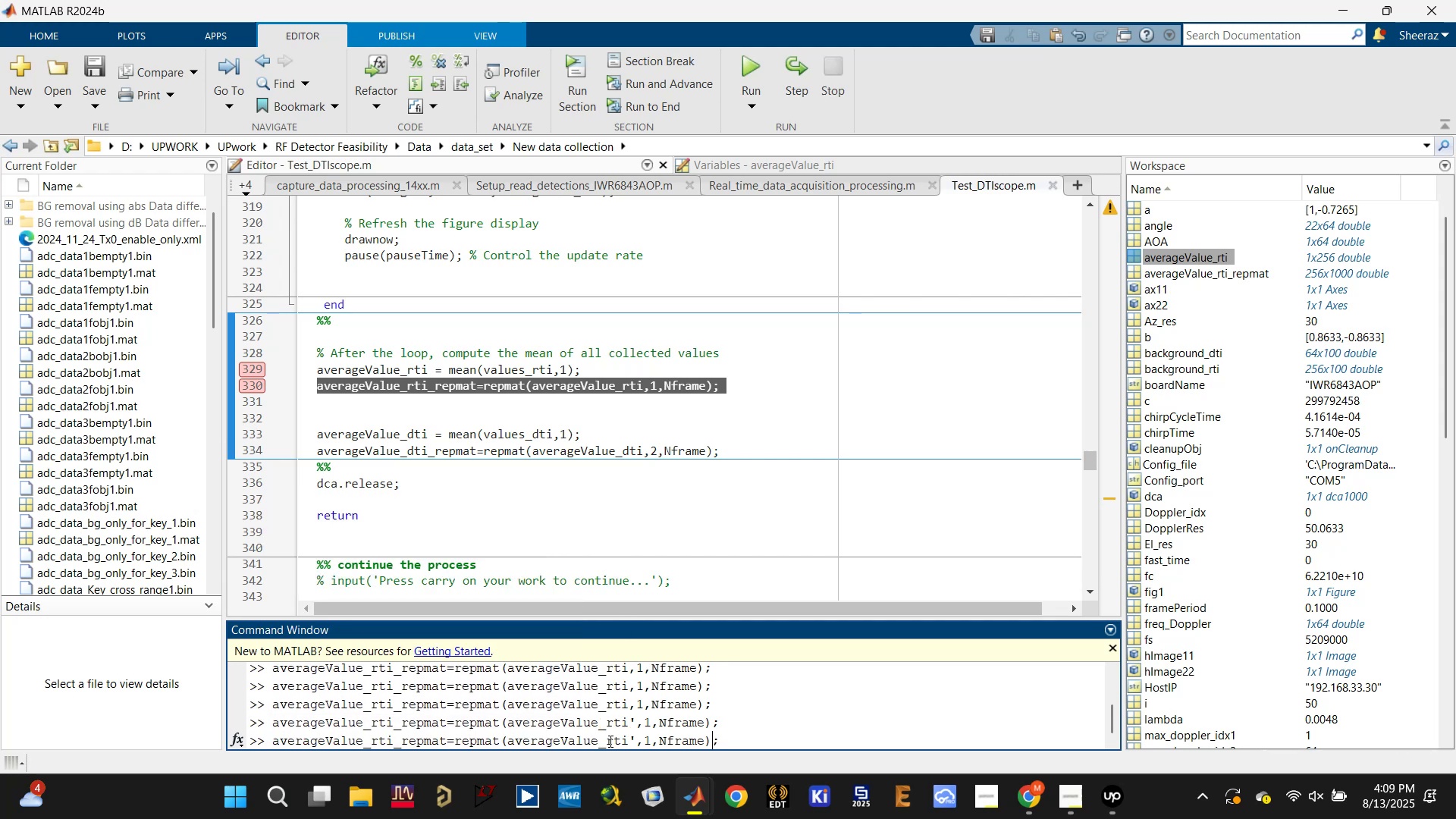 
hold_key(key=ArrowLeft, duration=0.62)
 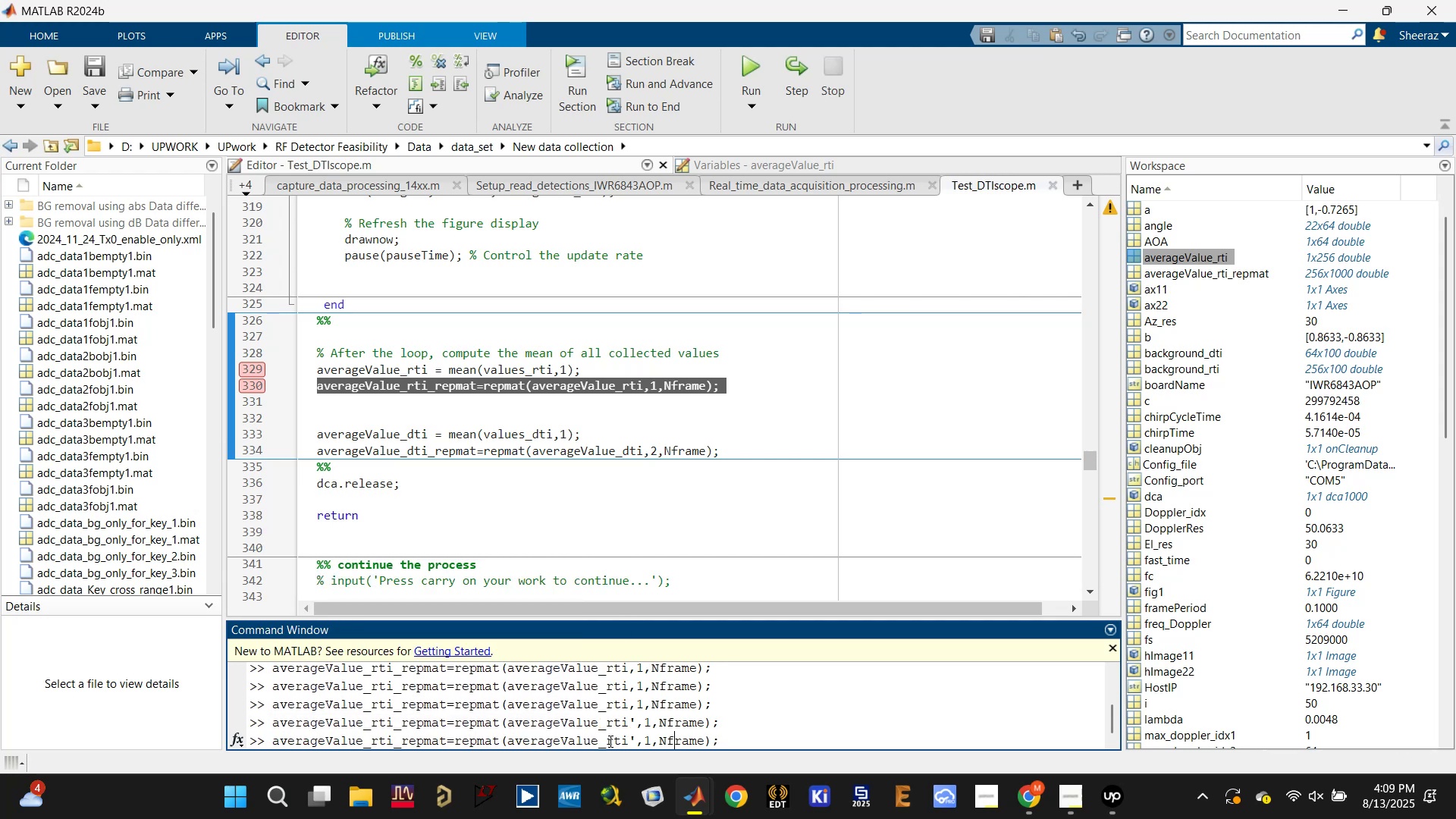 
key(ArrowLeft)
 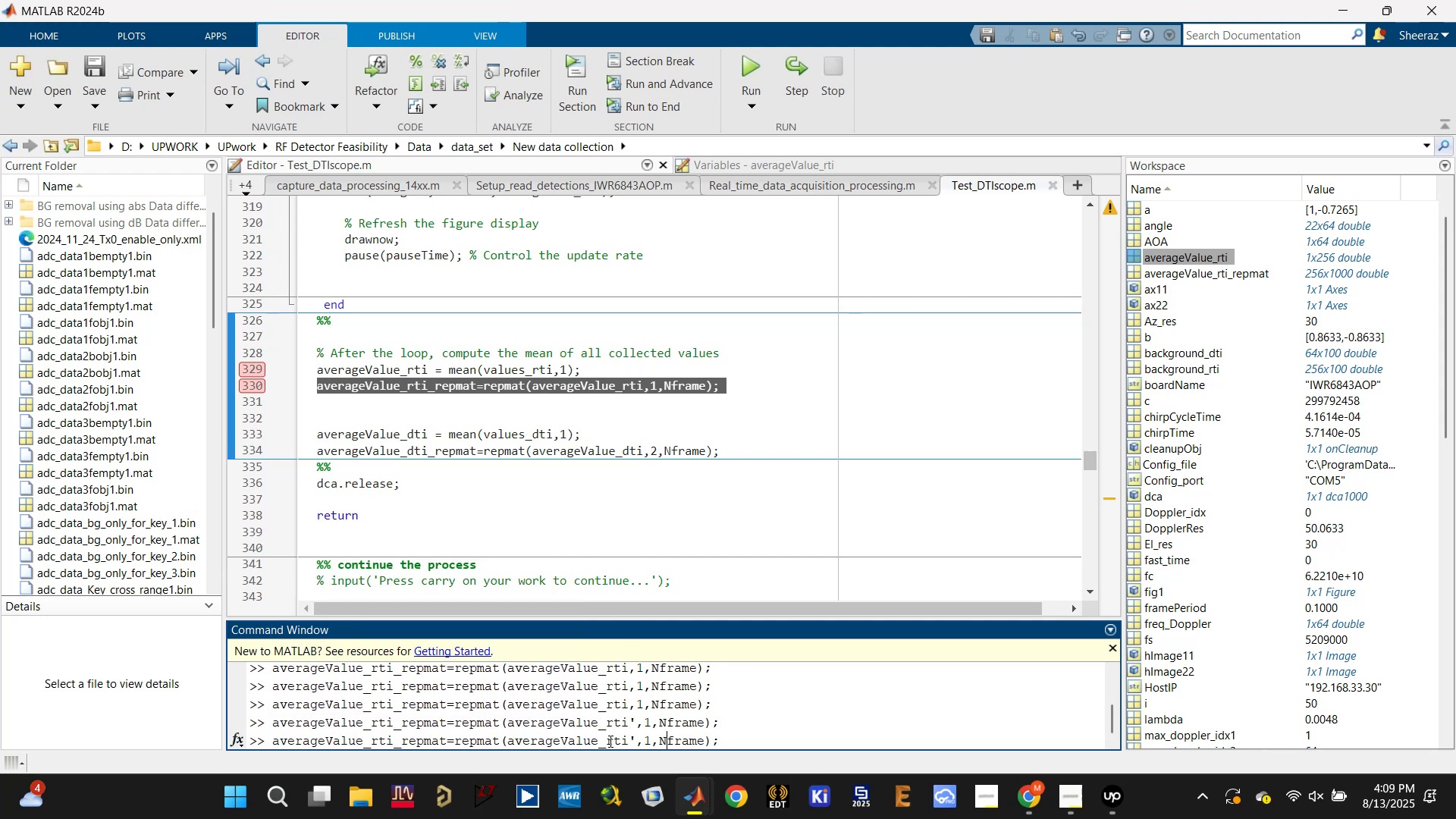 
key(ArrowLeft)
 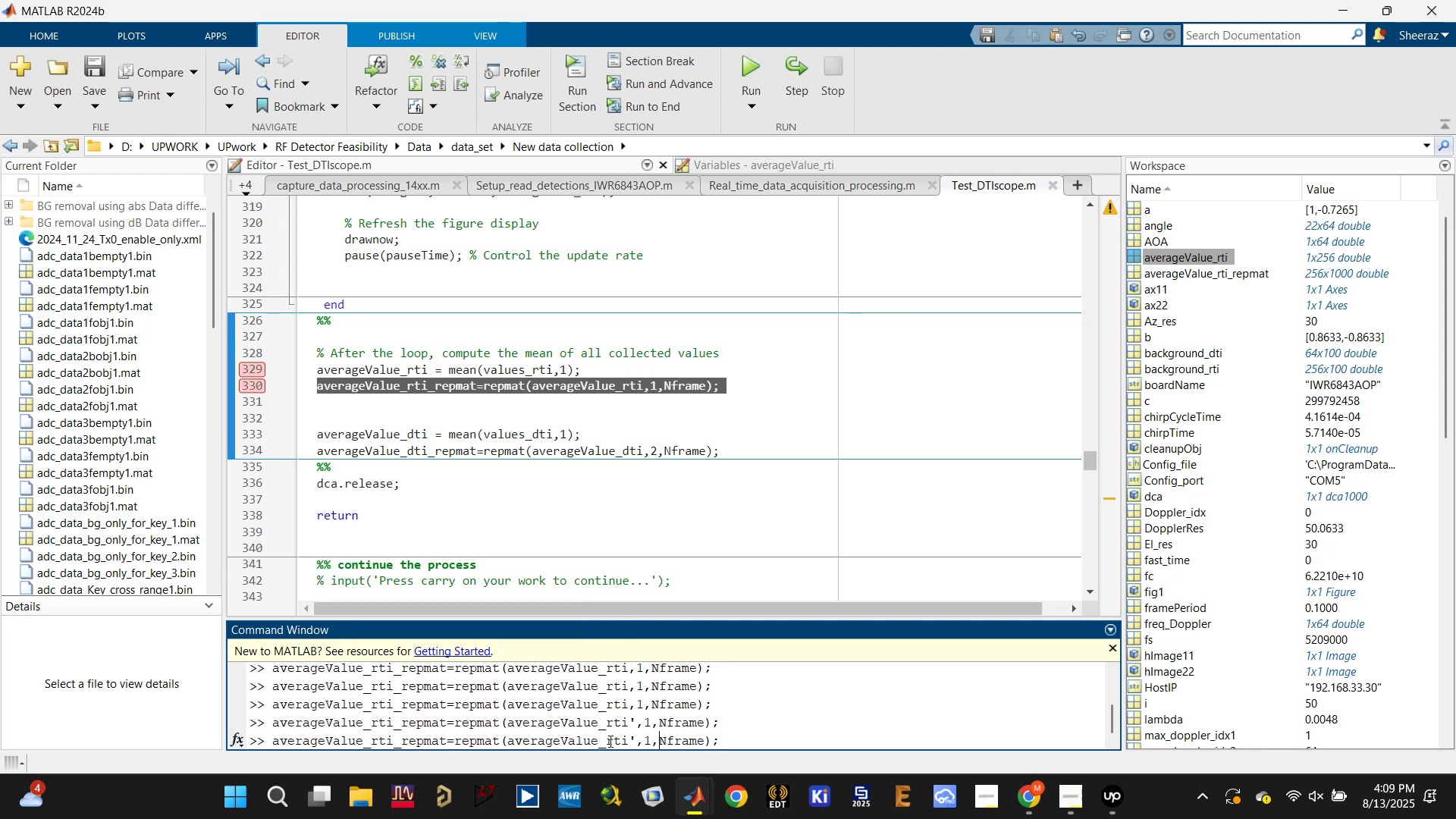 
key(ArrowLeft)
 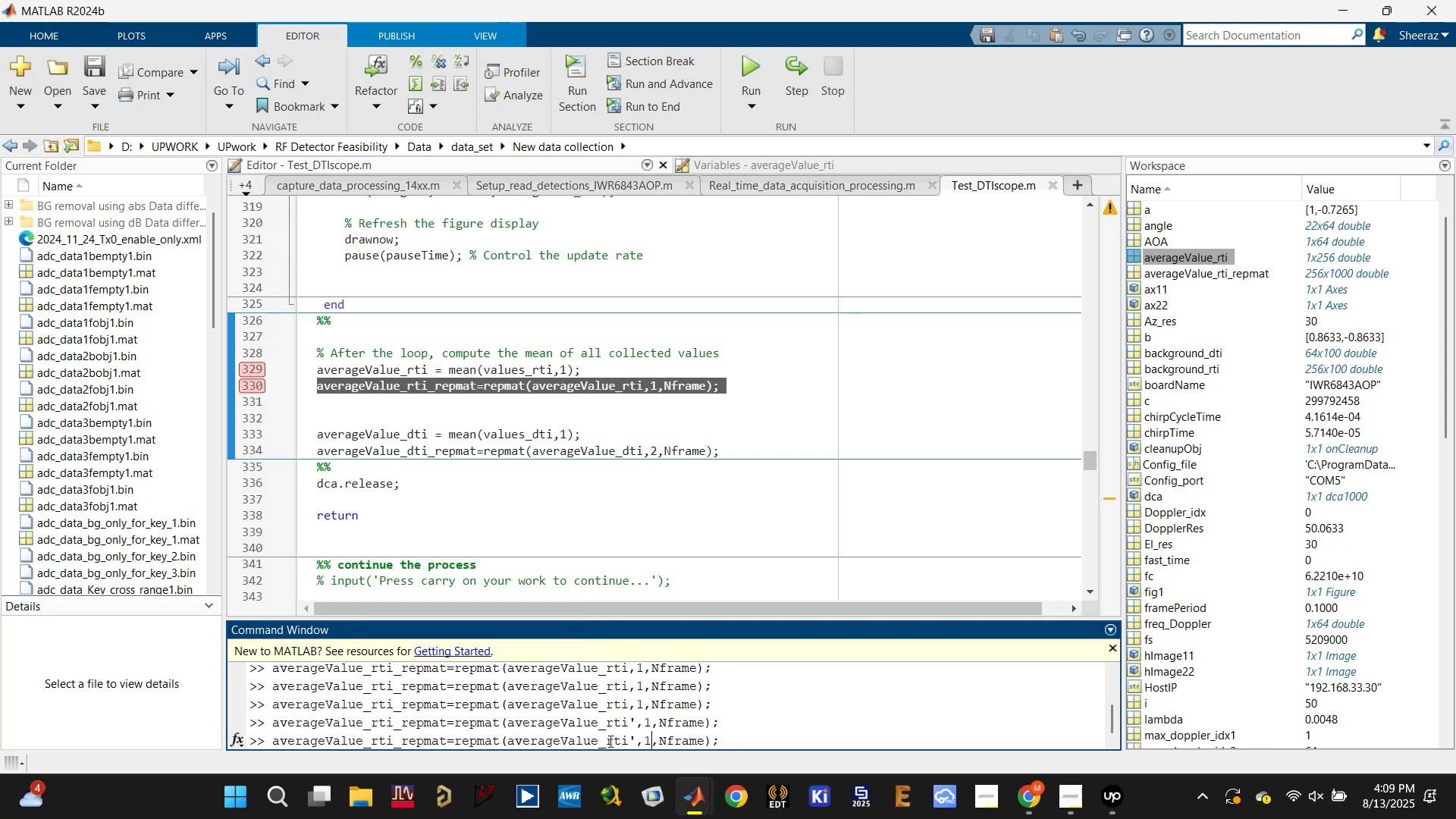 
key(Backspace)
 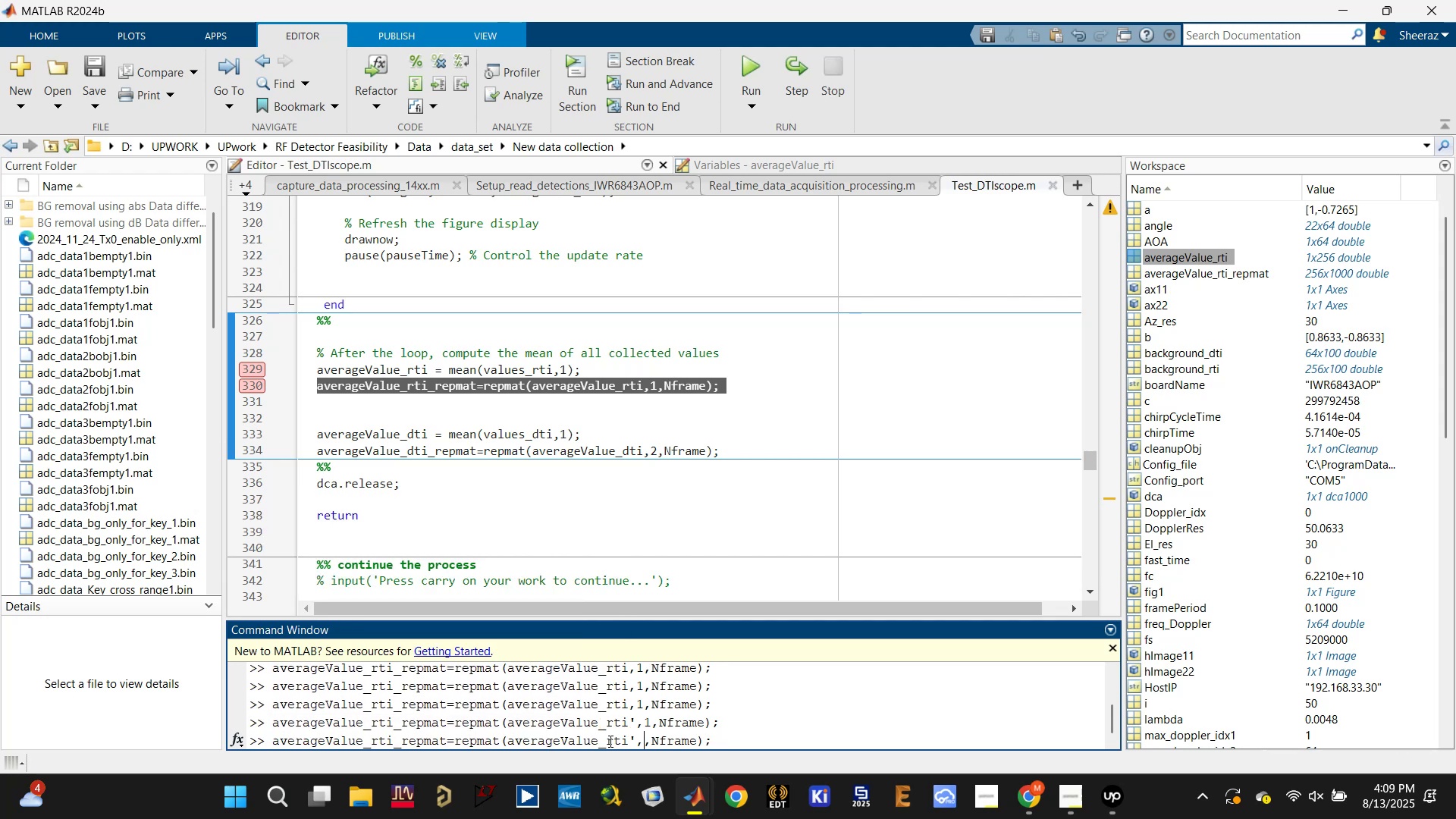 
key(2)
 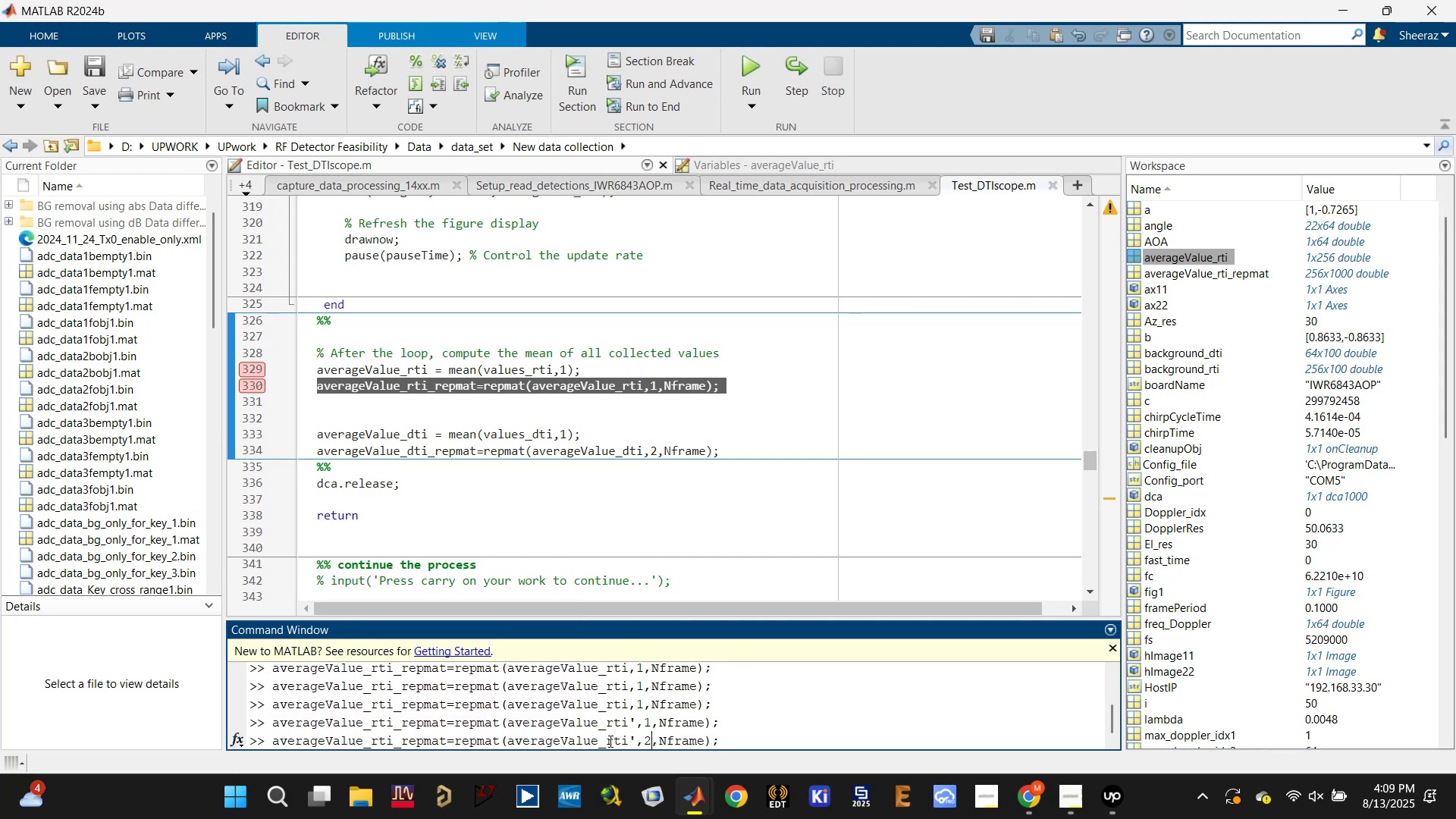 
key(ArrowLeft)
 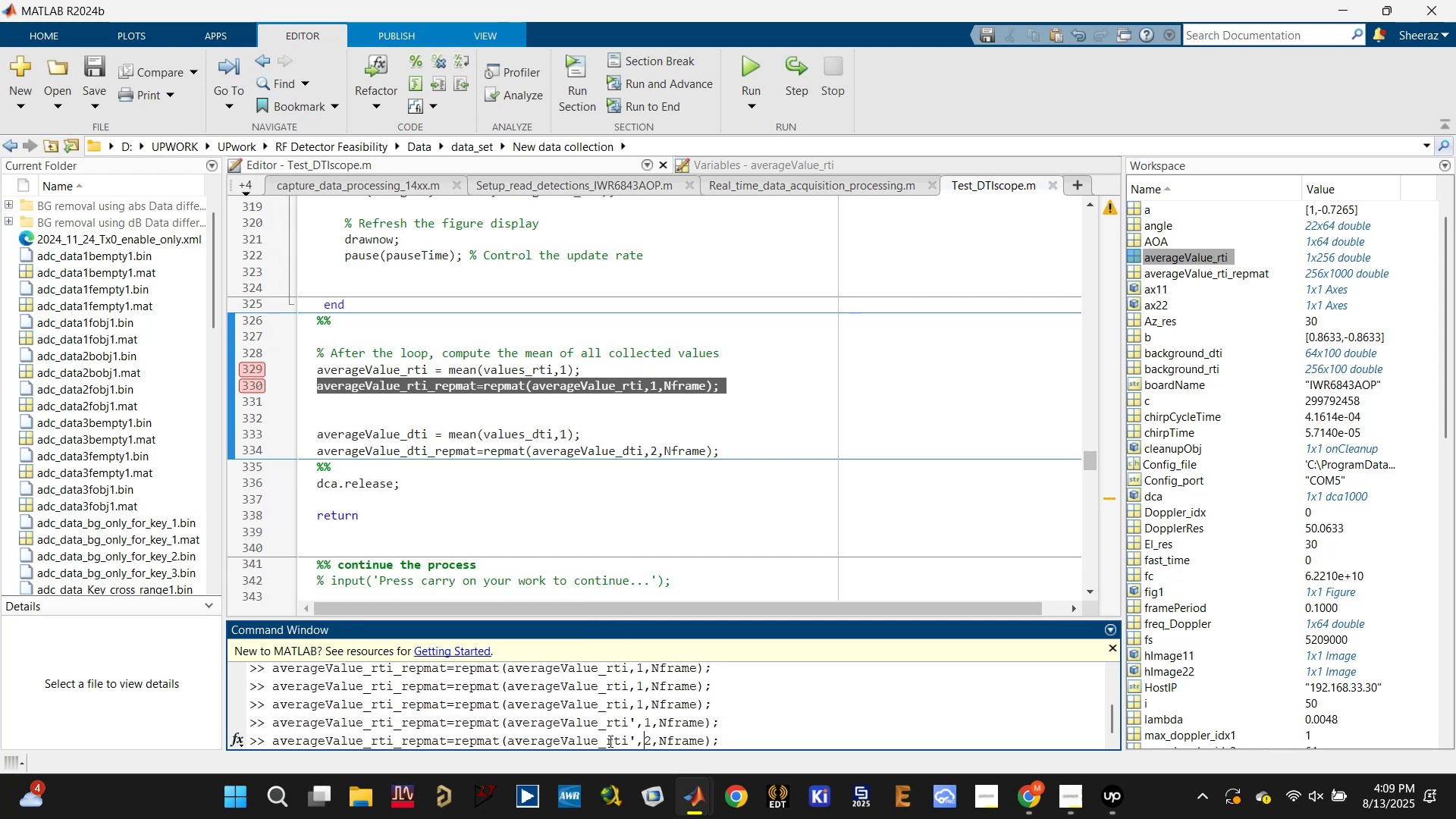 
key(ArrowLeft)
 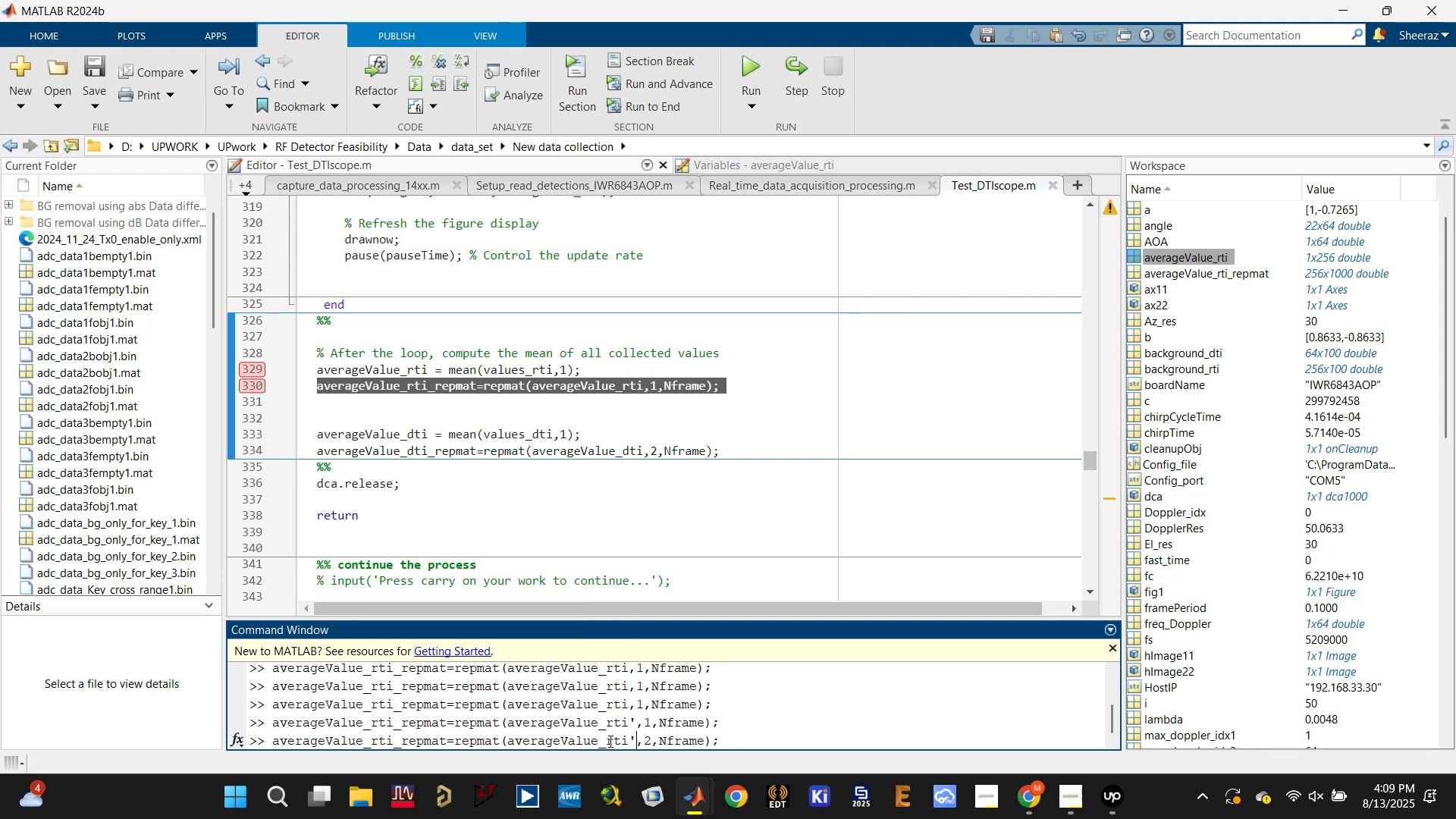 
key(ArrowLeft)
 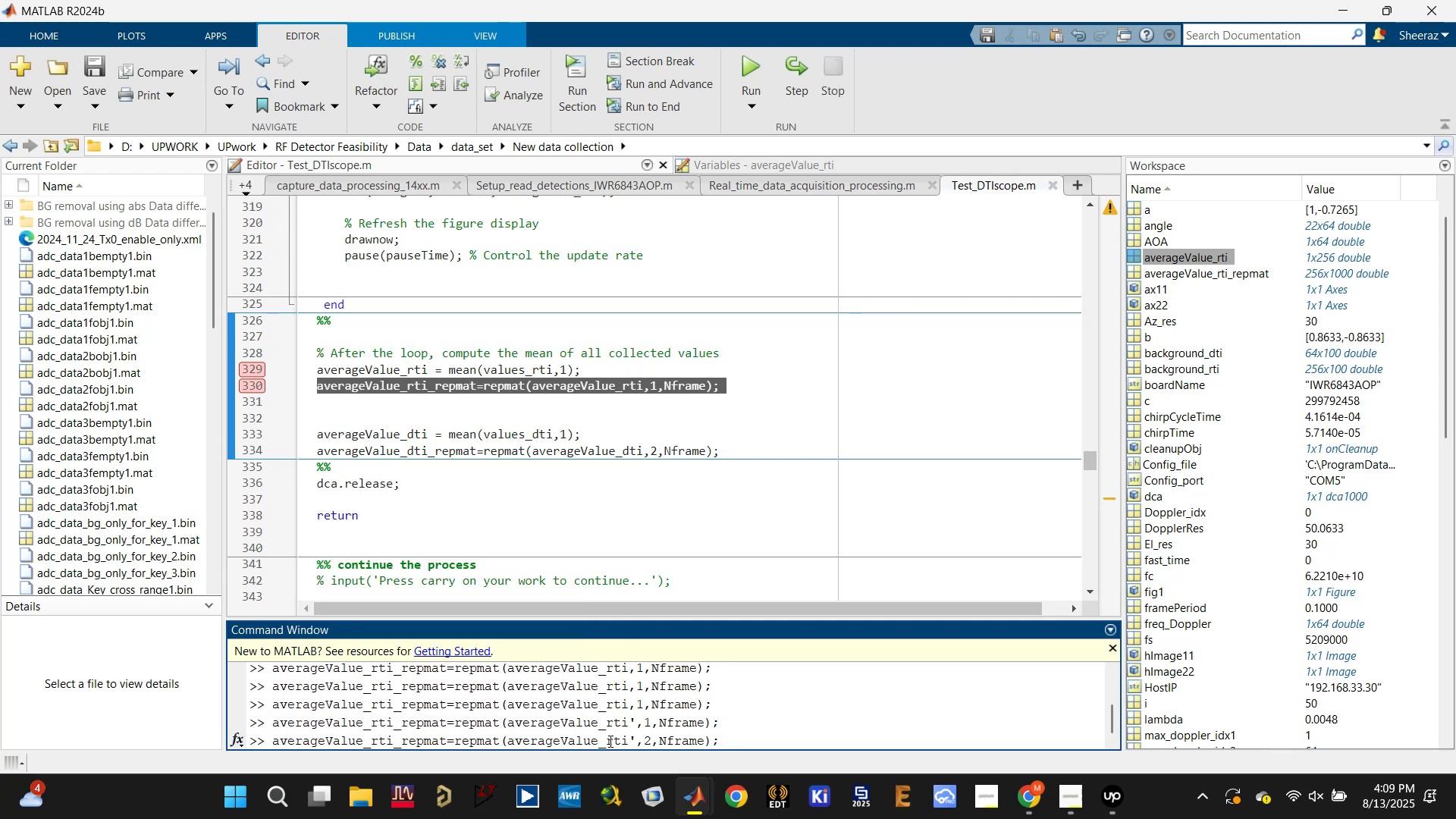 
key(Delete)
 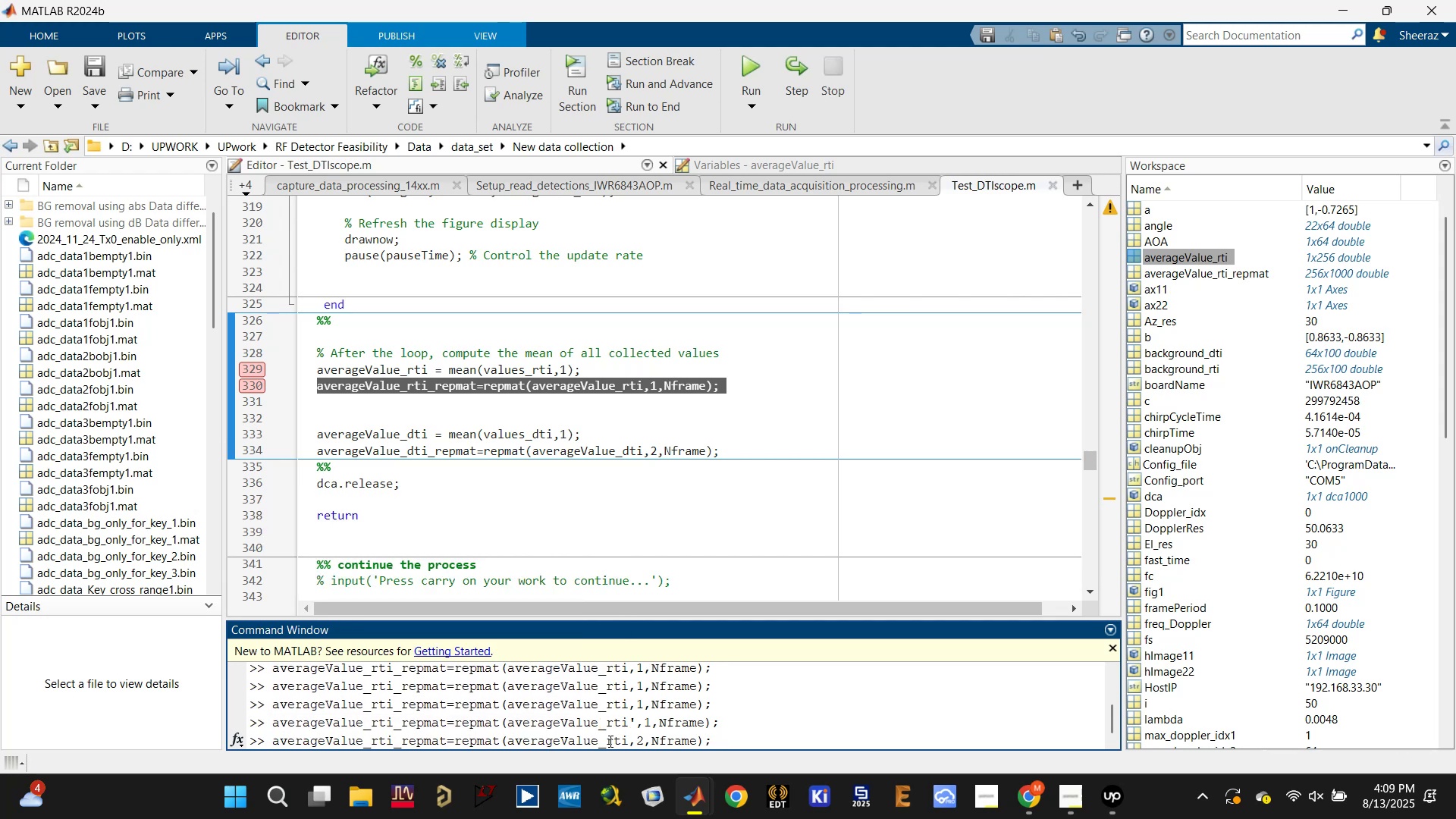 
key(Enter)
 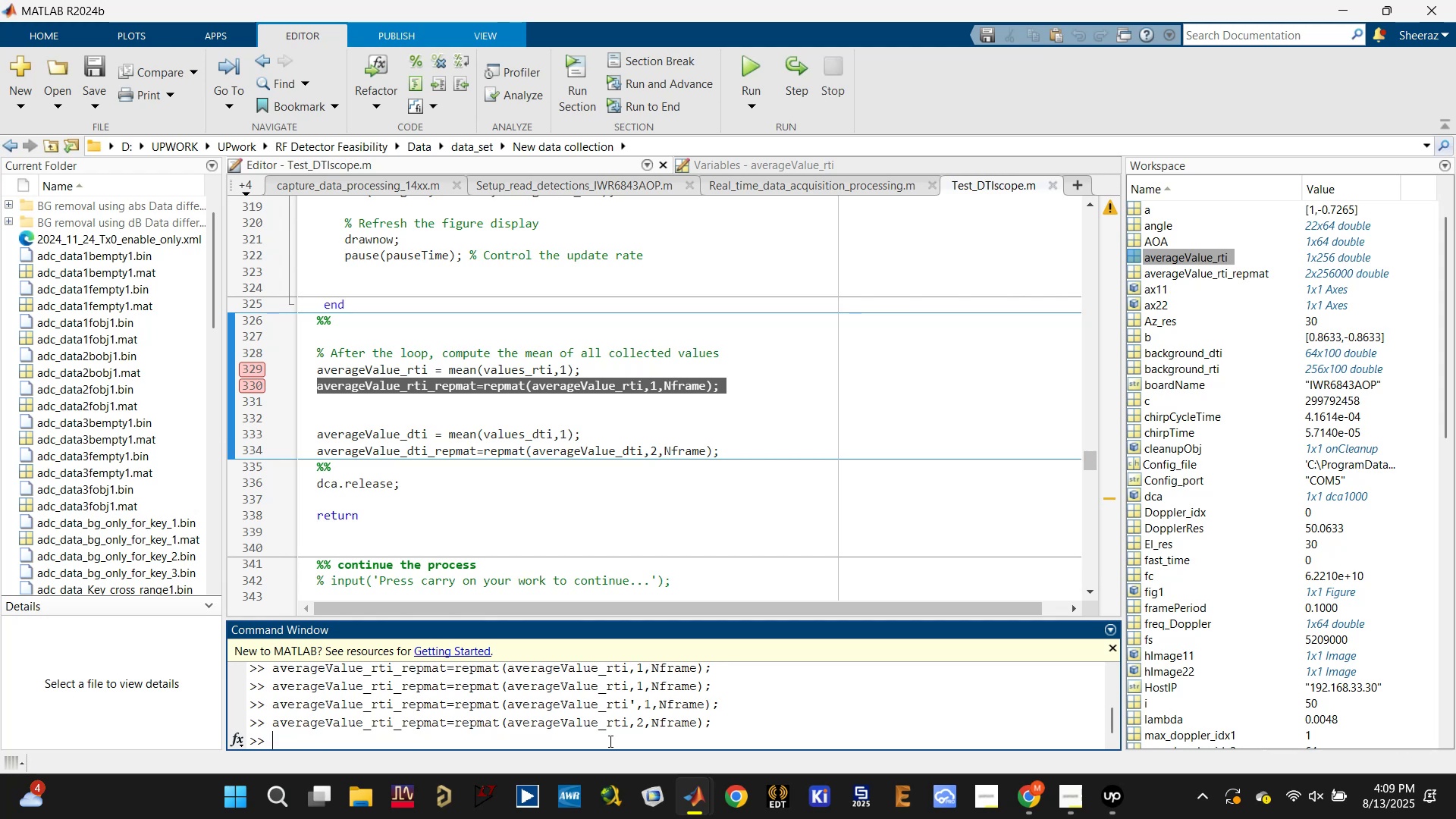 
key(ArrowUp)
 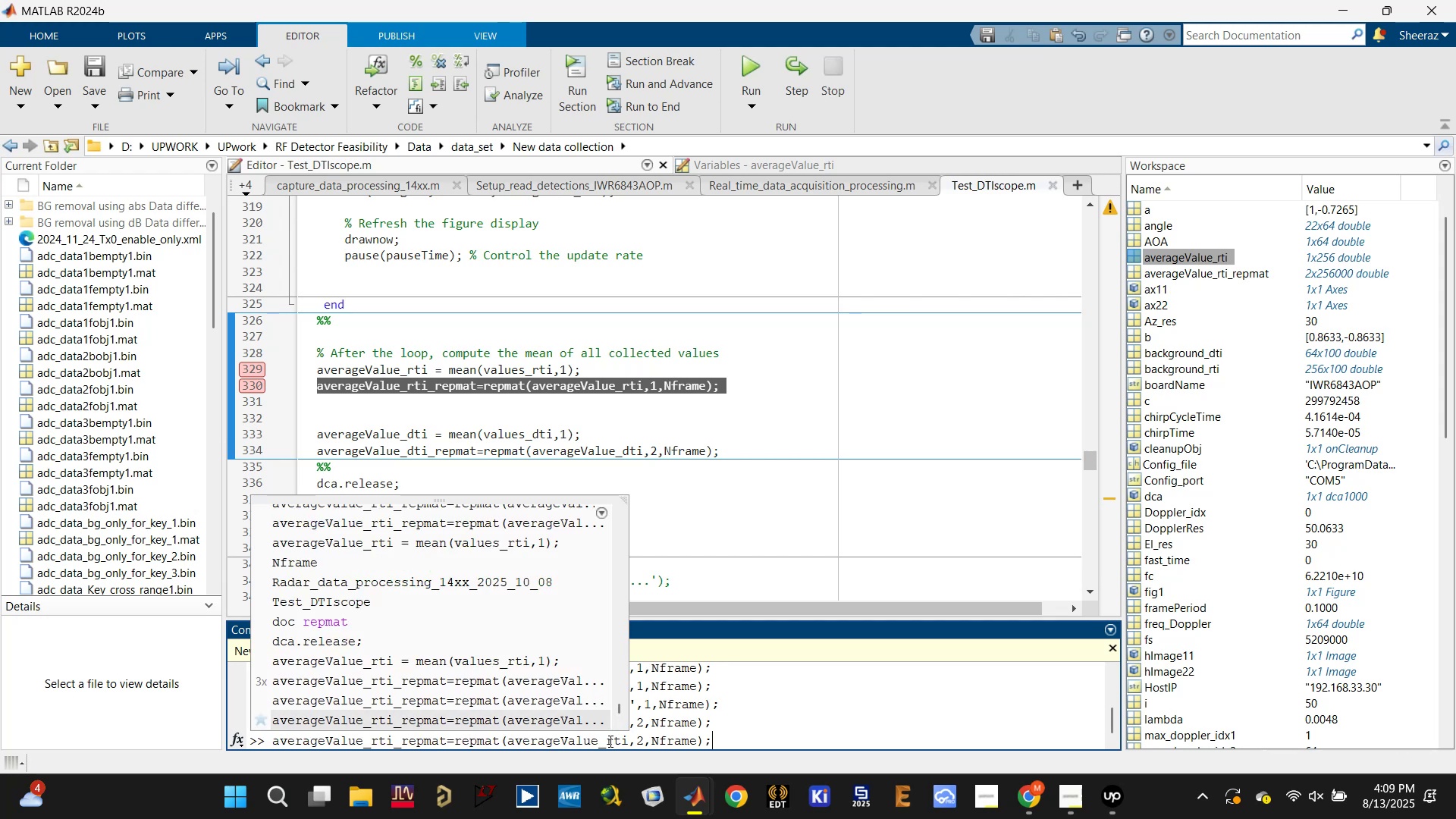 
hold_key(key=ArrowLeft, duration=0.81)
 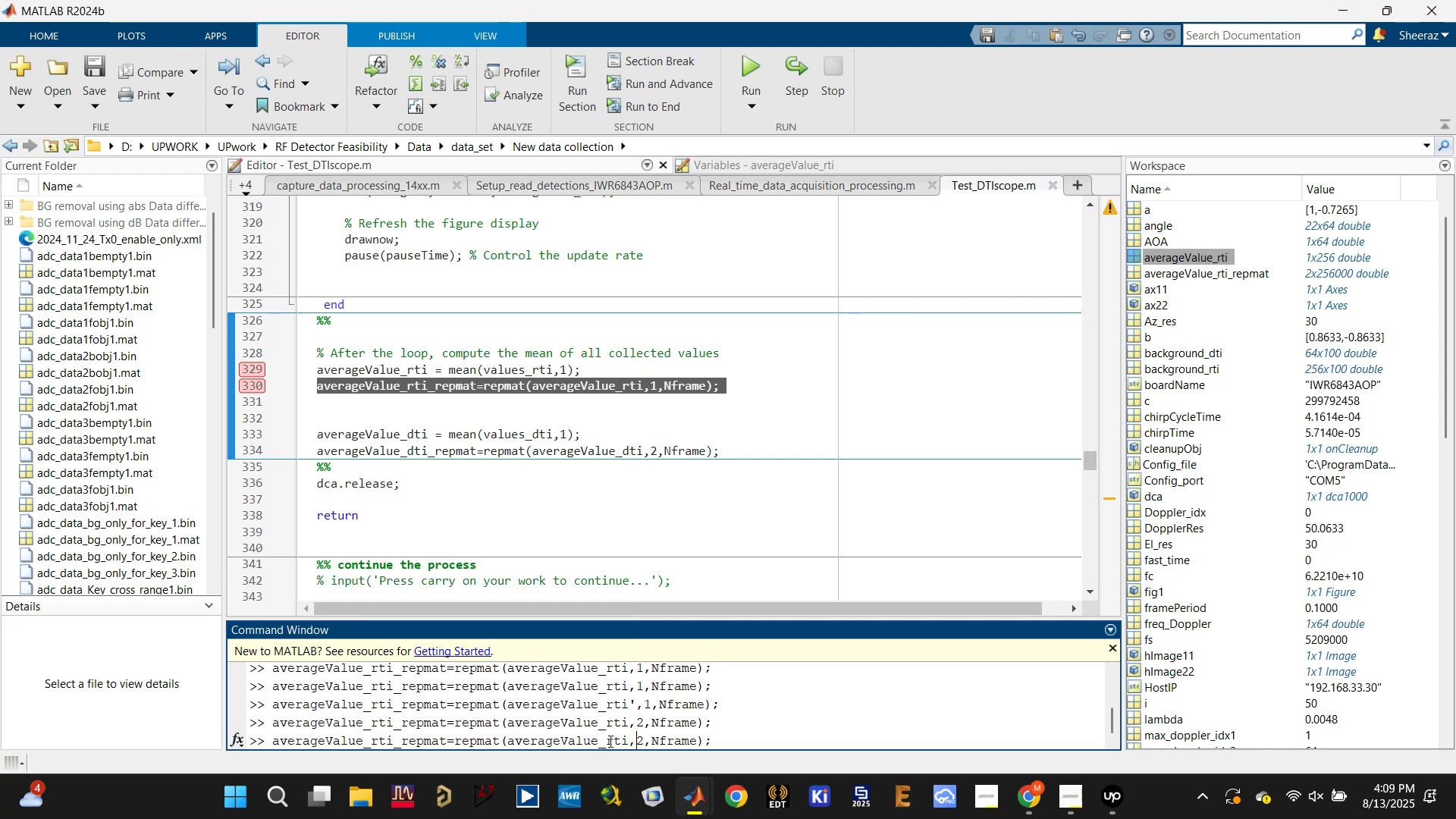 
key(ArrowLeft)
 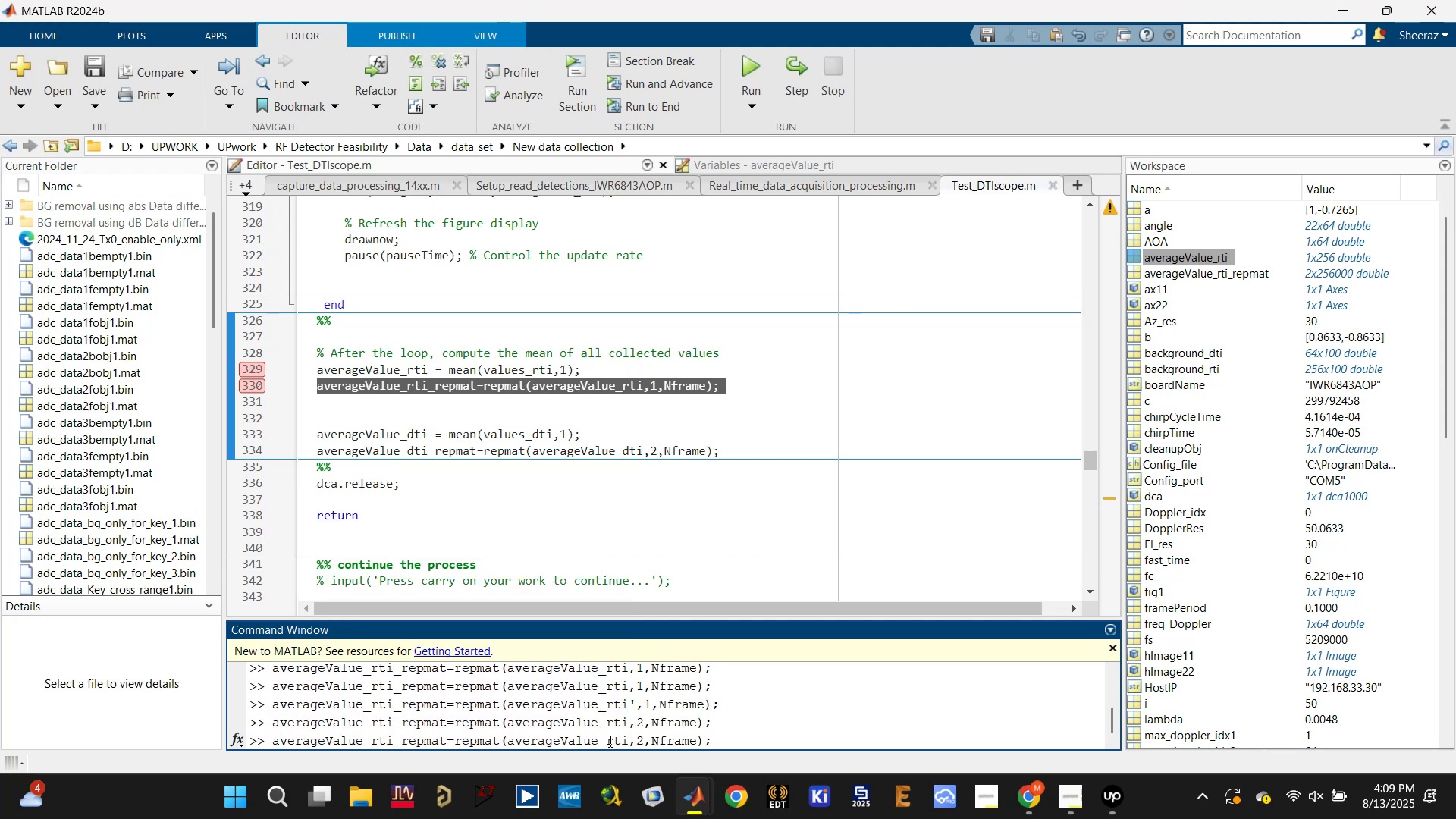 
key(Quote)
 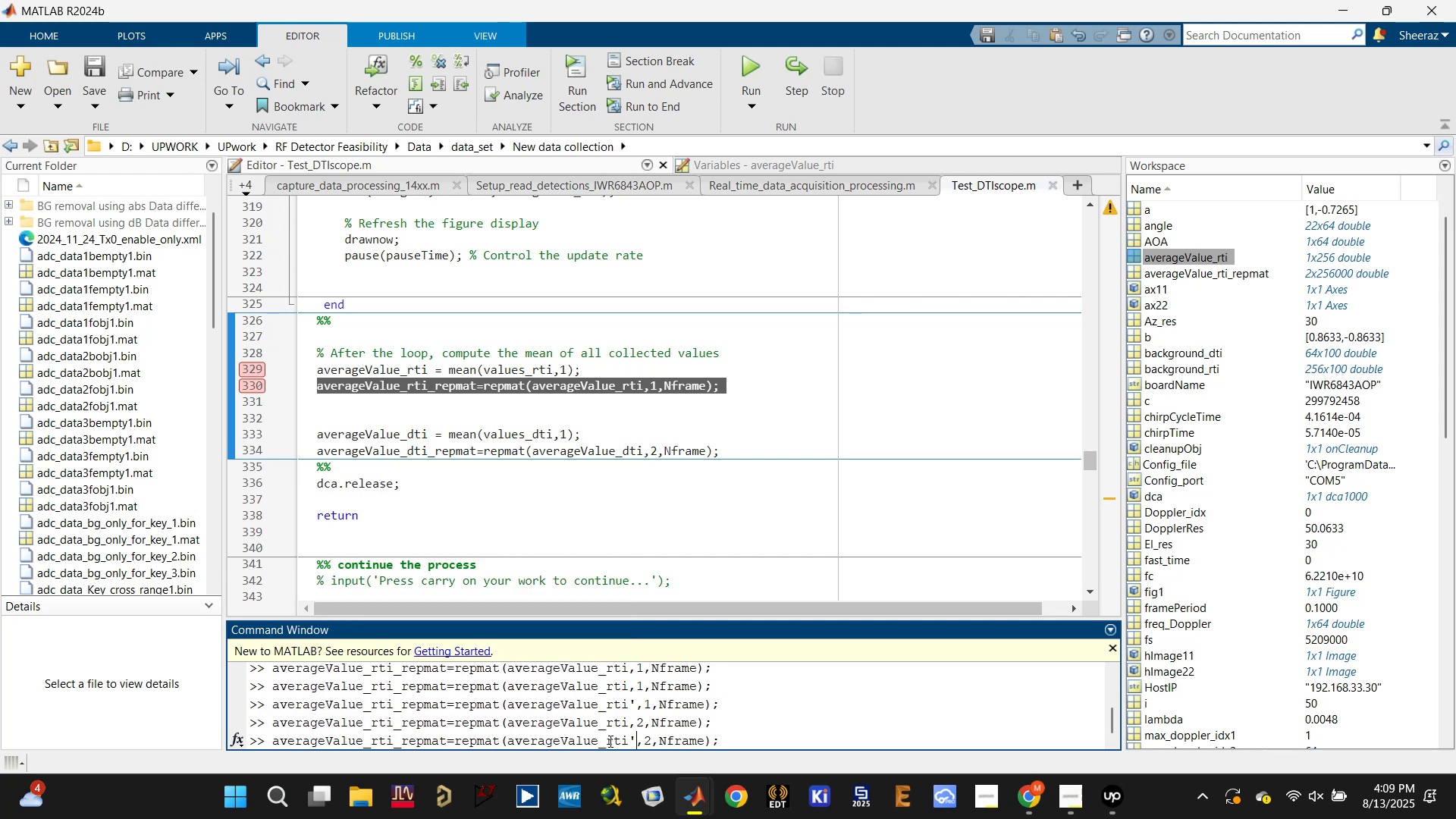 
key(ArrowRight)
 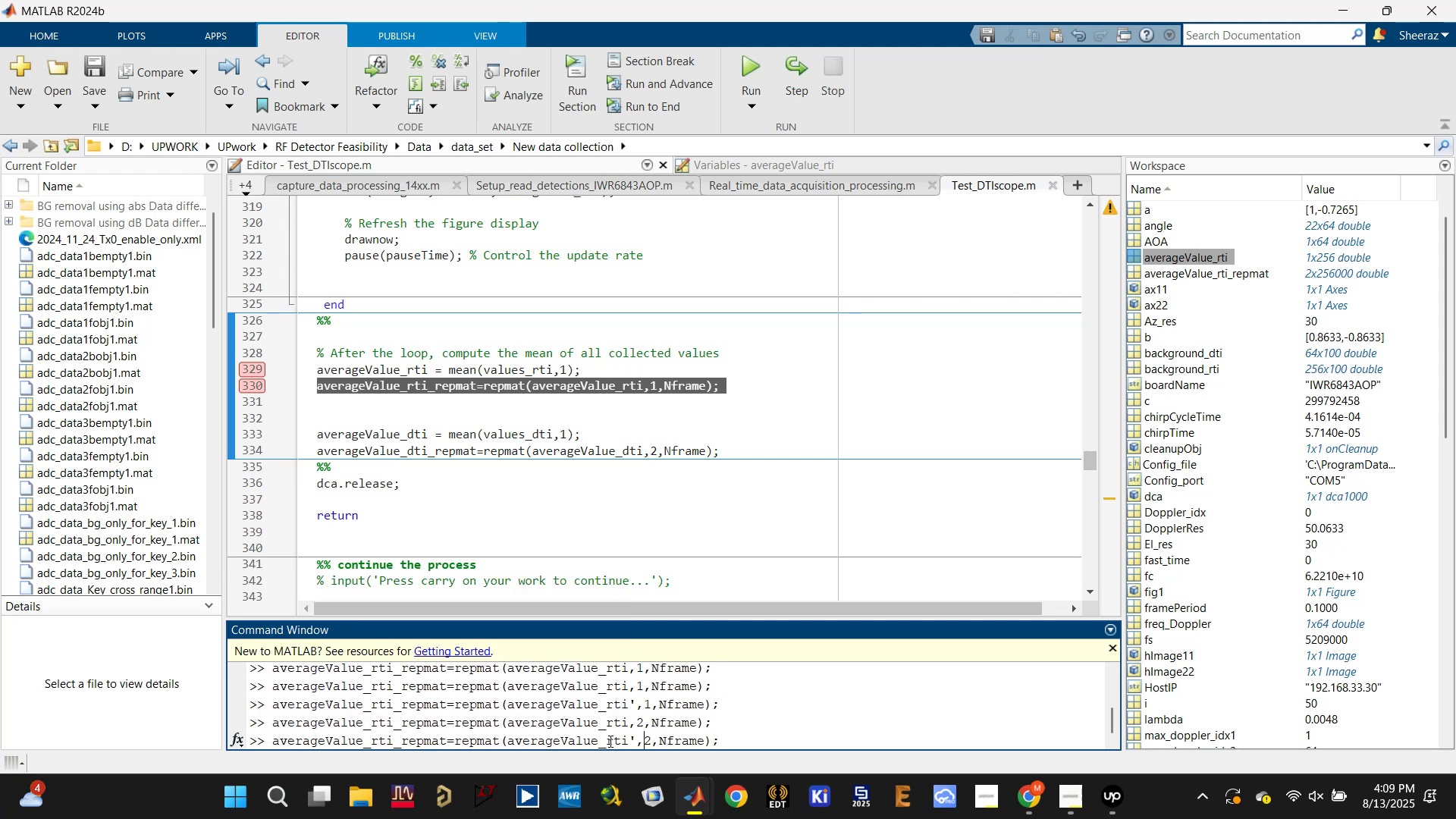 
key(ArrowRight)
 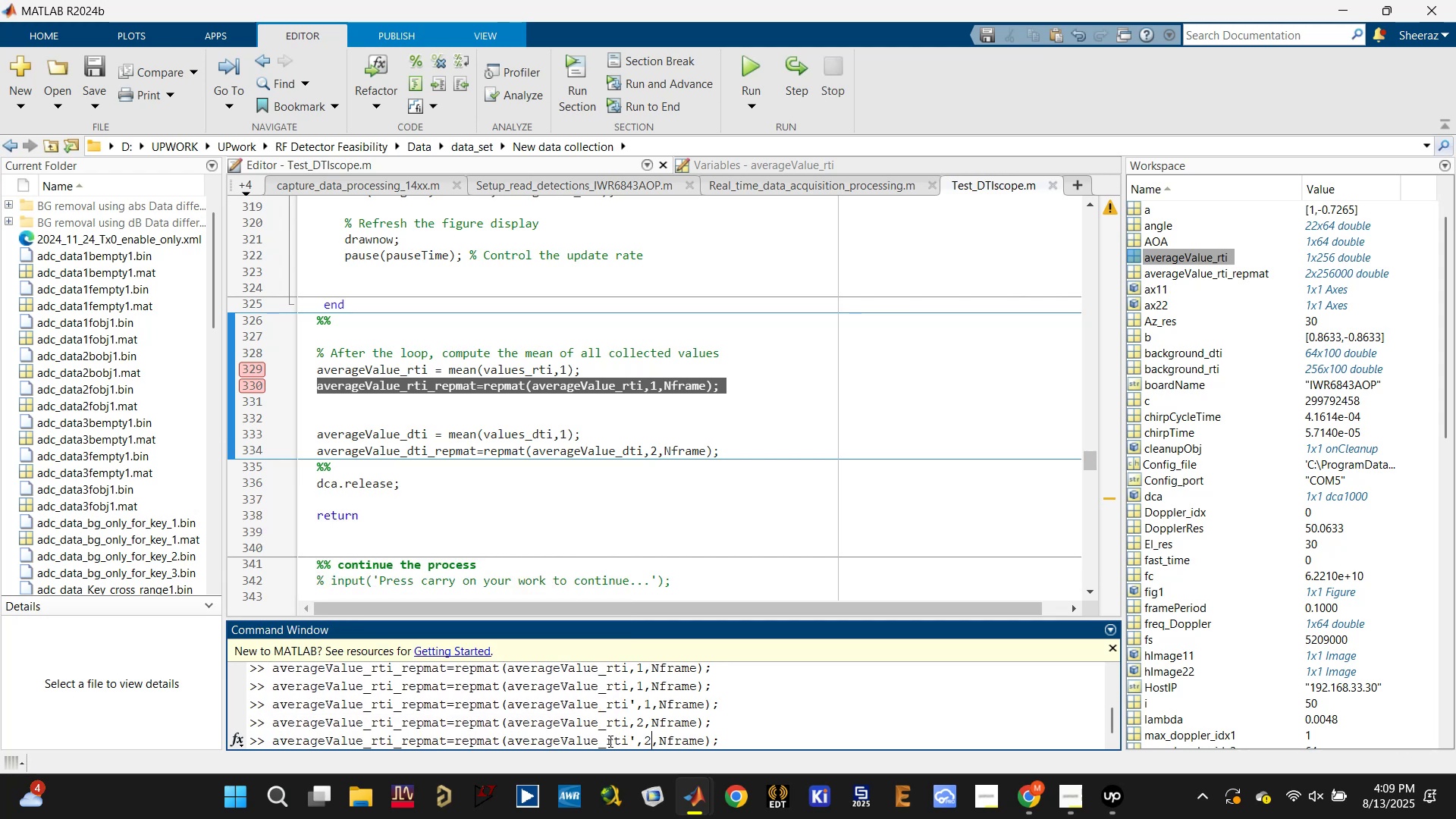 
key(Backspace)
 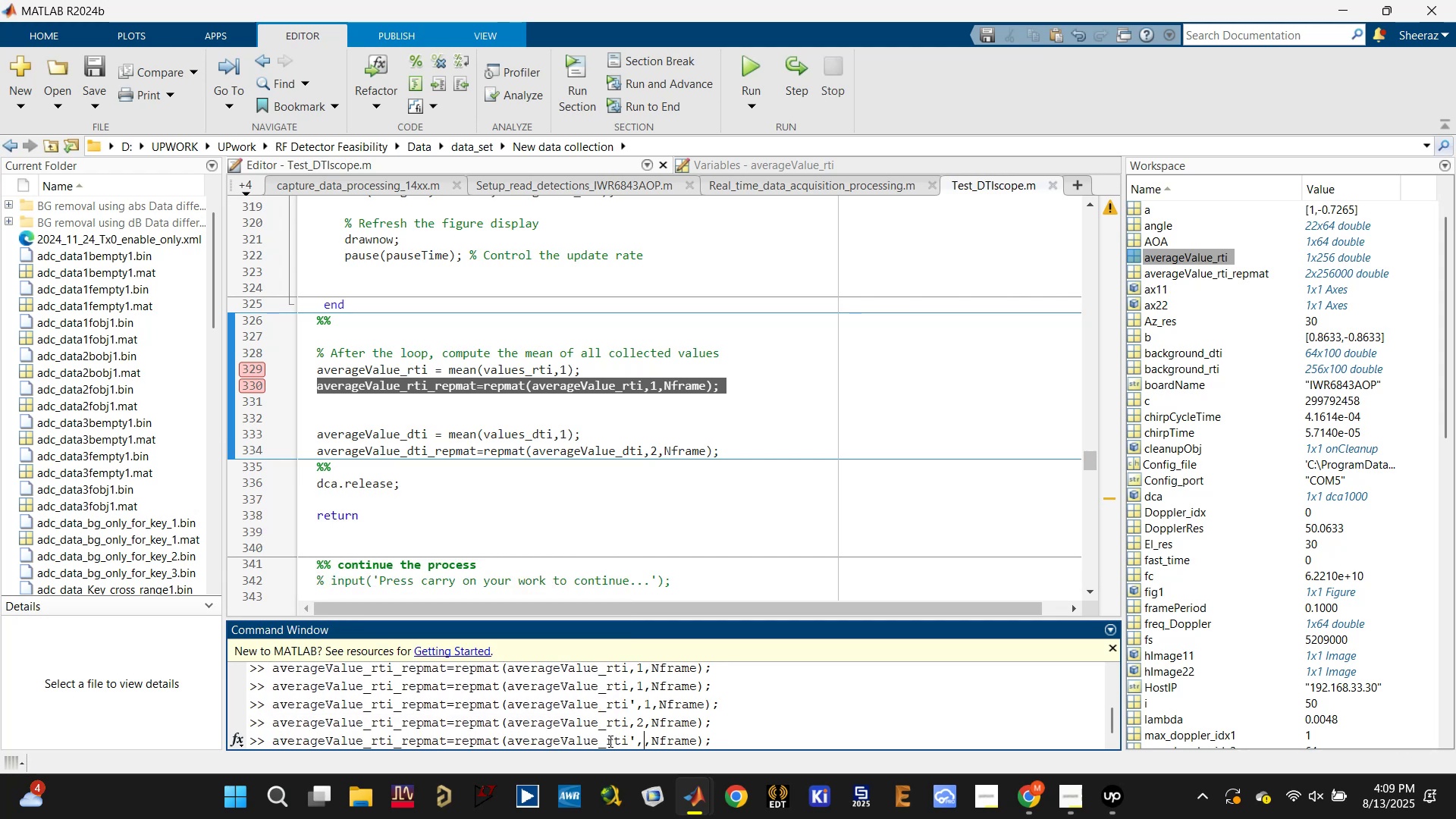 
key(1)
 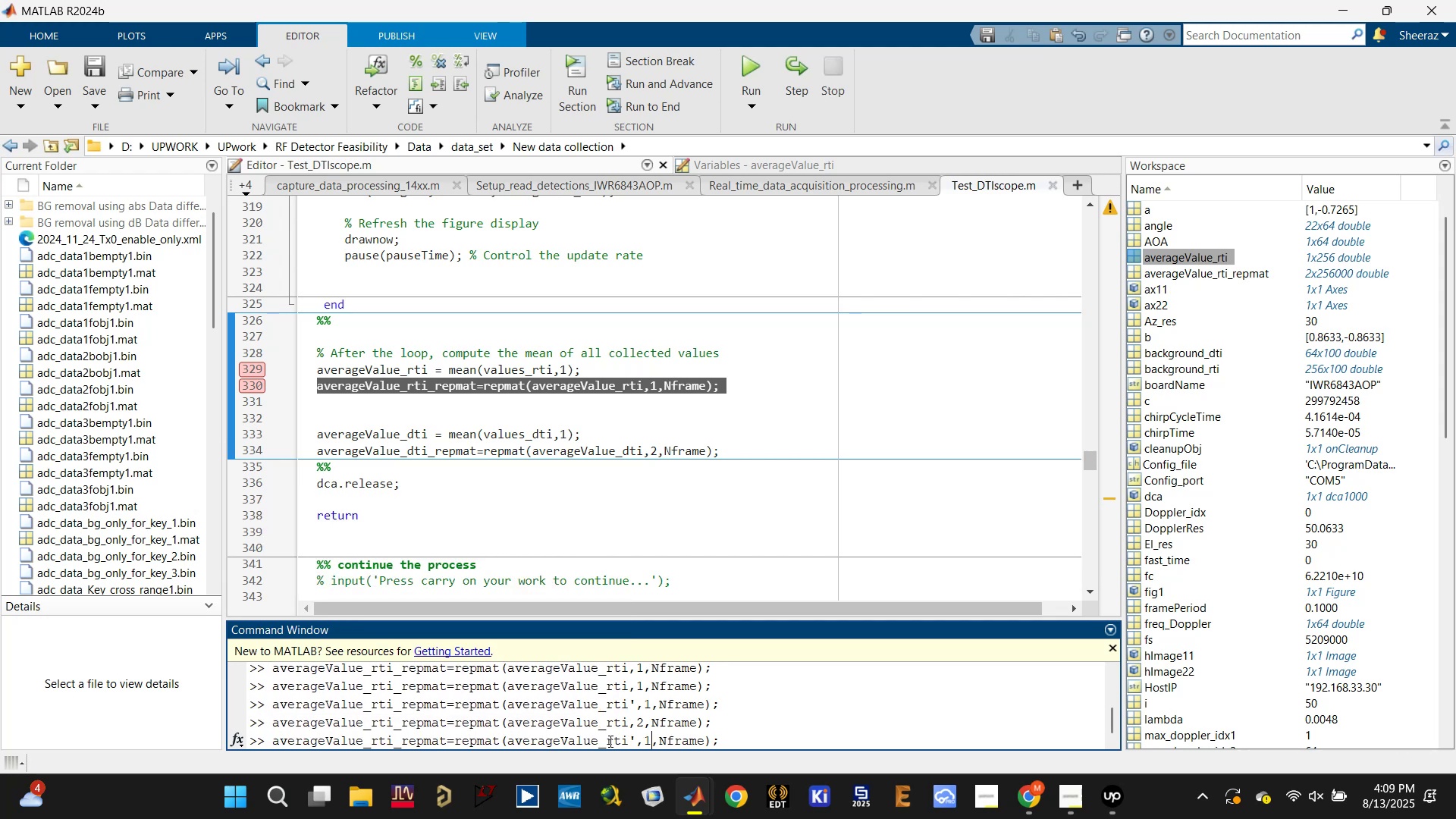 
key(Enter)
 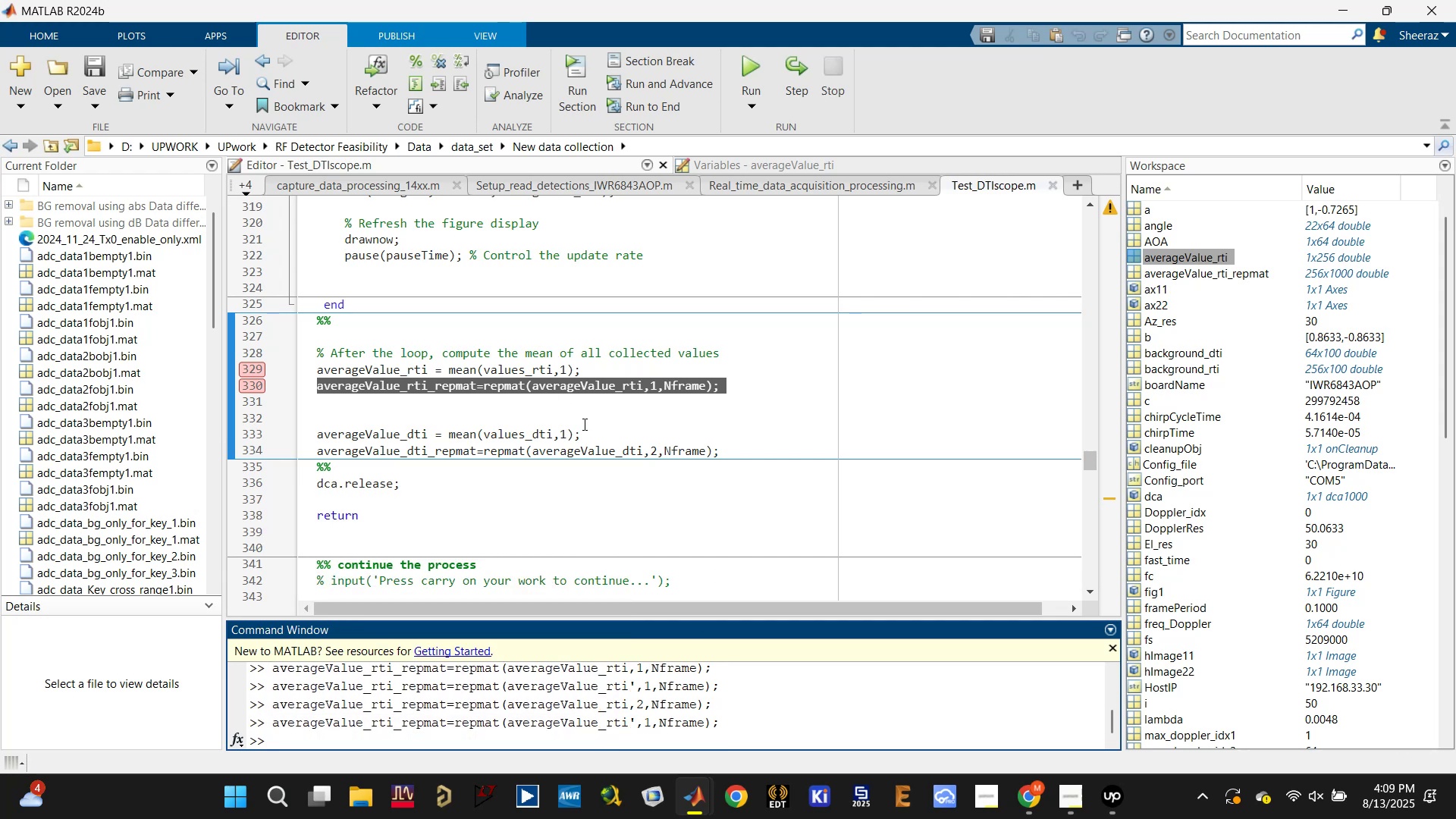 
left_click([643, 388])
 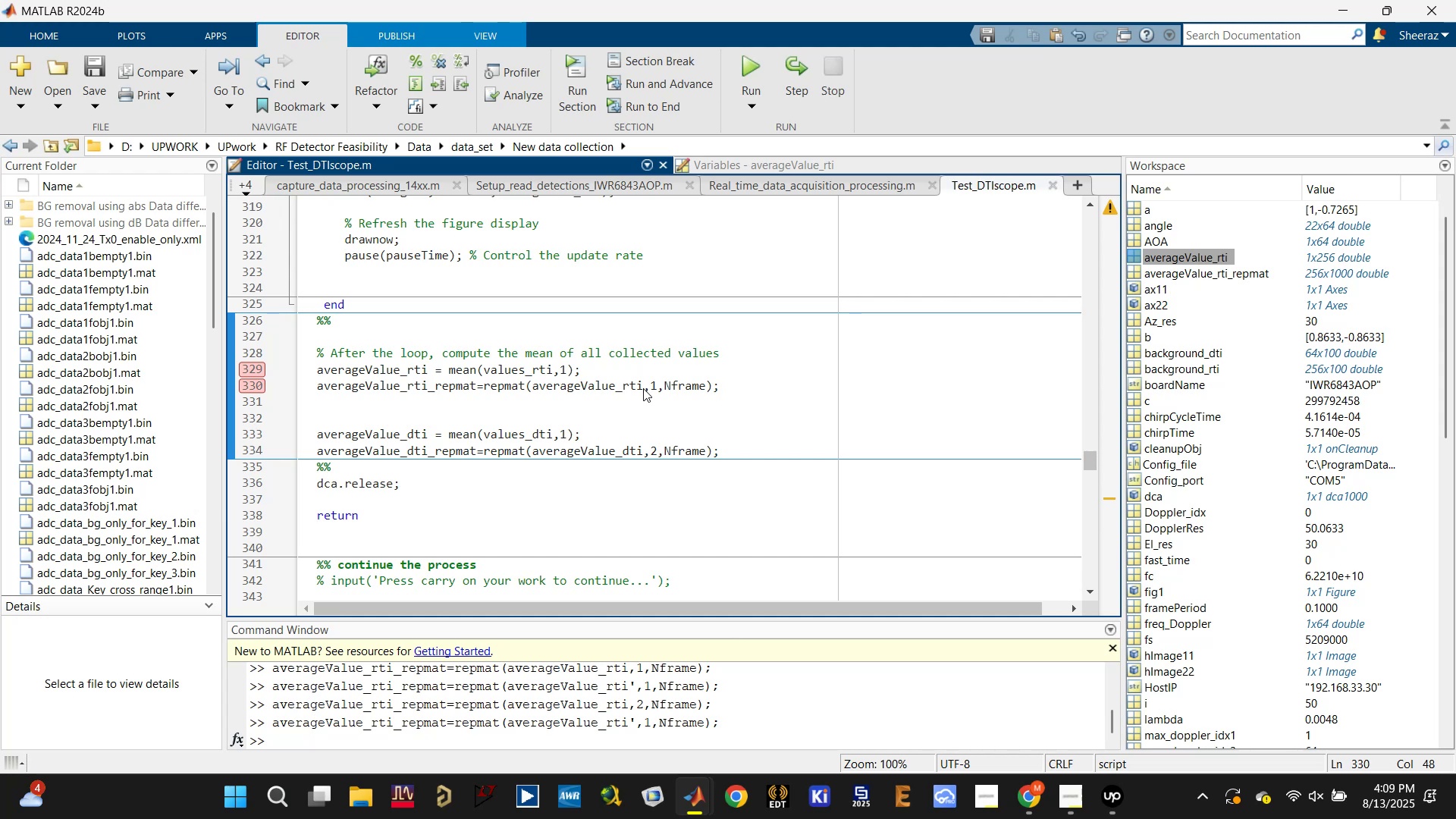 
key(Quote)
 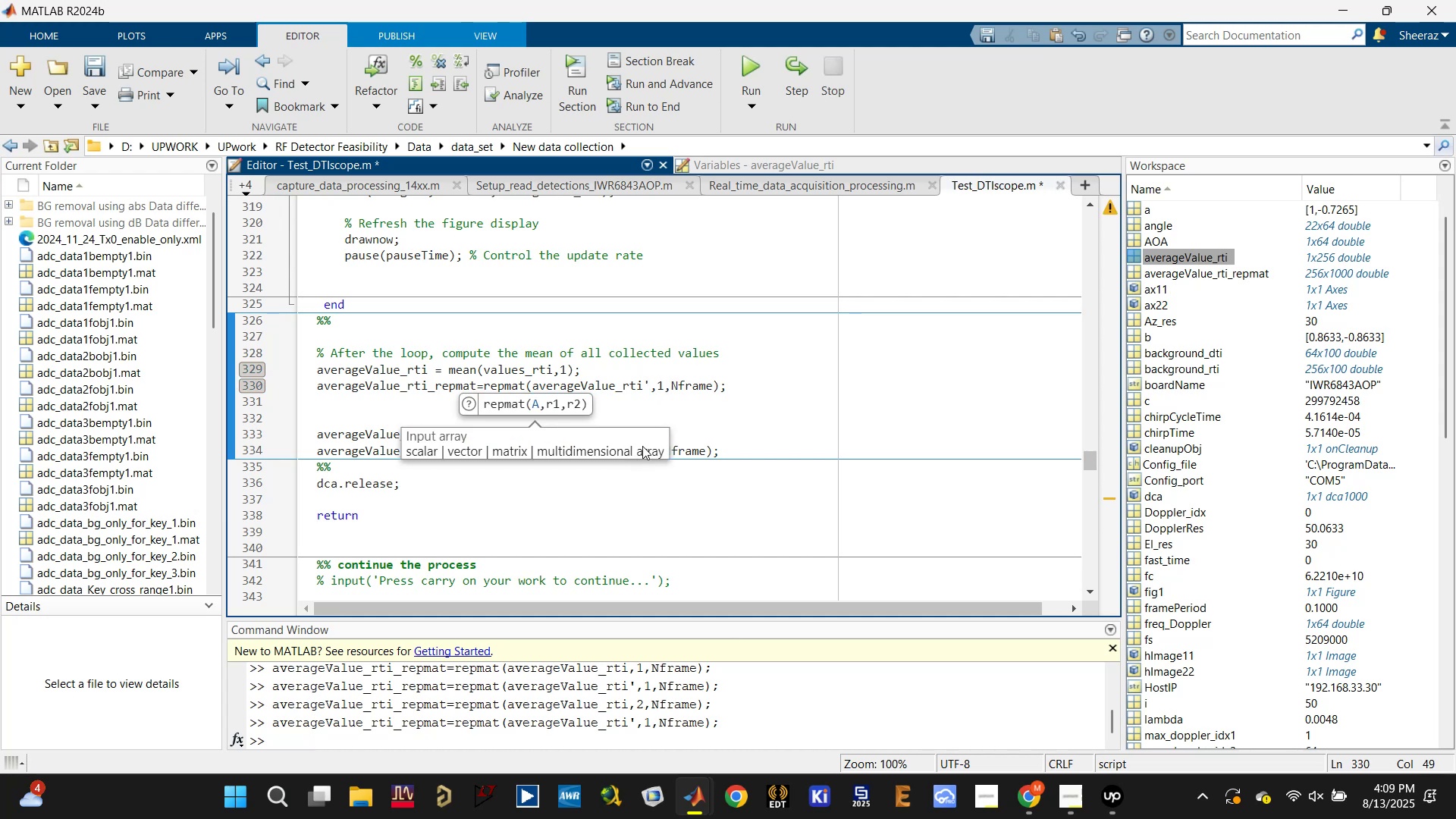 
double_click([670, 399])
 